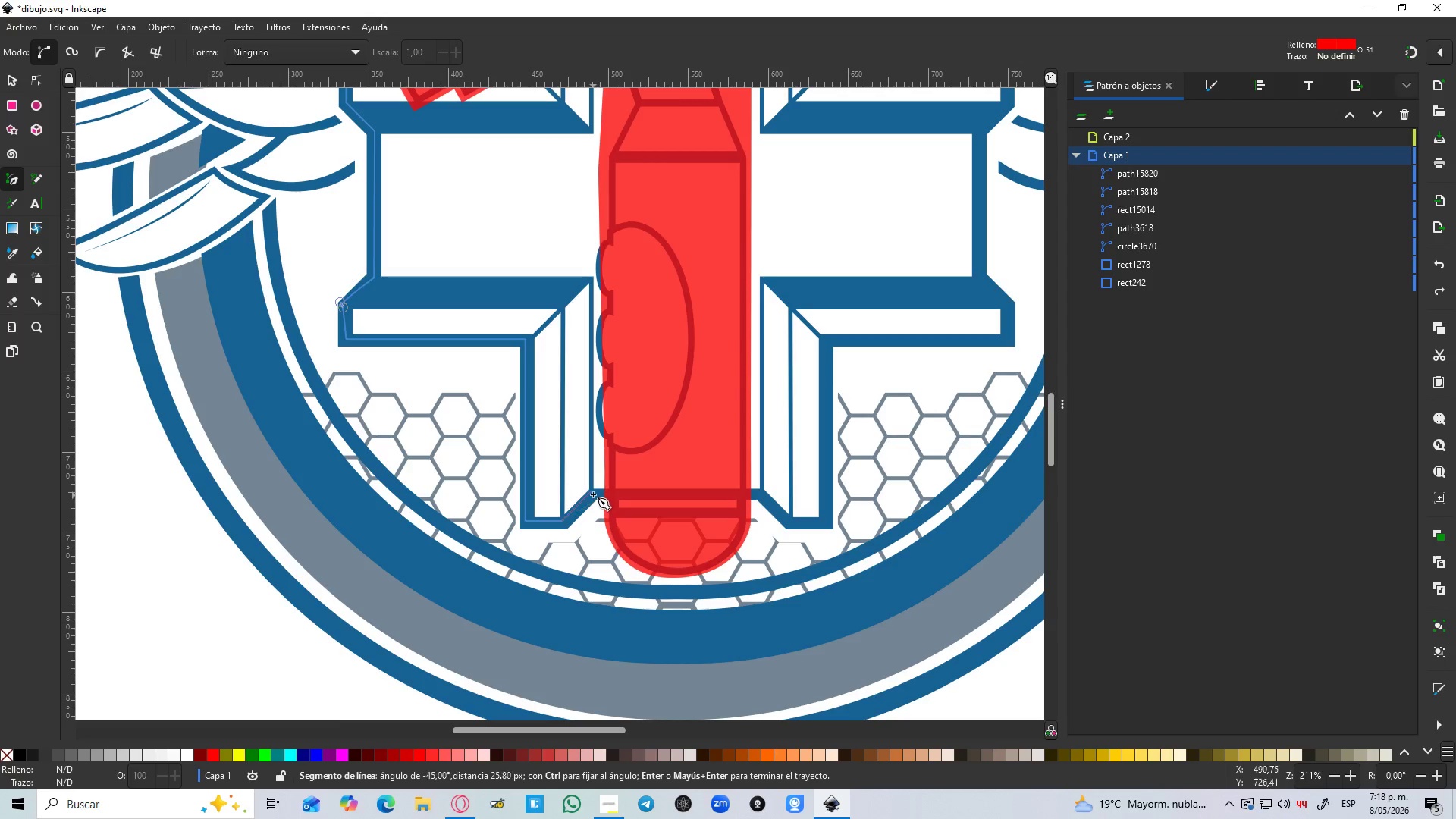 
key(Control+ControlLeft)
 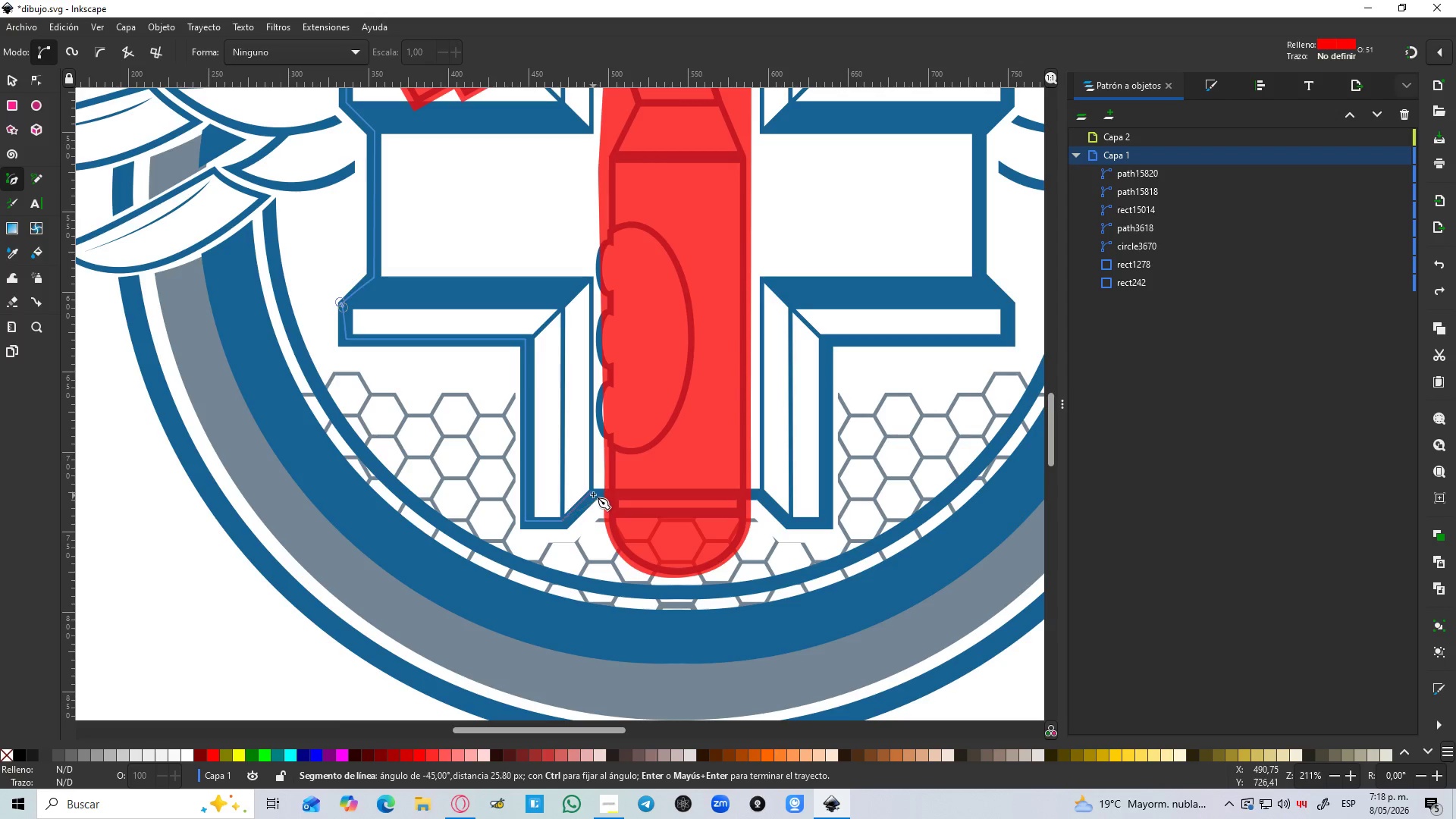 
key(Control+ControlLeft)
 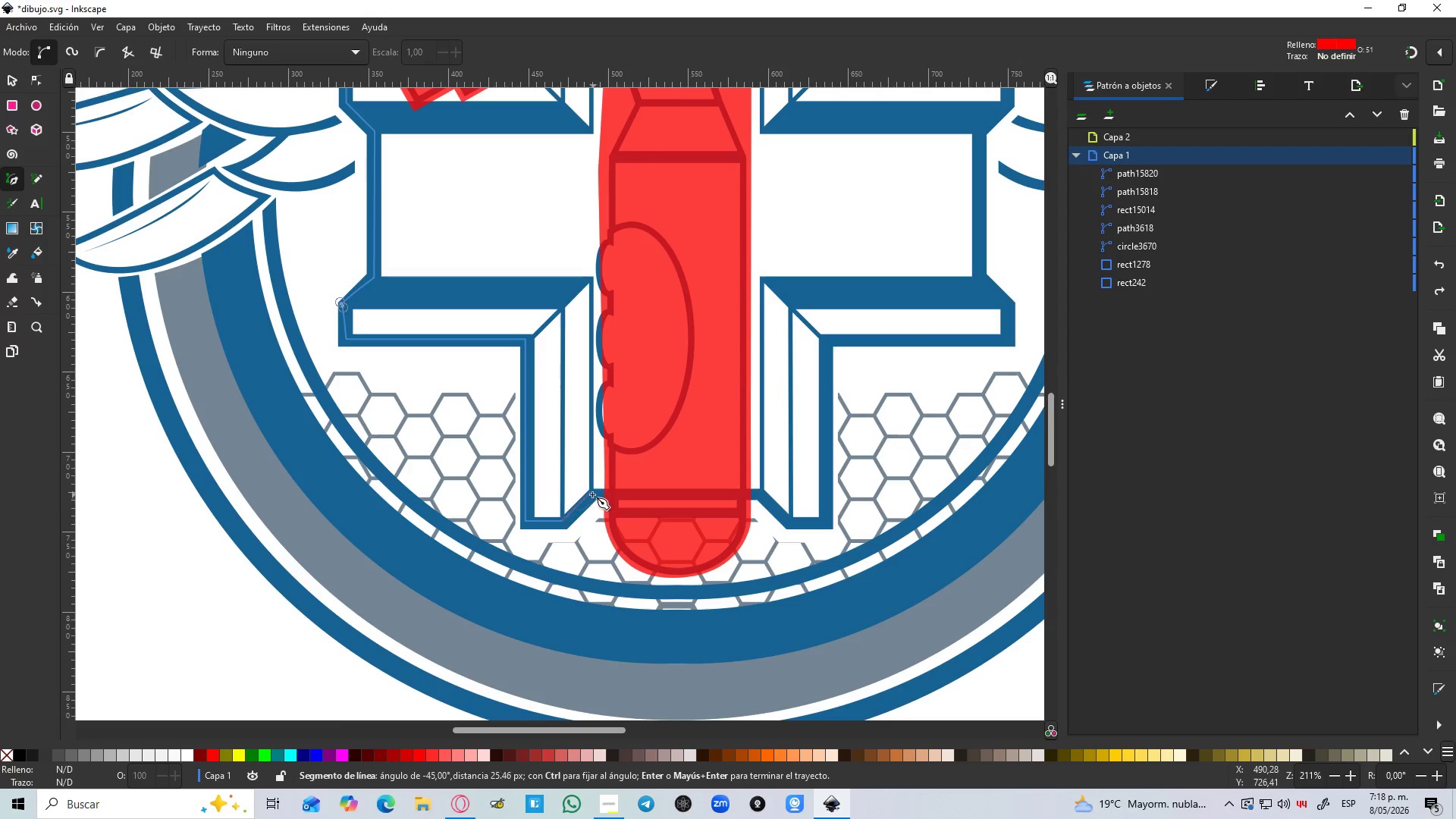 
key(Control+ControlLeft)
 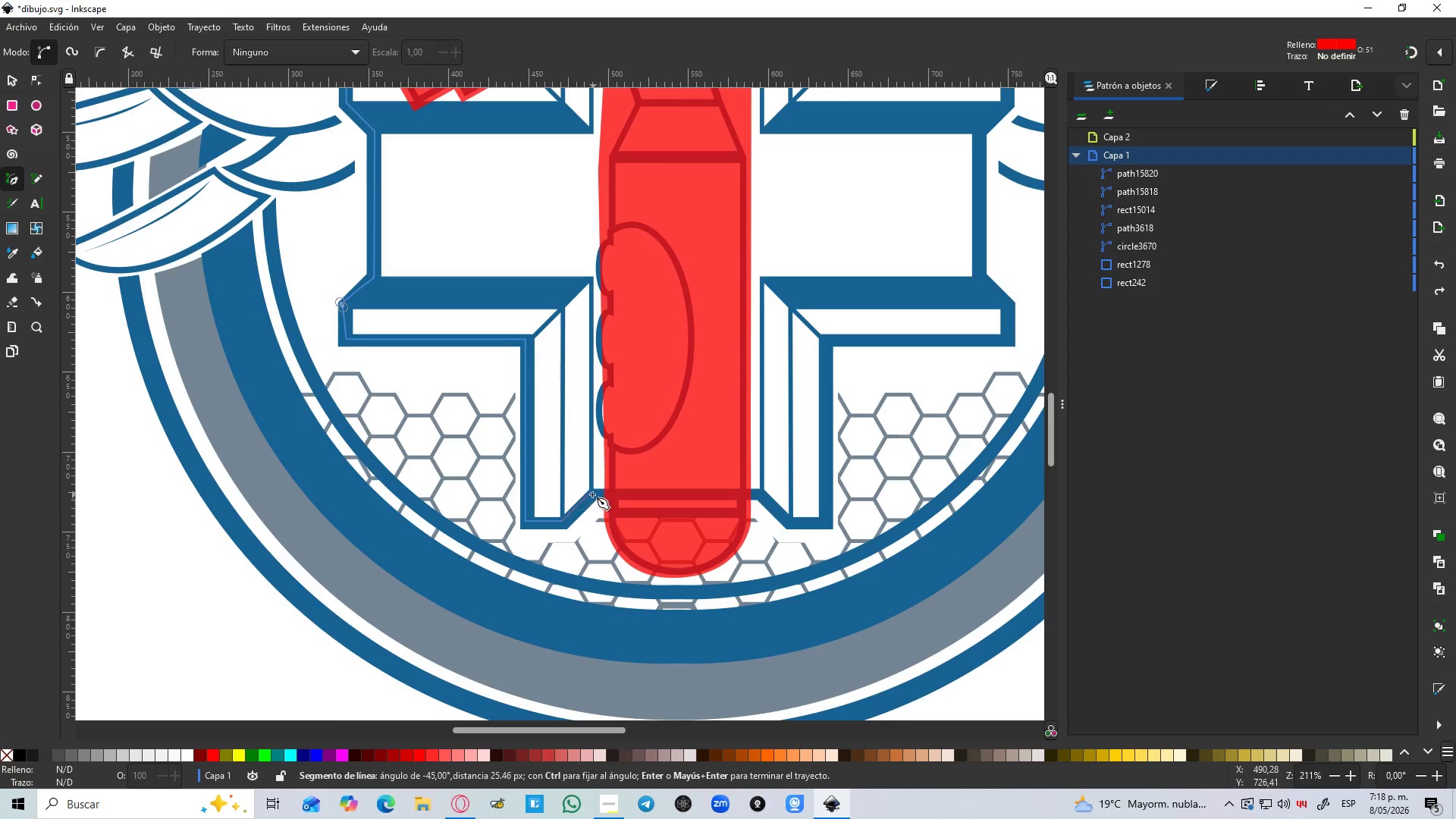 
key(Control+ControlLeft)
 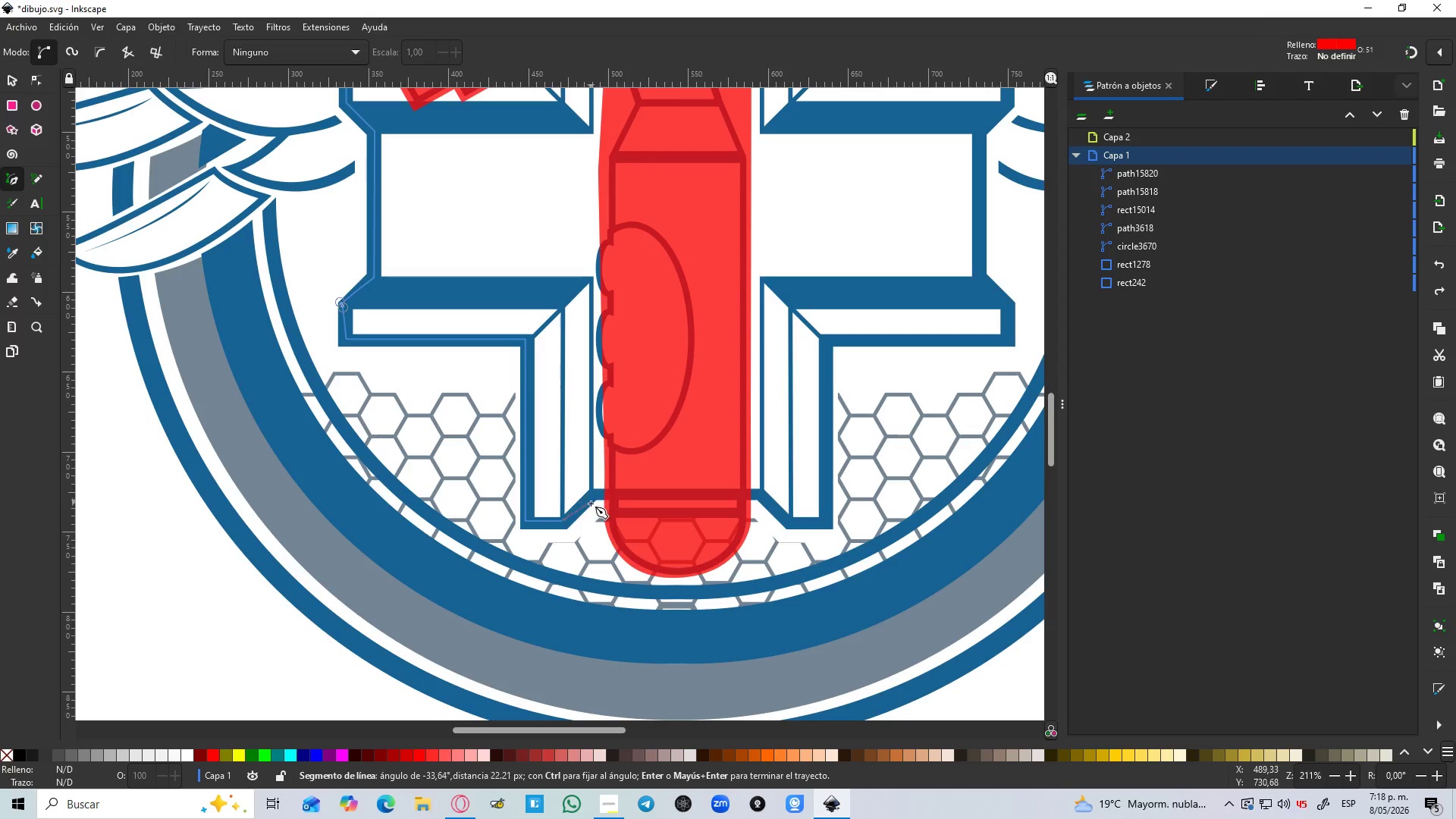 
hold_key(key=ControlLeft, duration=1.5)
scroll: coordinate [591, 505], scroll_direction: up, amount: 2.0
 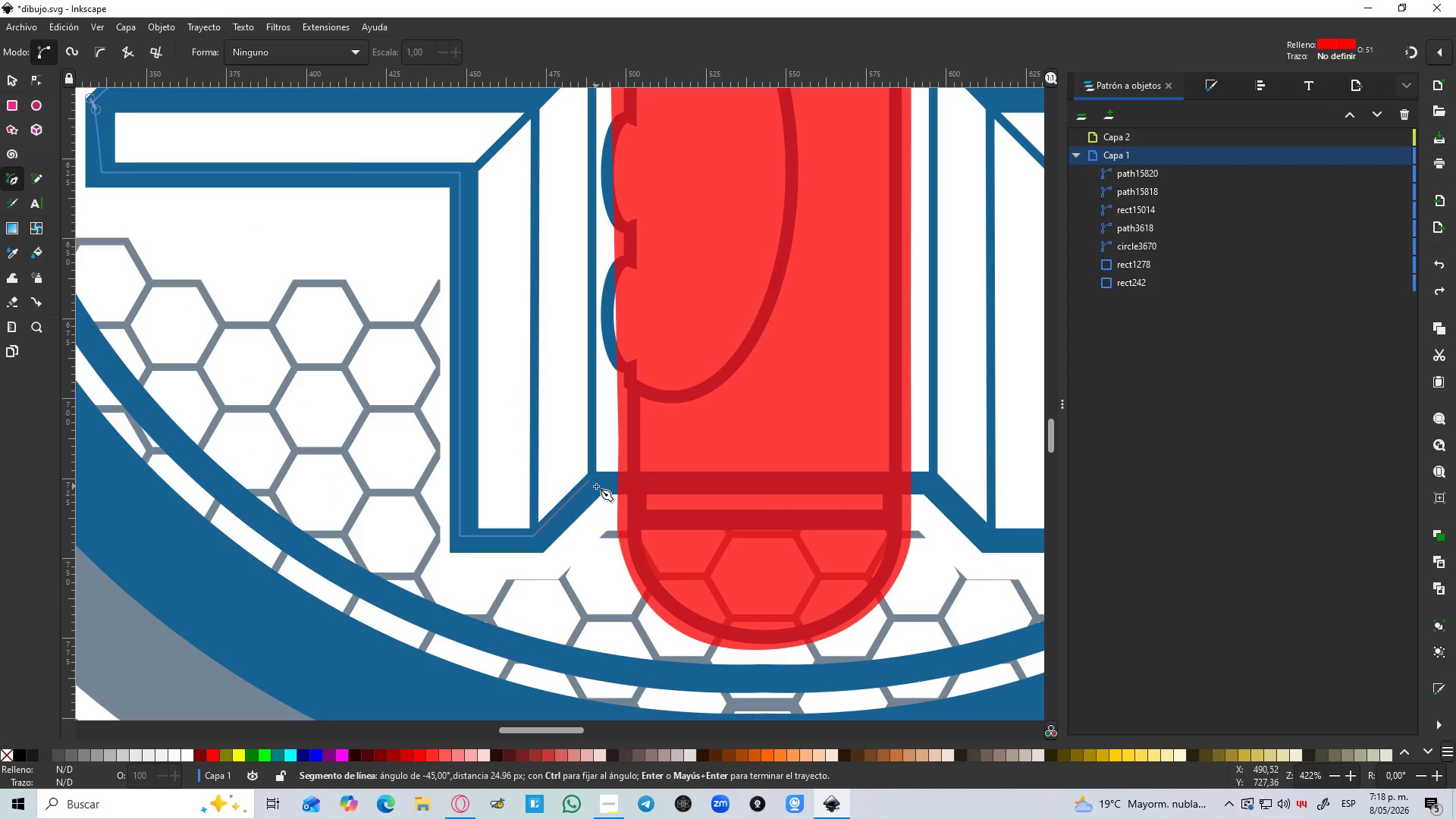 
left_click([596, 486])
 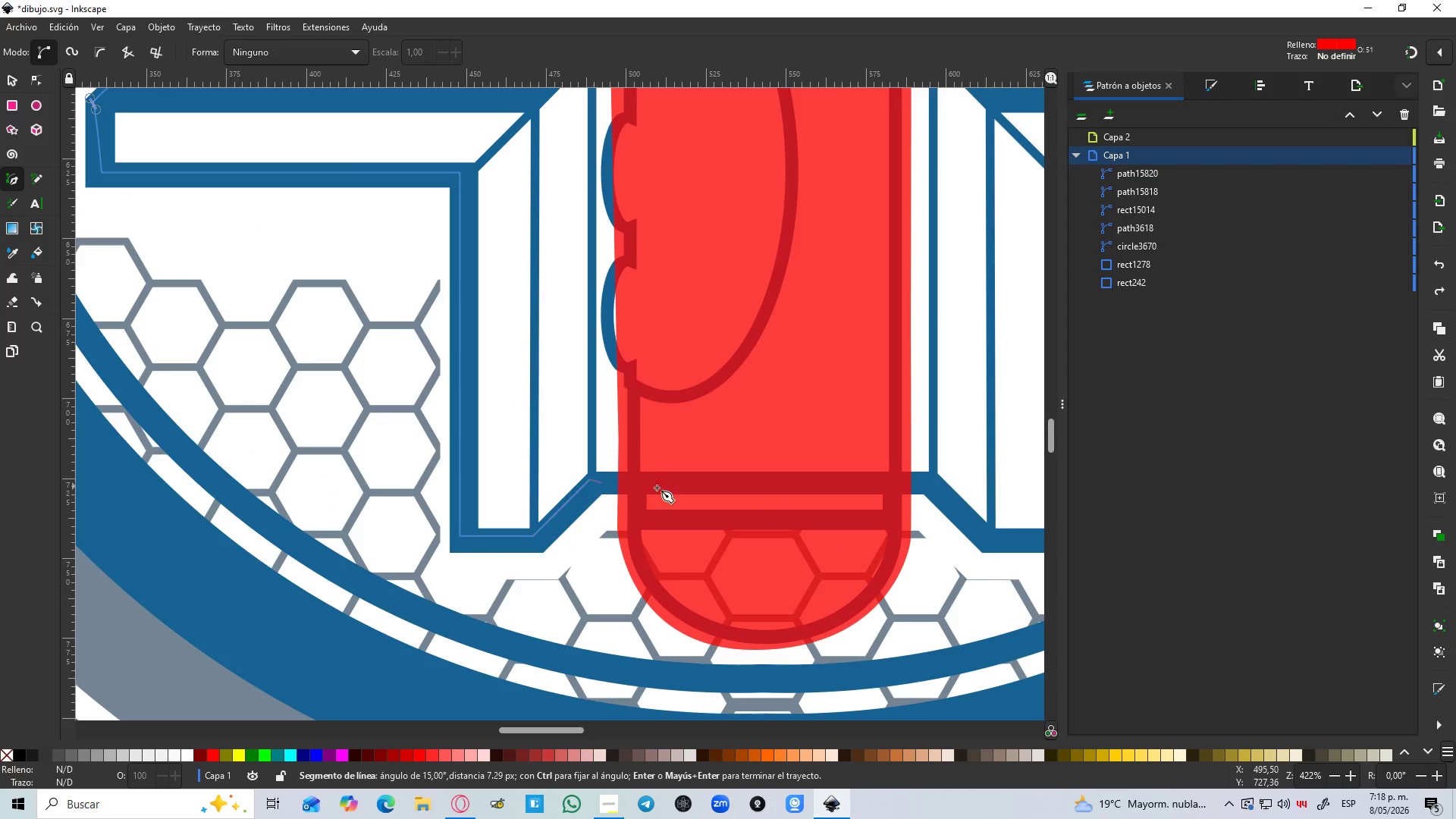 
hold_key(key=ControlLeft, duration=1.09)
left_click([928, 486])
 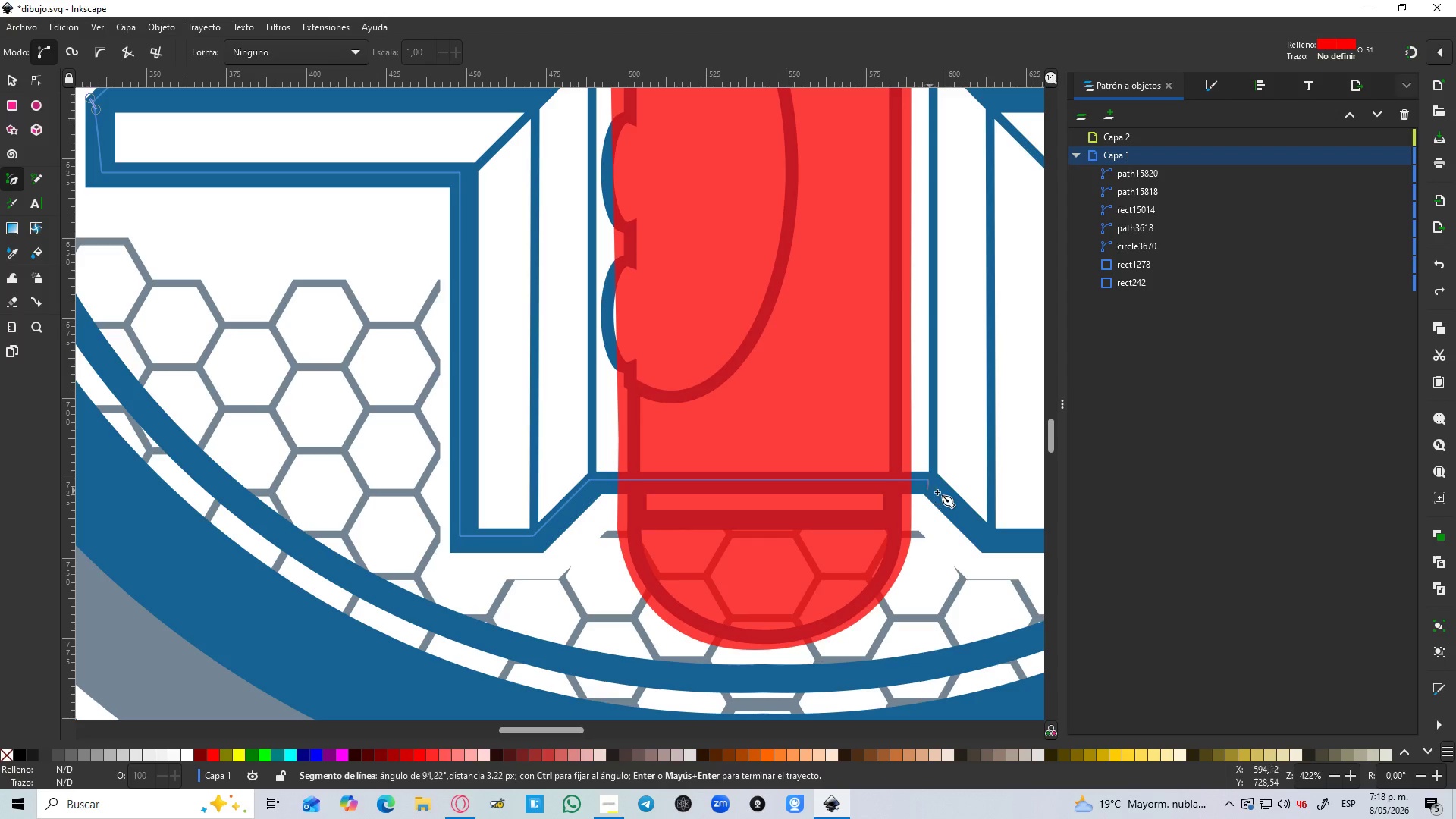 
hold_key(key=Space, duration=0.36)
 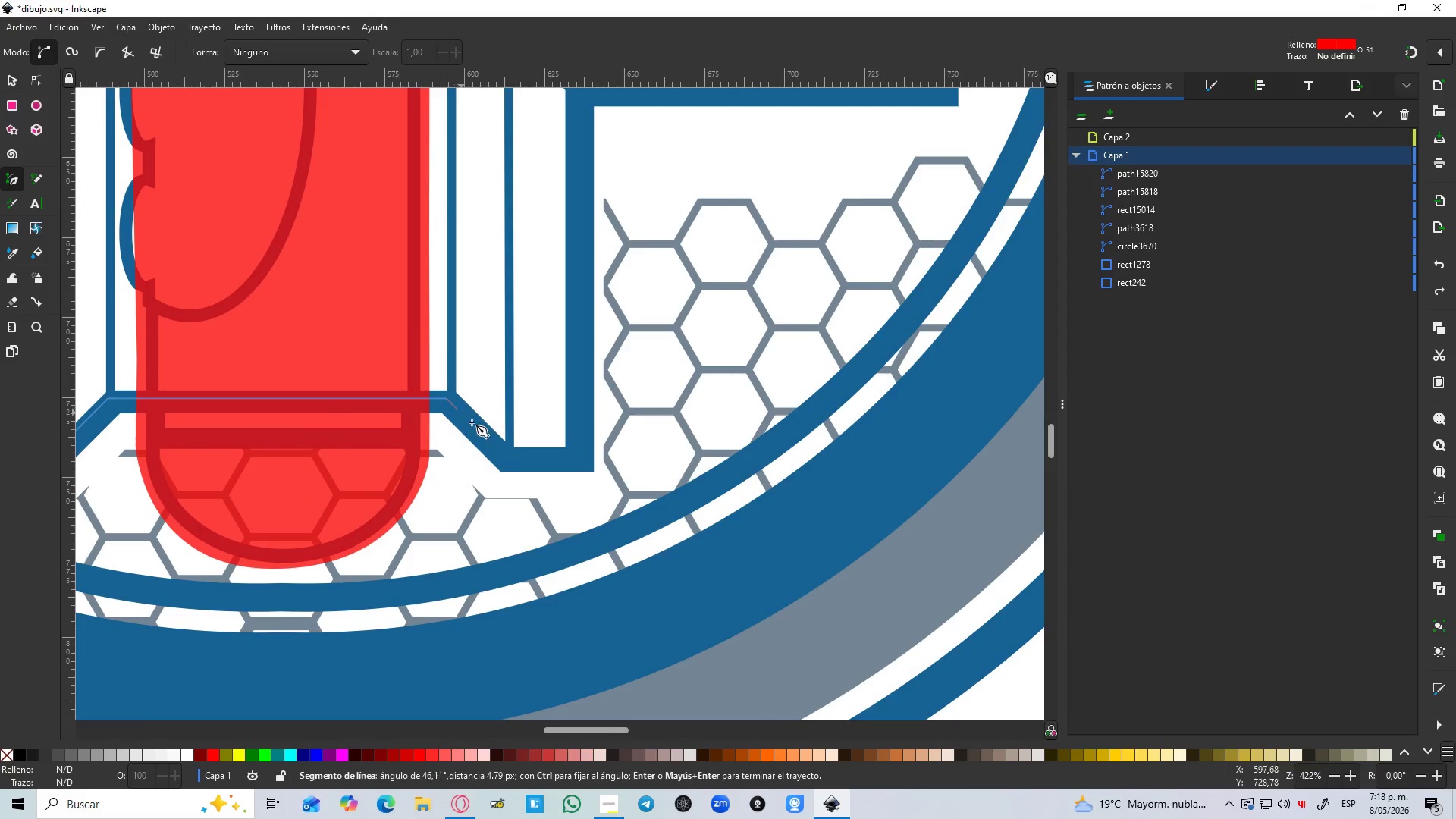 
hold_key(key=ControlLeft, duration=1.48)
left_click([508, 460])
 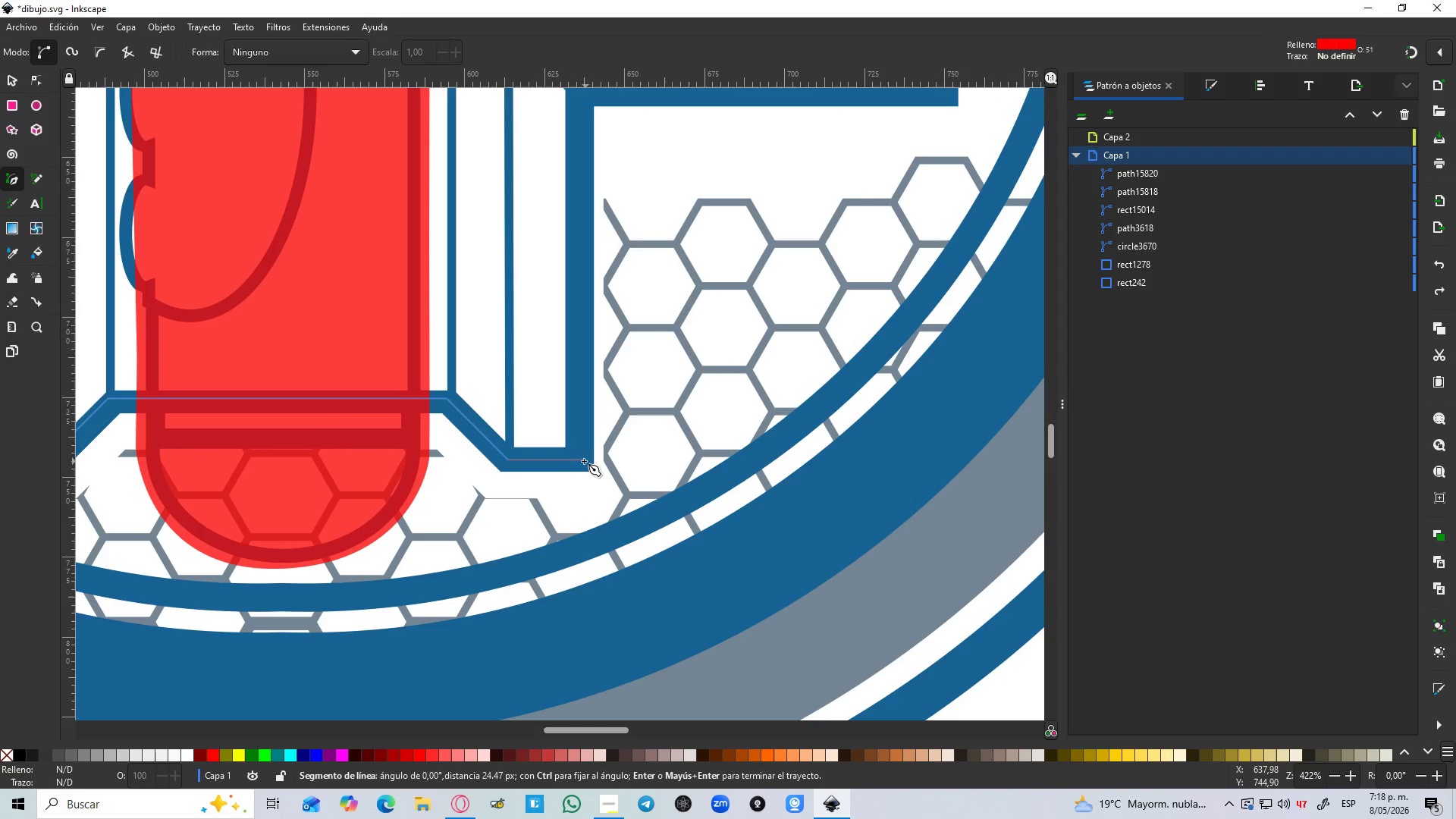 
left_click([582, 461])
 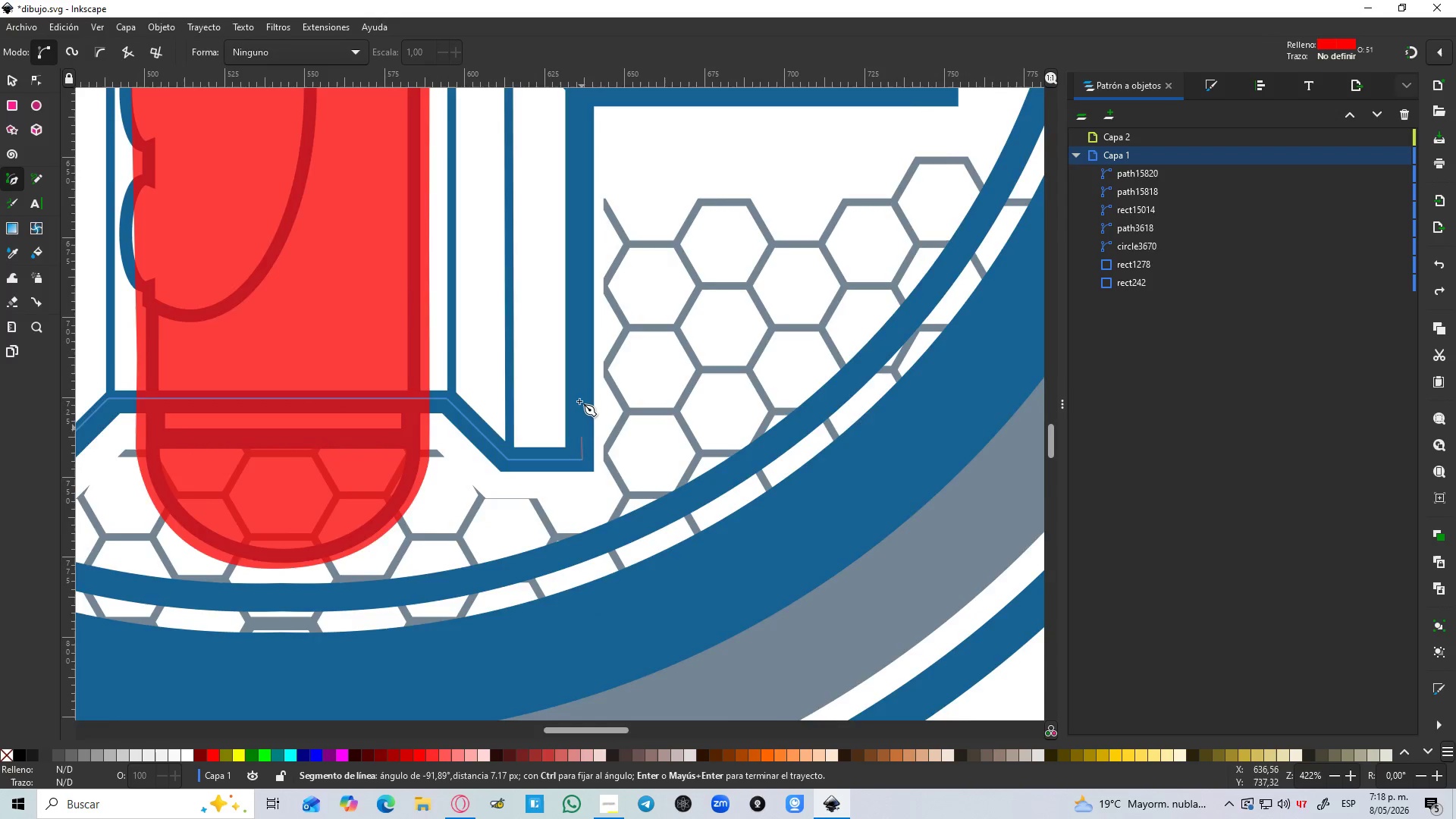 
hold_key(key=ControlLeft, duration=0.89)
 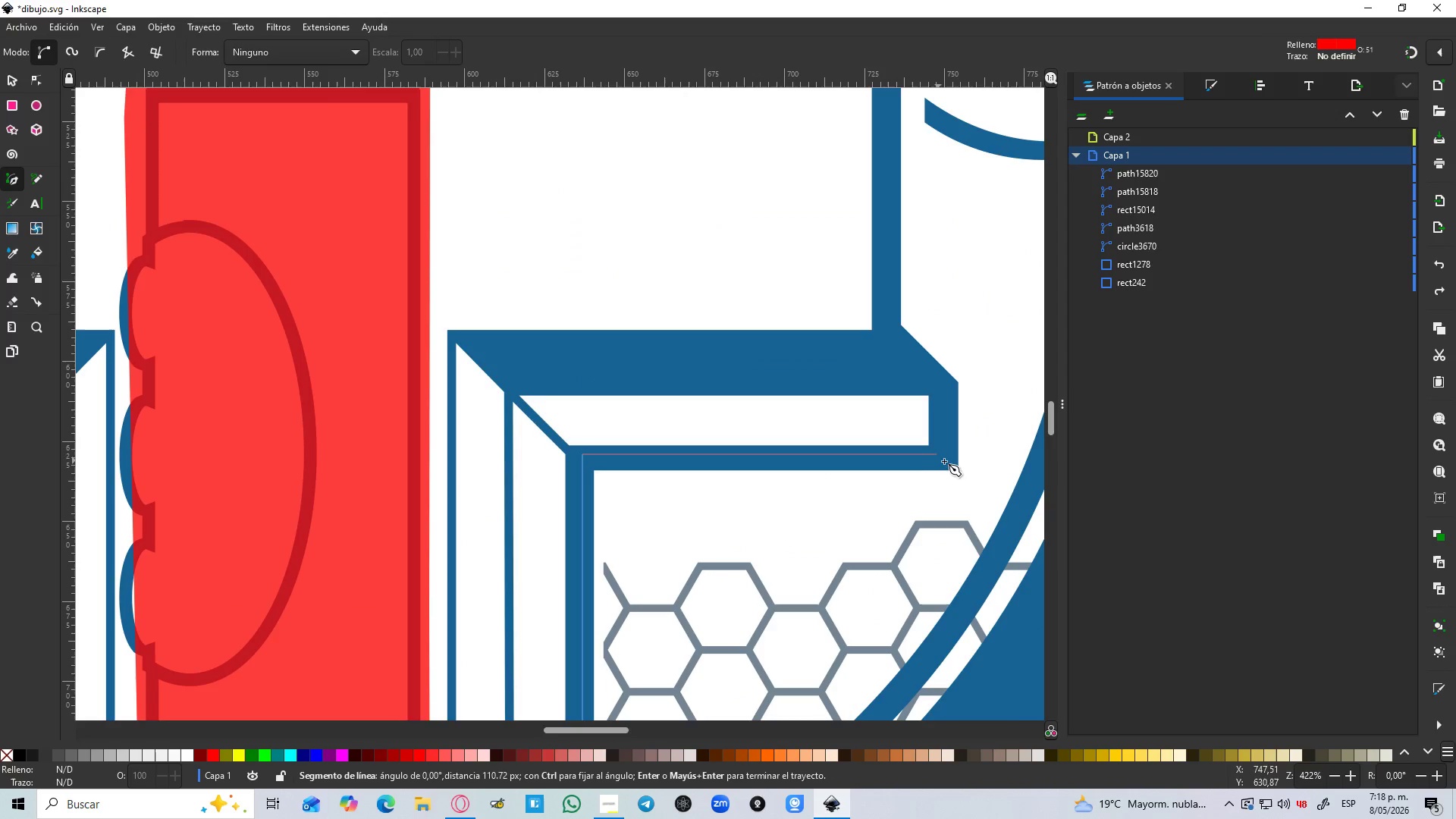 
scroll: coordinate [574, 375], scroll_direction: up, amount: 6.0
 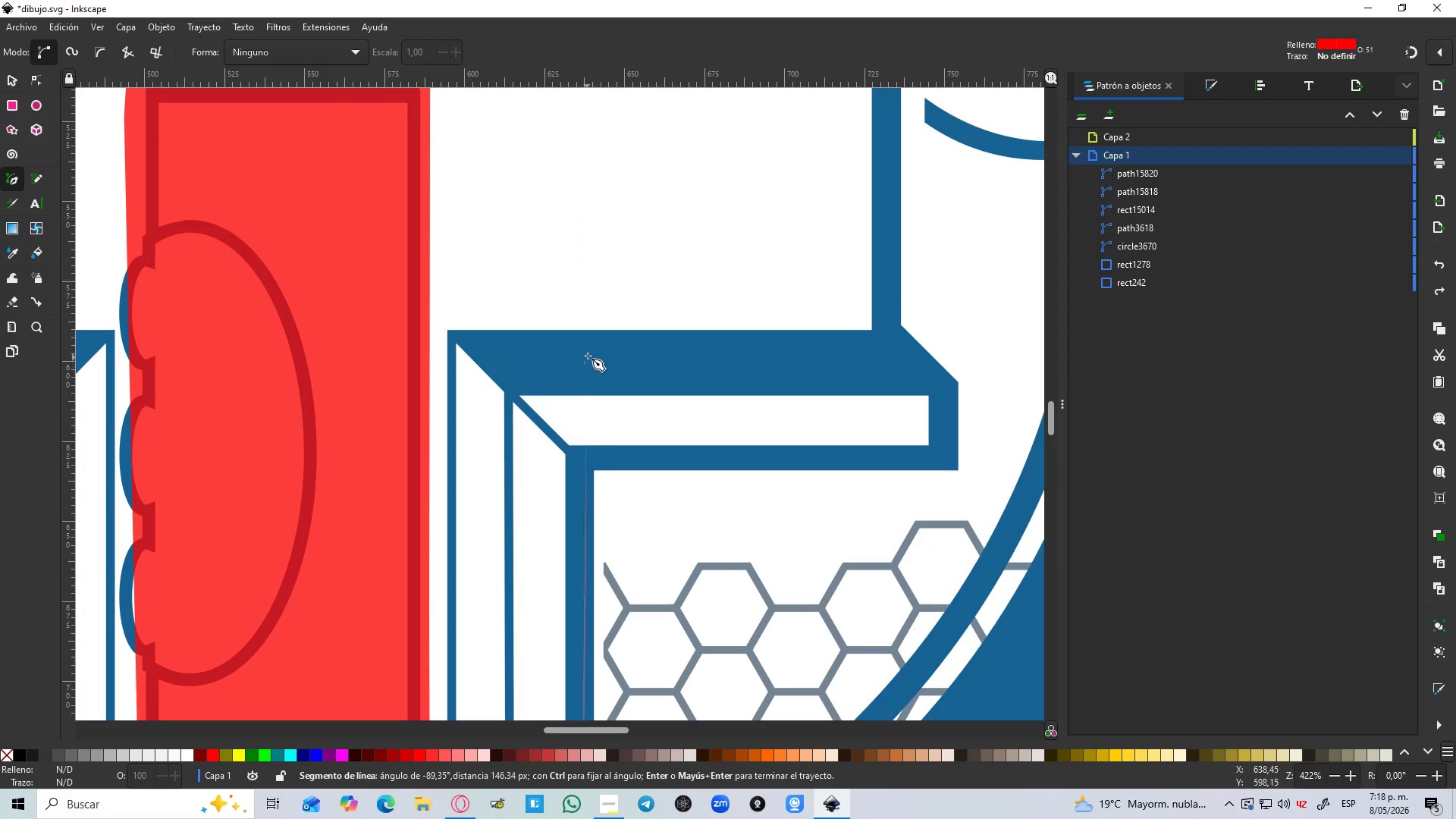 
left_click([585, 454])
 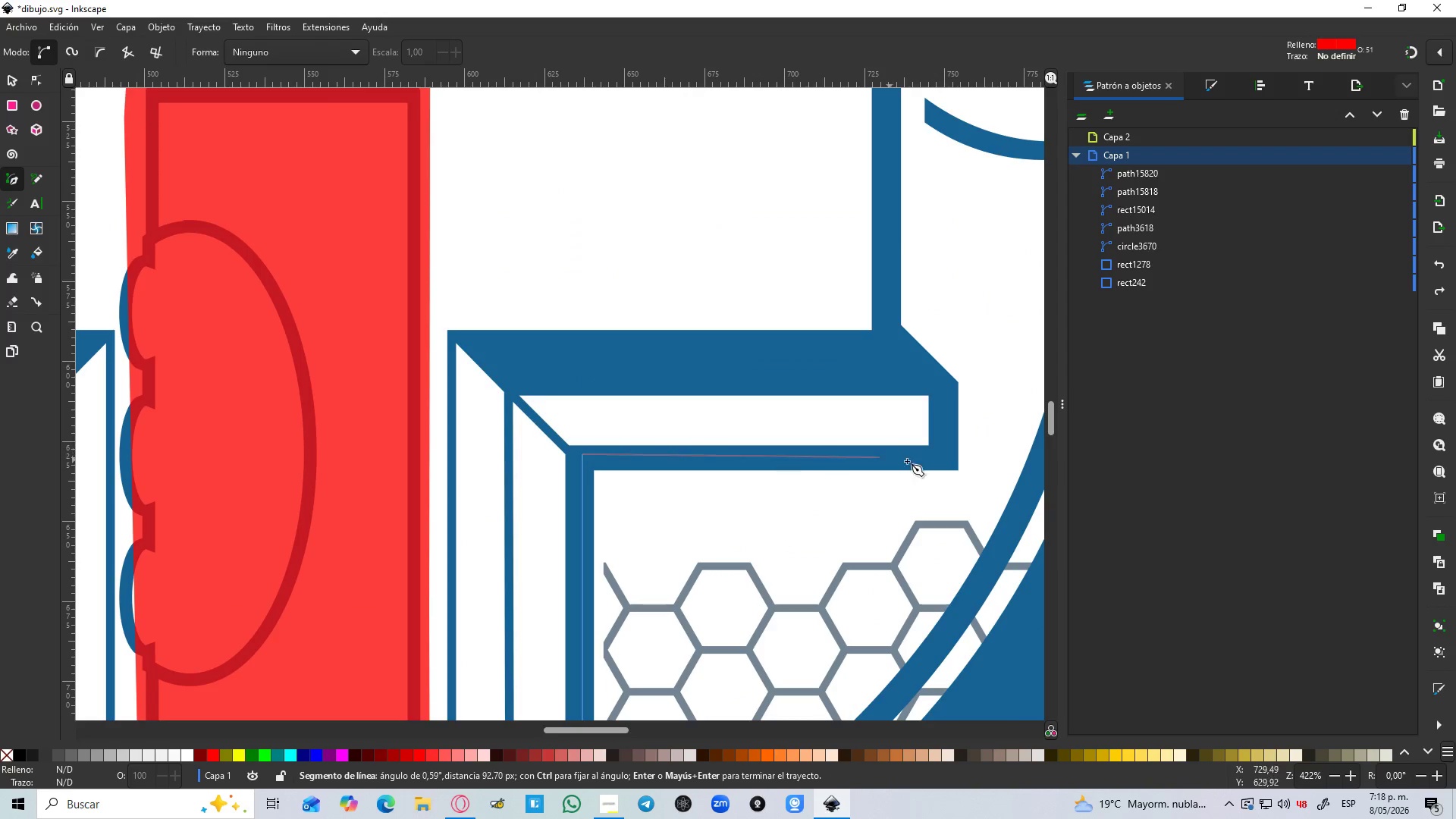 
hold_key(key=ControlLeft, duration=1.5)
 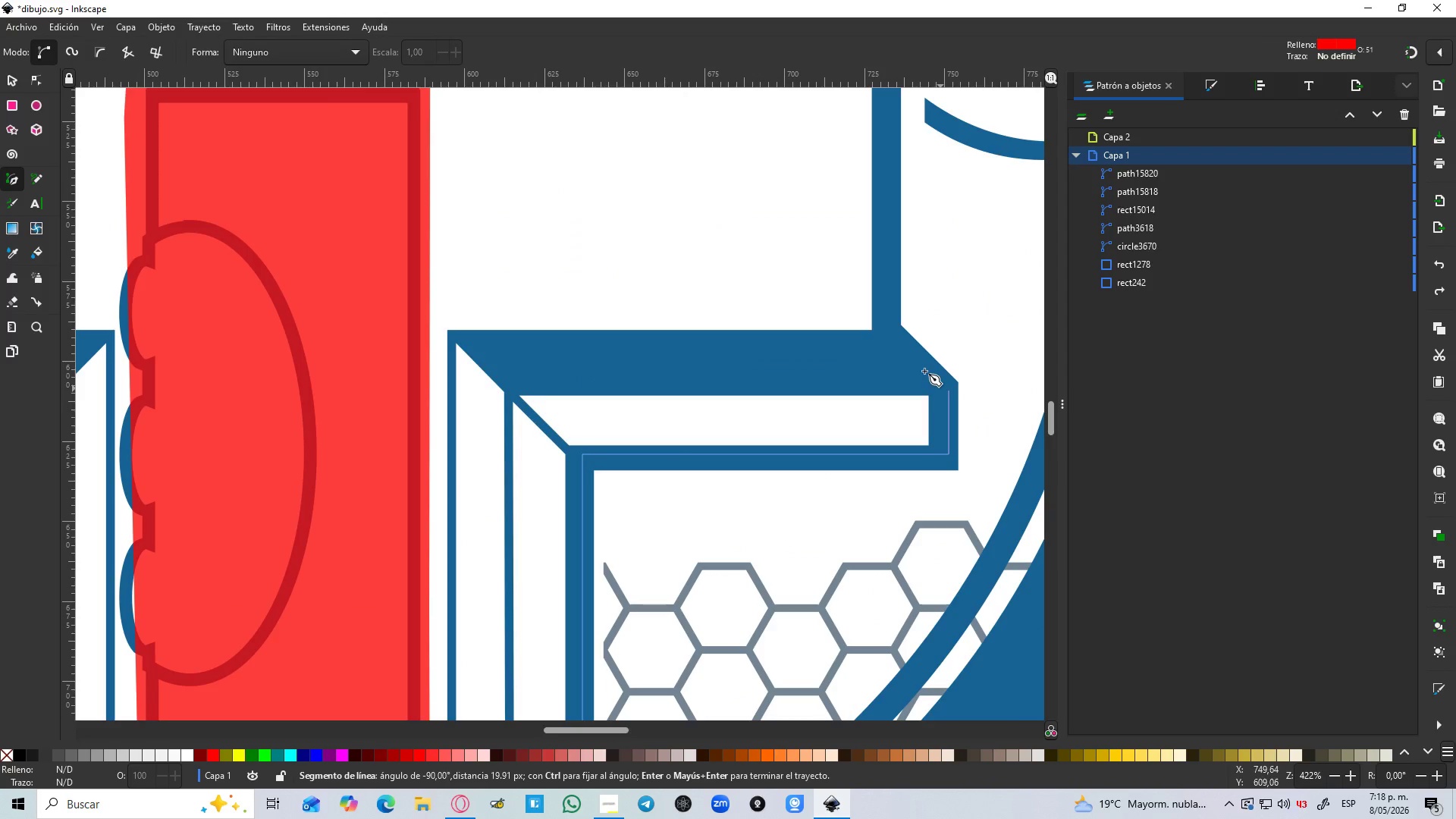 
hold_key(key=ControlLeft, duration=1.52)
left_click([943, 391])
 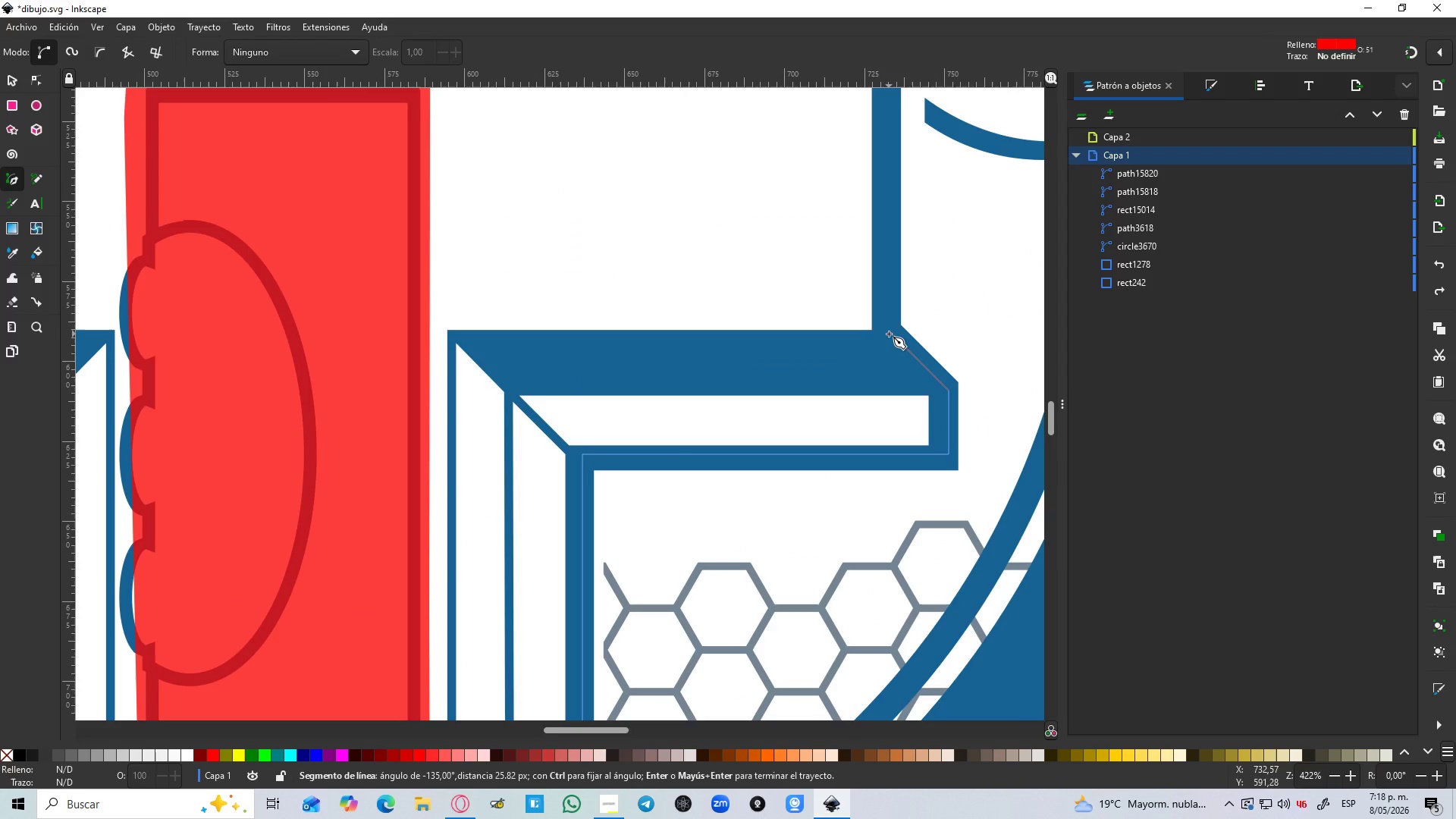 
hold_key(key=ControlLeft, duration=0.48)
left_click([889, 334])
 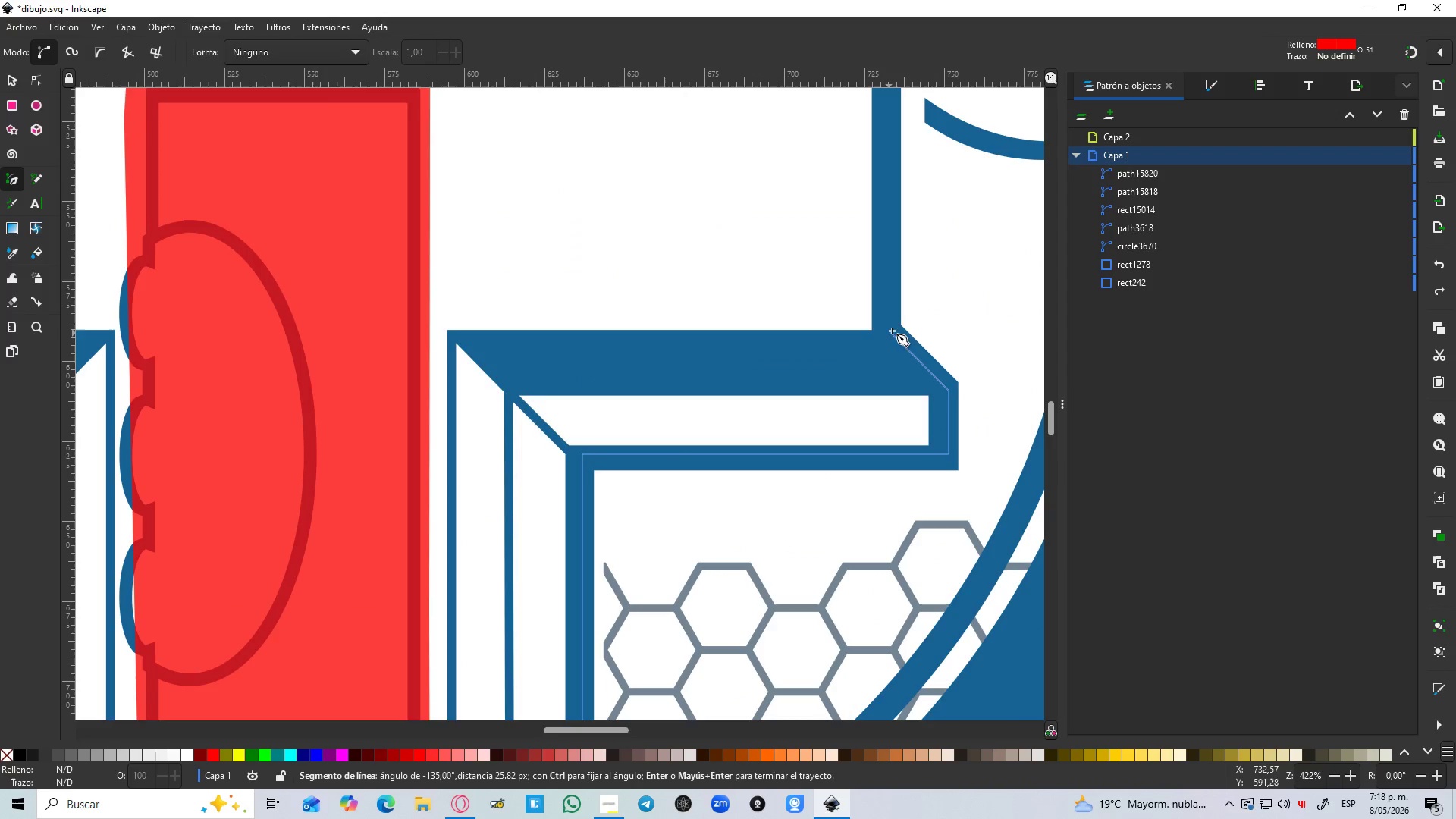 
hold_key(key=ControlLeft, duration=1.44)
 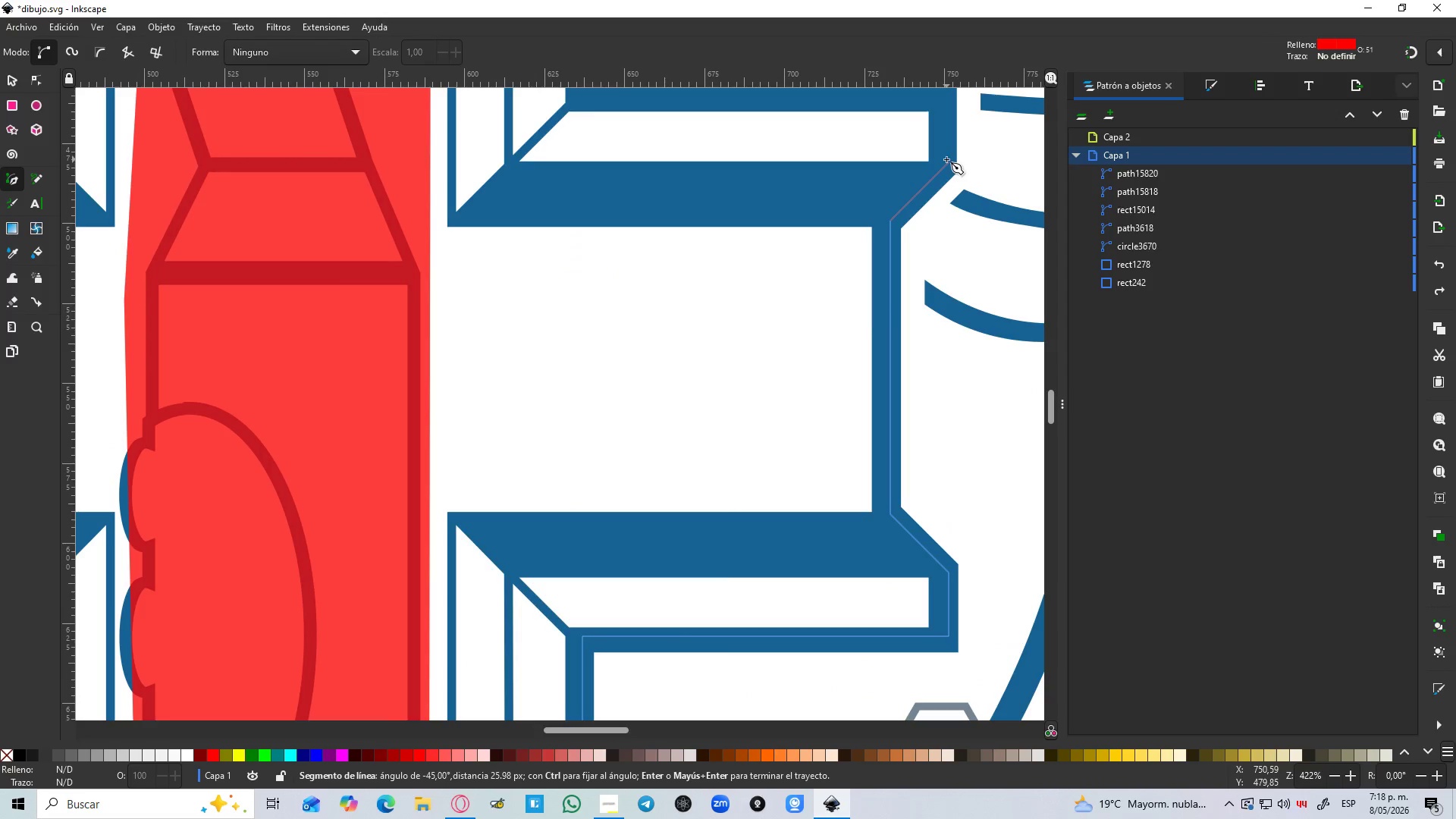 
scroll: coordinate [894, 327], scroll_direction: up, amount: 3.0
 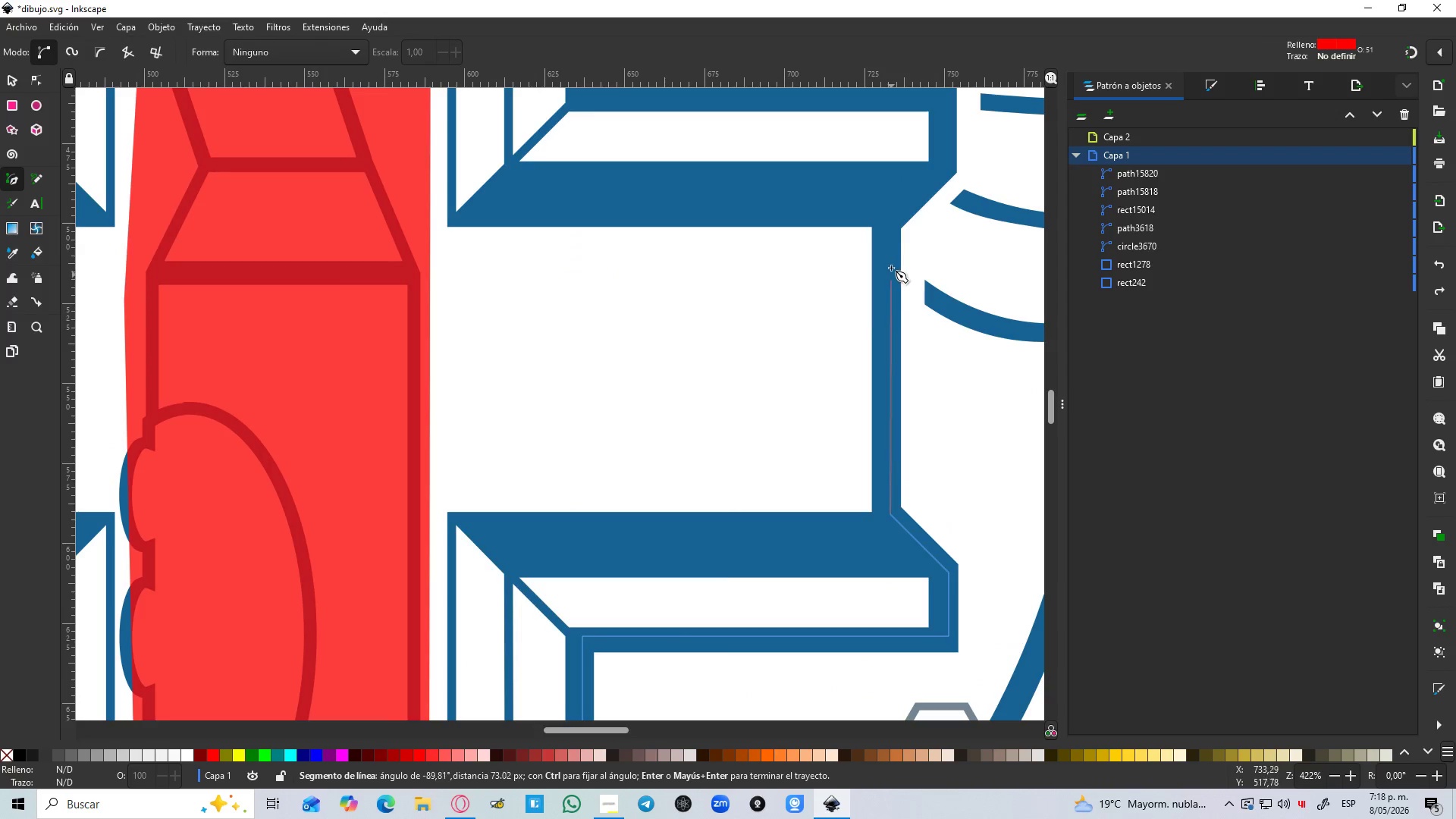 
left_click([890, 221])
 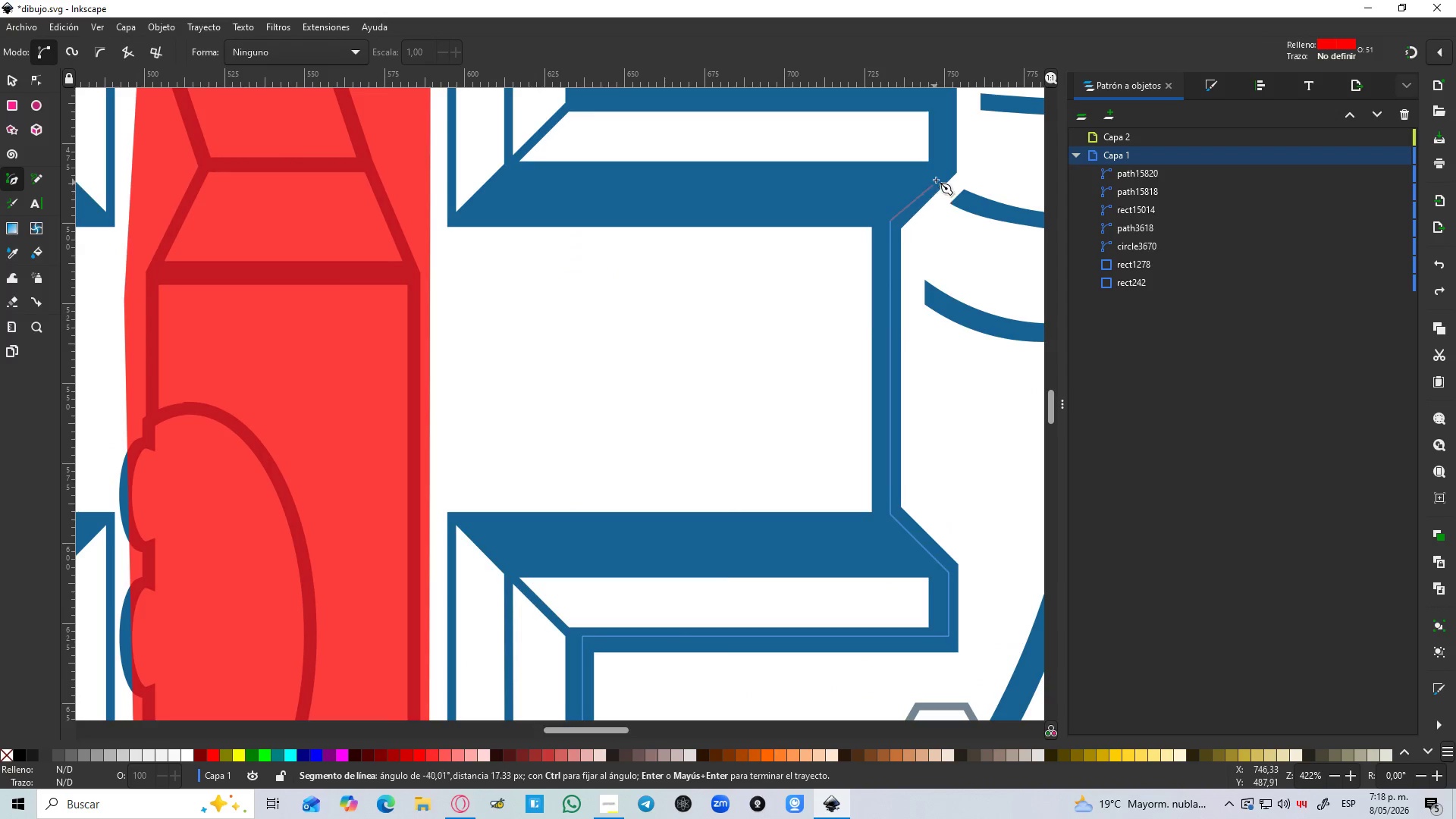 
hold_key(key=ControlLeft, duration=0.58)
left_click([946, 159])
 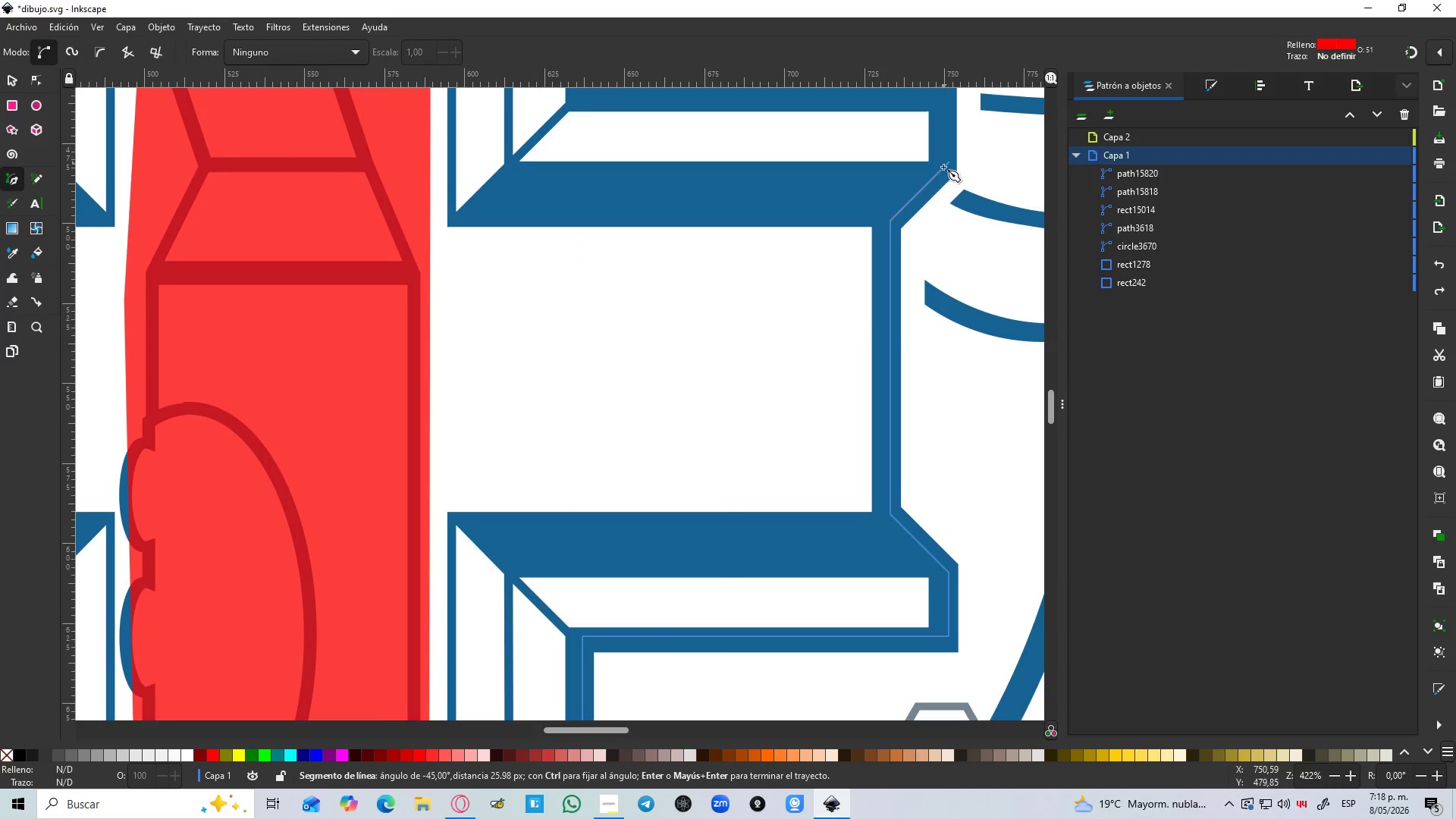 
hold_key(key=ControlLeft, duration=1.62)
scroll: coordinate [939, 174], scroll_direction: up, amount: 2.0
 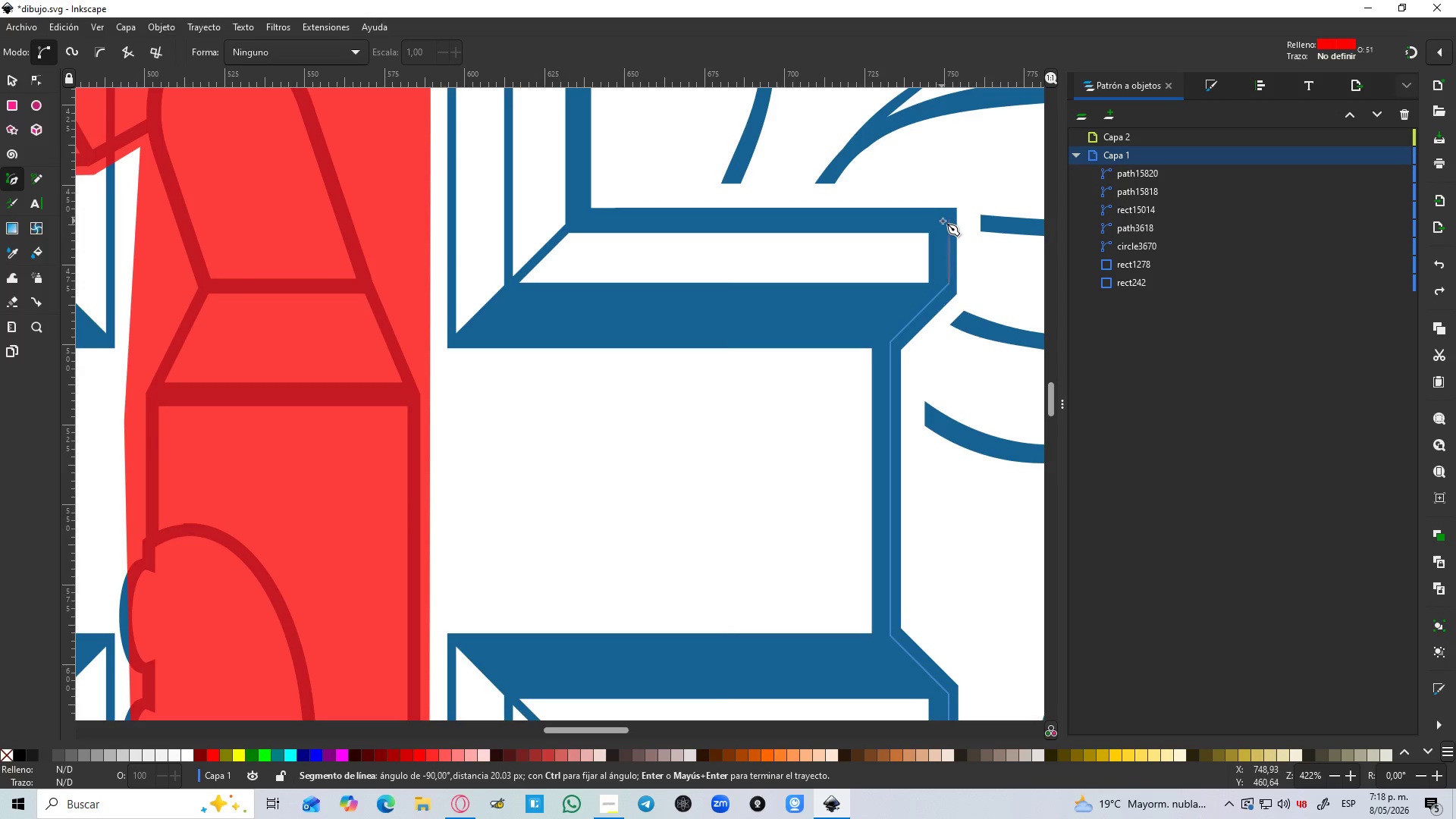 
hold_key(key=ControlLeft, duration=1.52)
left_click([948, 218])
 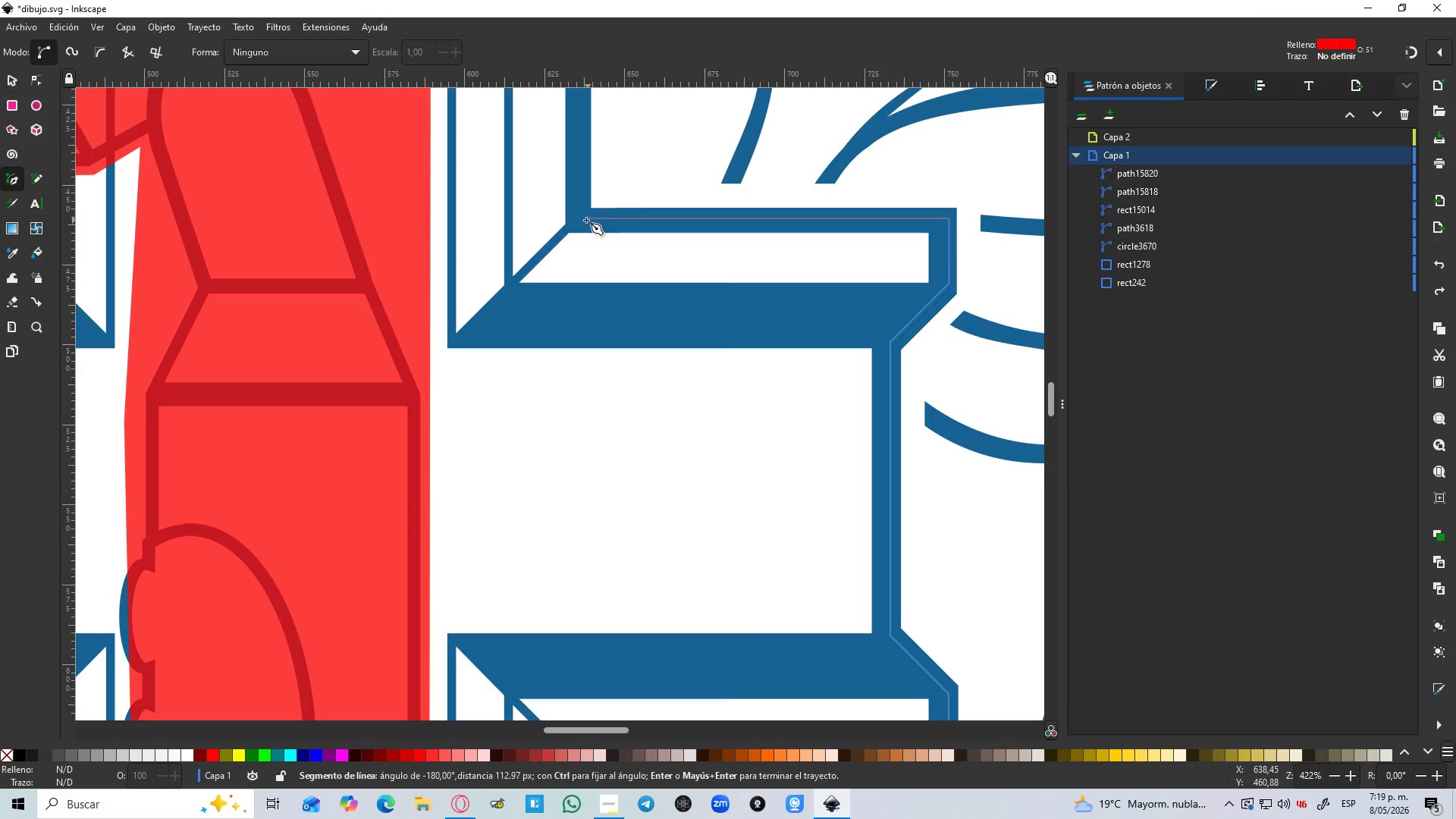 
left_click([585, 220])
 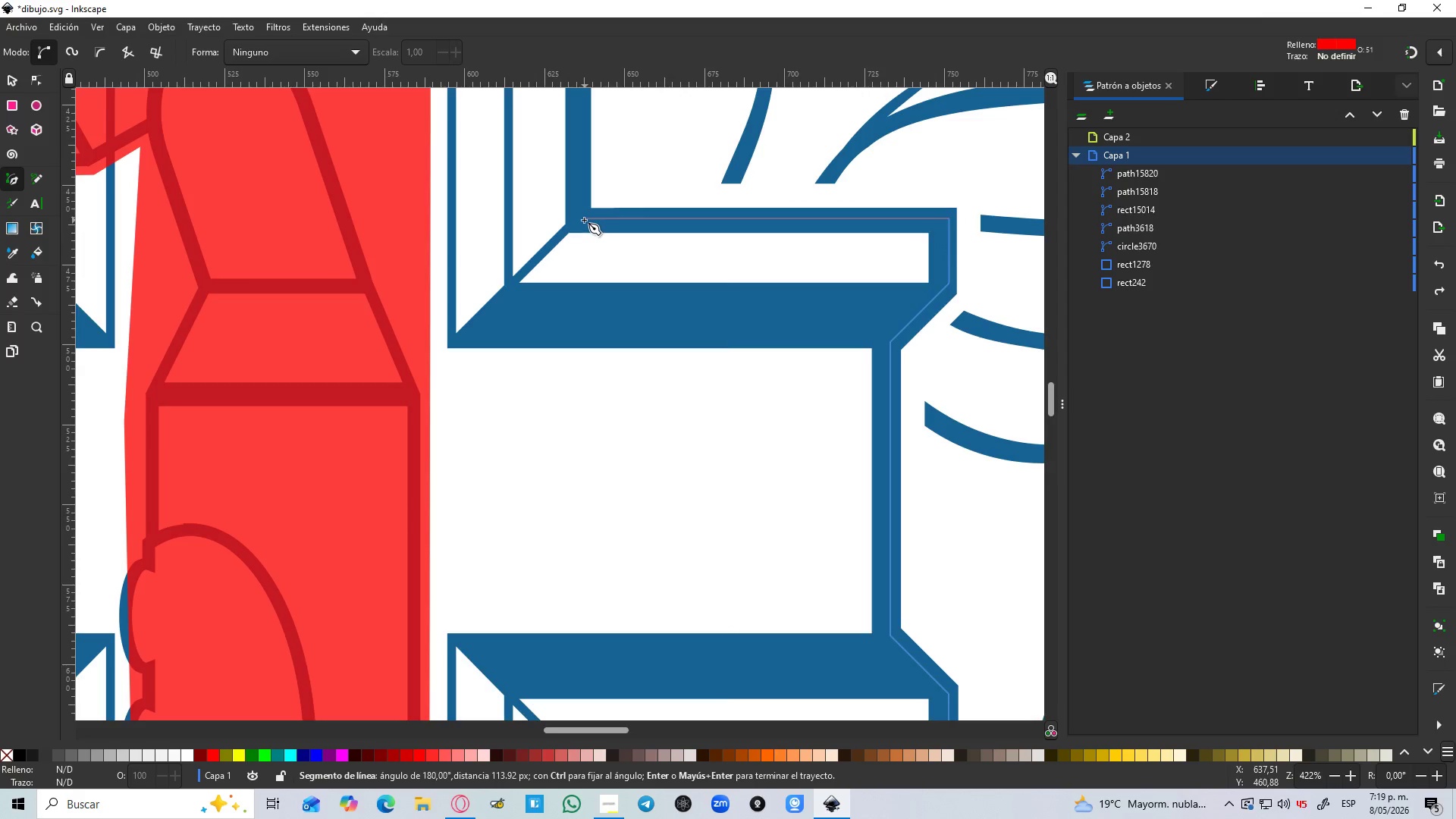 
key(Control+ControlLeft)
 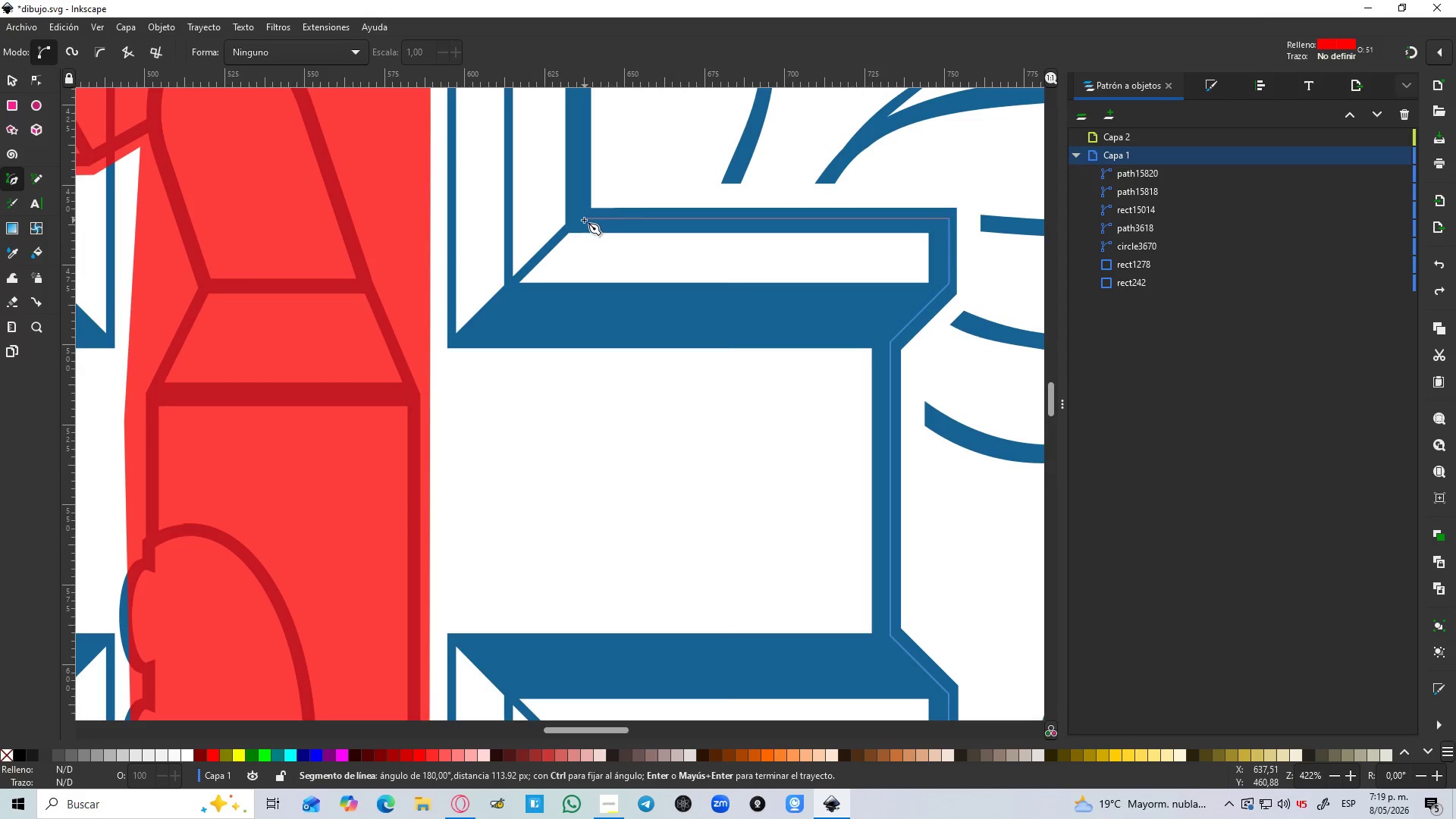 
key(Control+ControlLeft)
 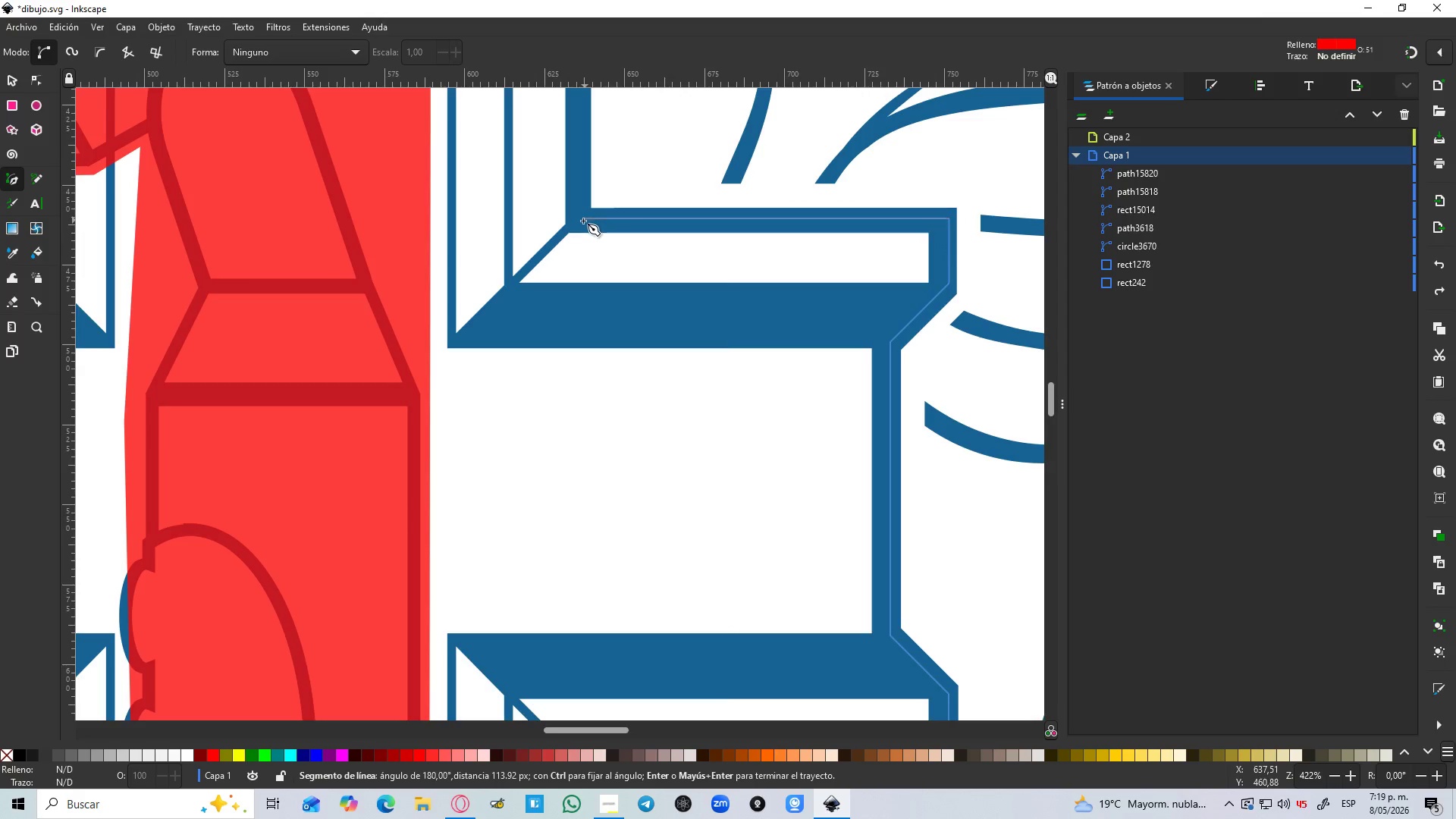 
key(Control+ControlLeft)
 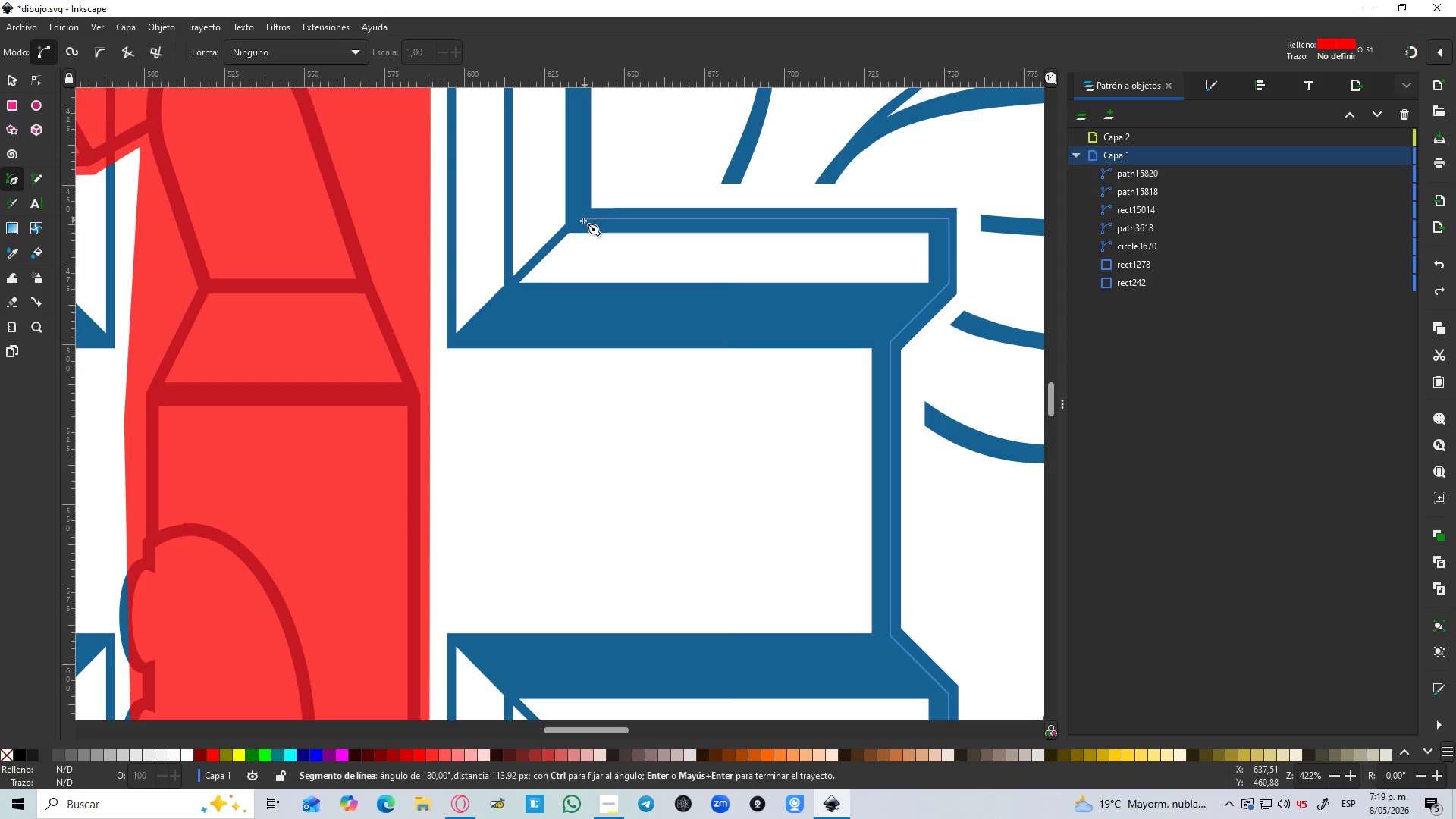 
key(Control+ControlLeft)
 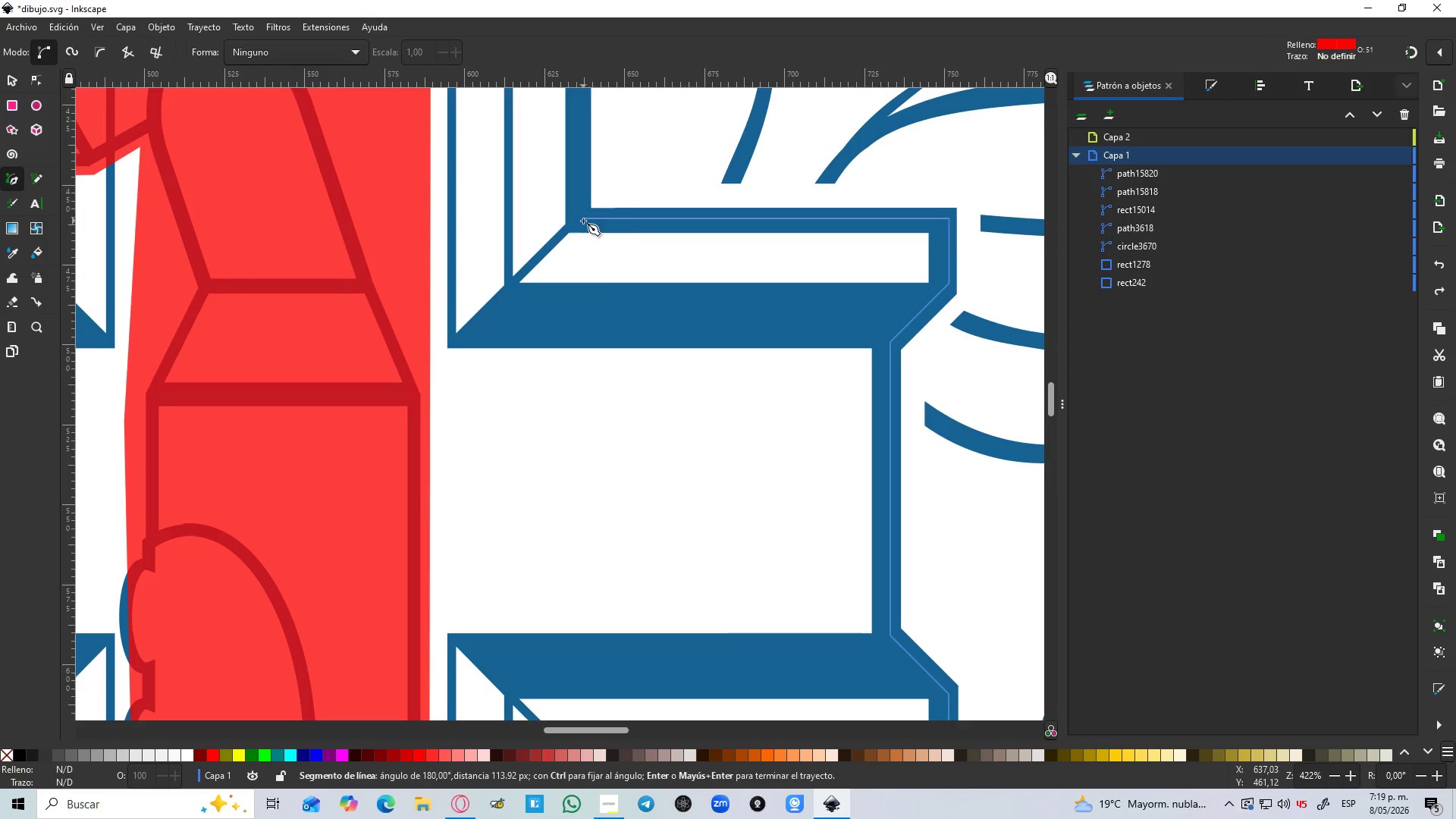 
hold_key(key=Space, duration=0.5)
 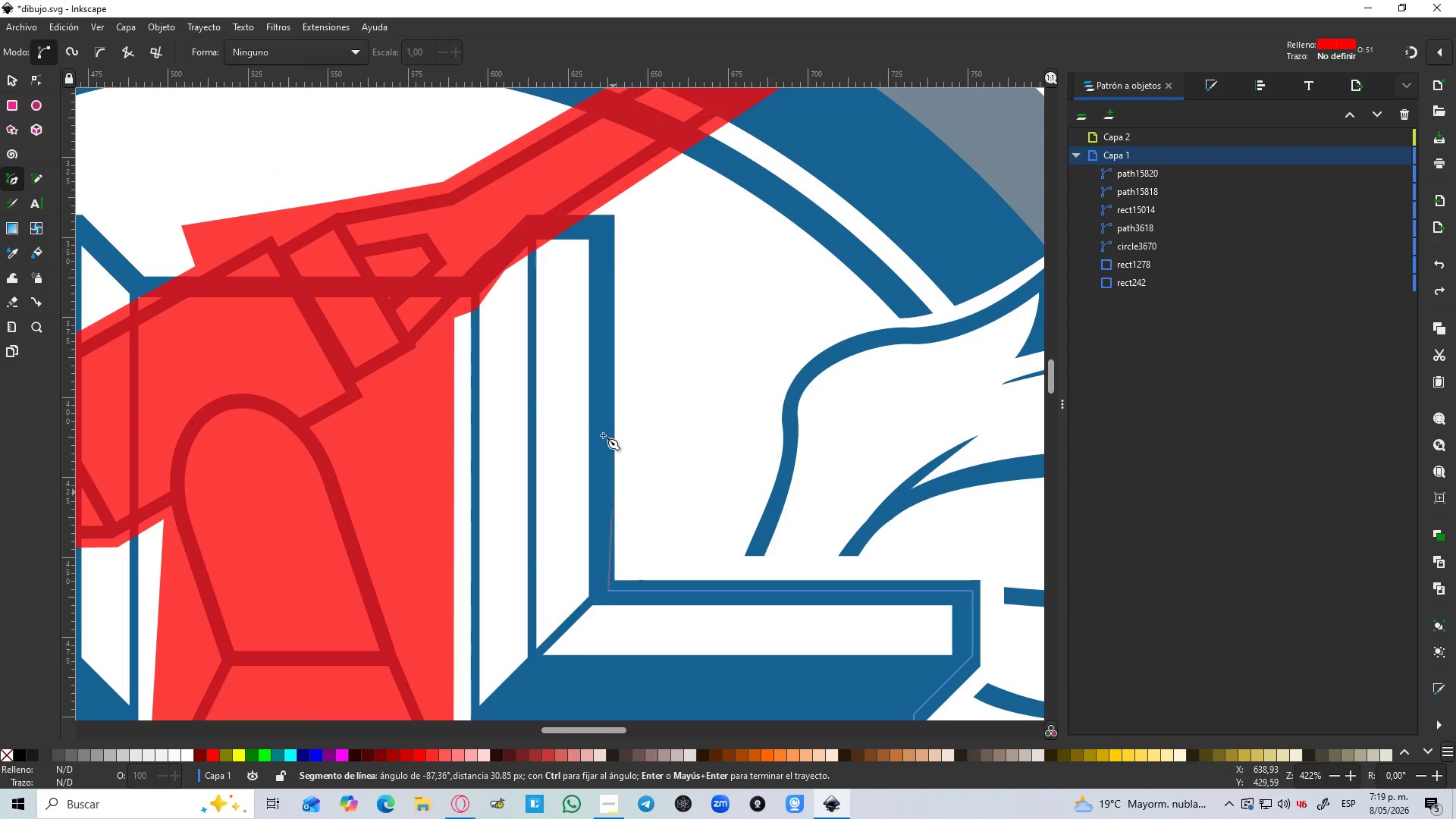 
hold_key(key=ControlLeft, duration=1.5)
left_click([600, 228])
 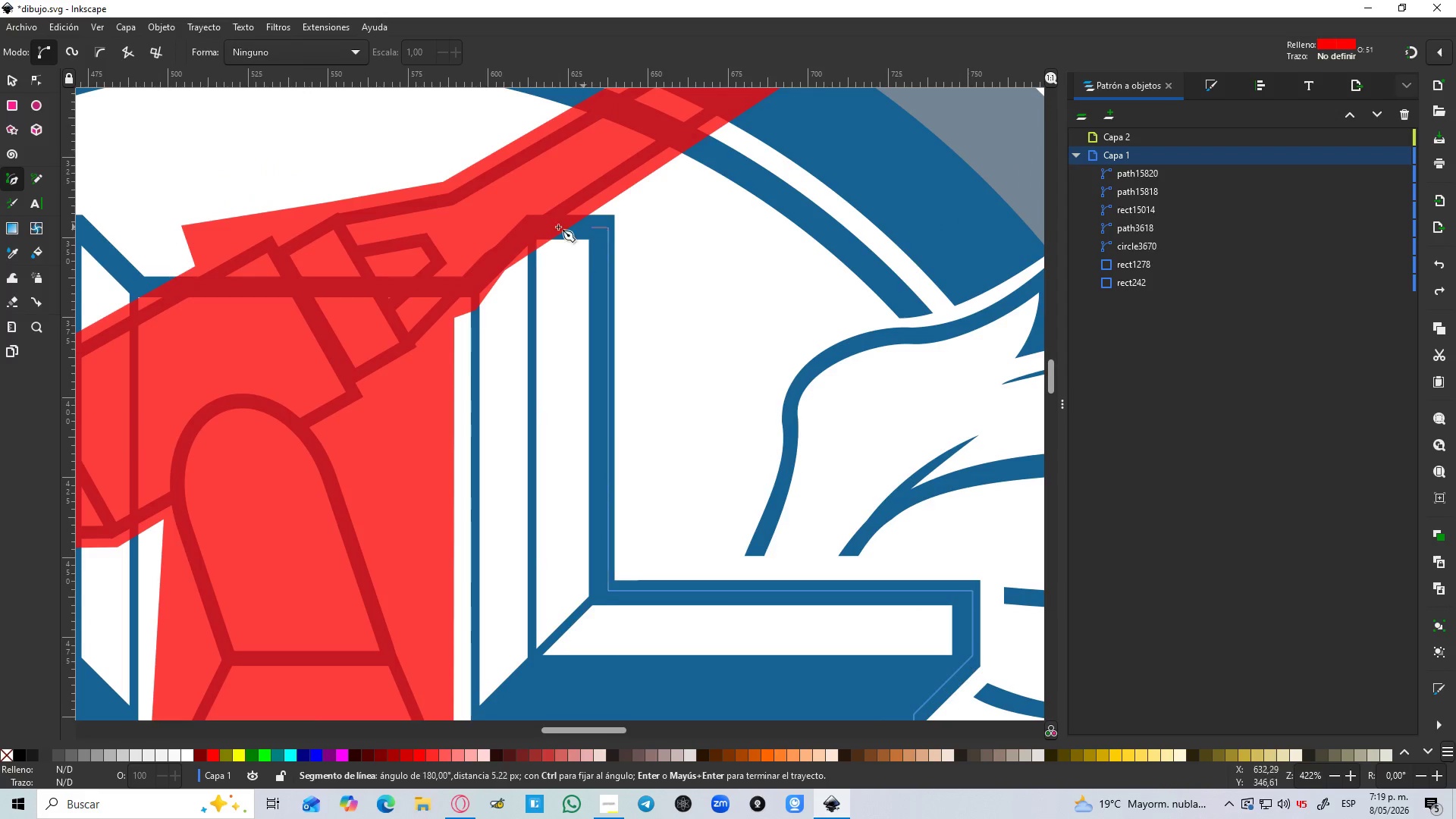 
hold_key(key=ControlLeft, duration=0.91)
left_click([526, 223])
 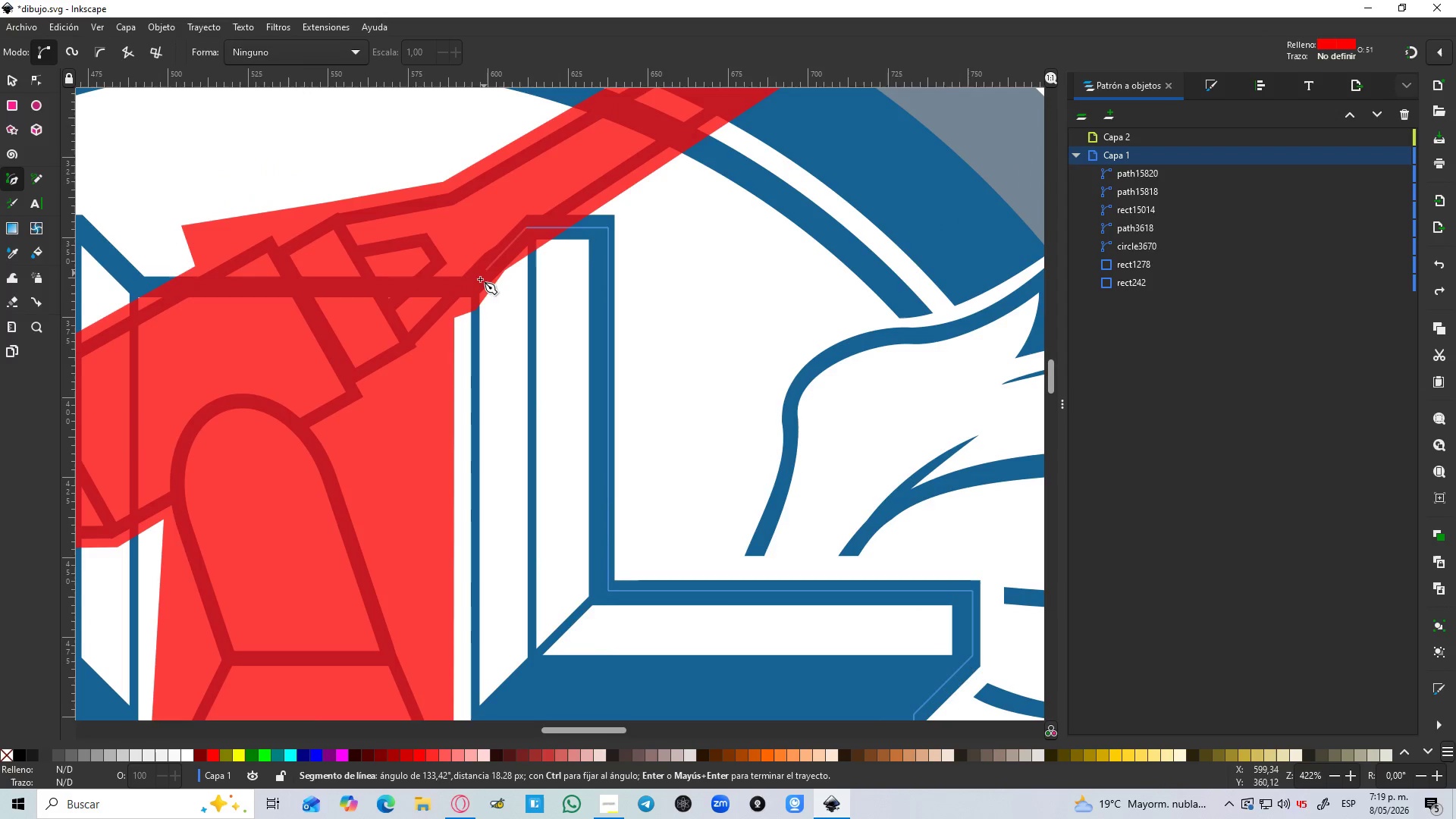 
hold_key(key=ControlLeft, duration=0.91)
left_click([463, 289])
 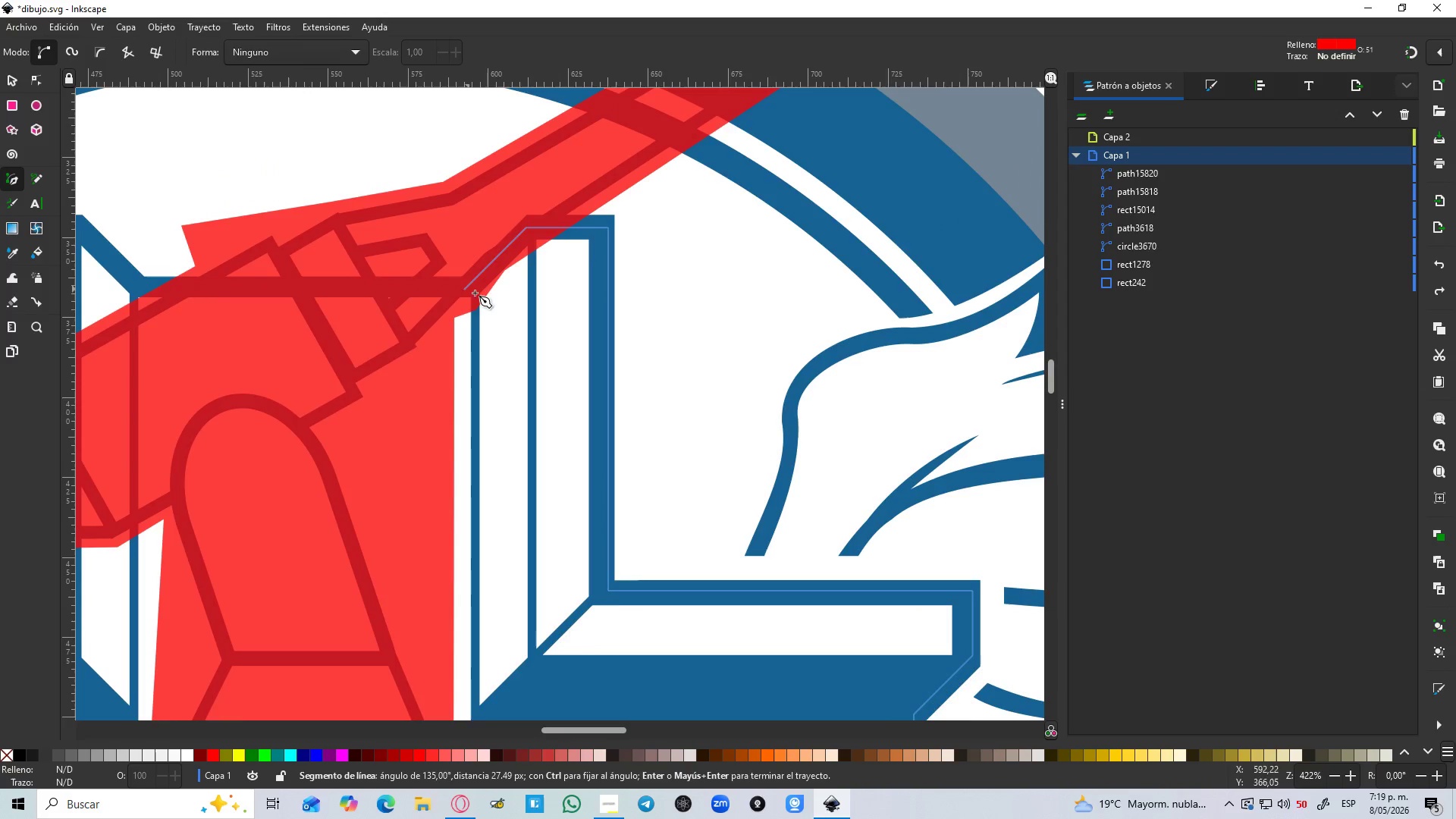 
hold_key(key=Space, duration=0.34)
 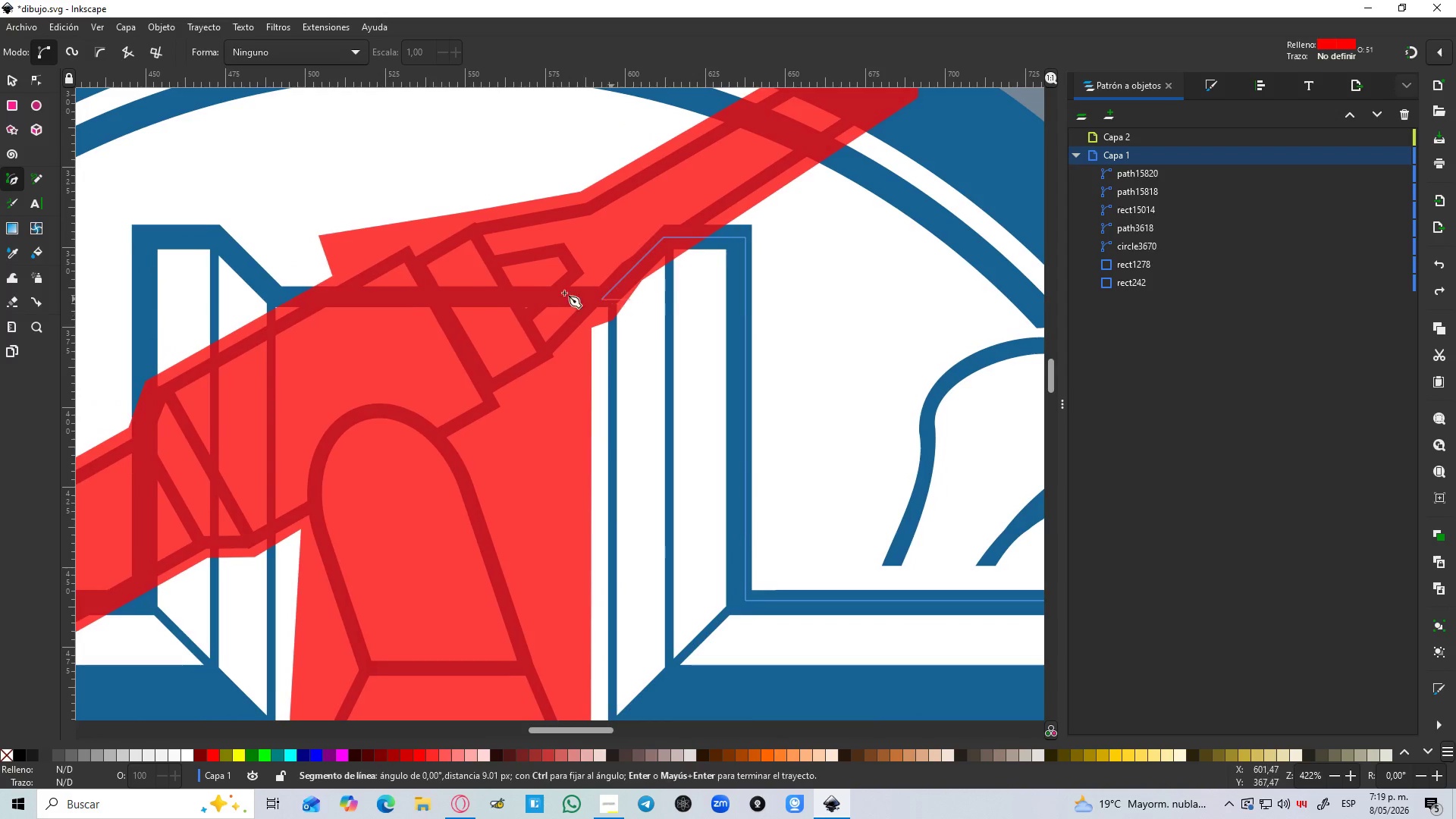 
hold_key(key=ControlLeft, duration=1.5)
left_click([268, 293])
 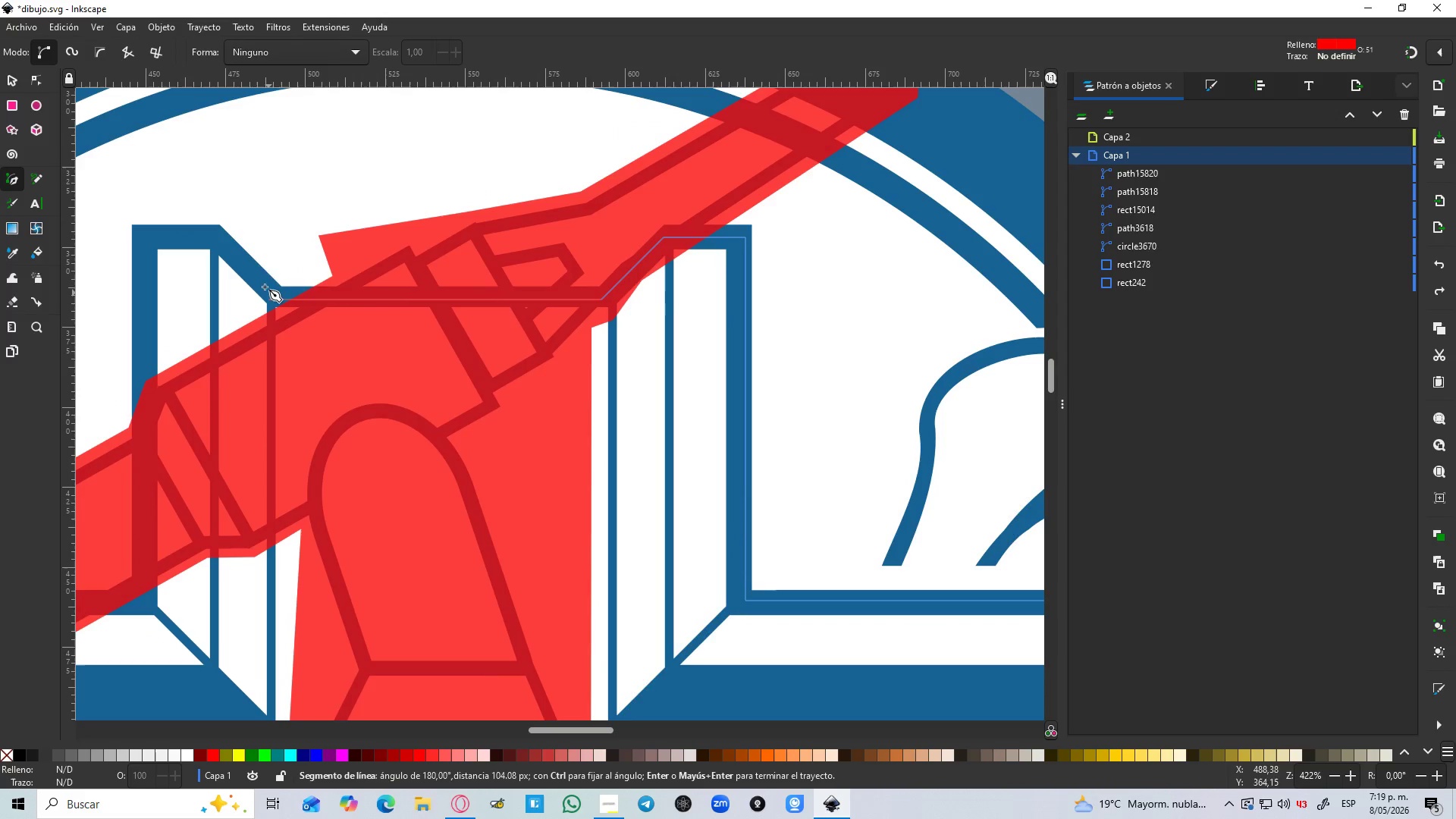 
key(Control+ControlLeft)
 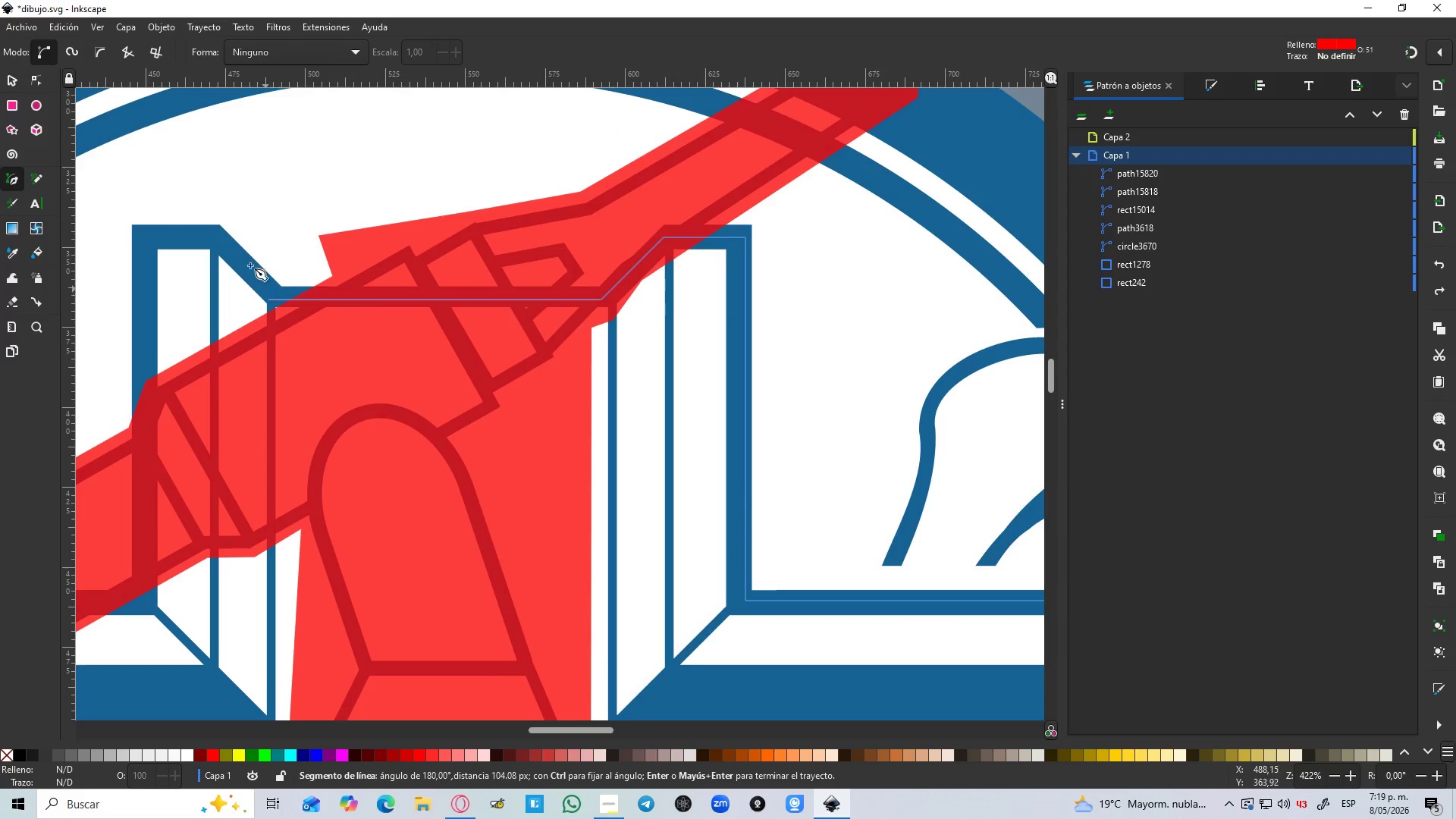 
key(Control+ControlLeft)
 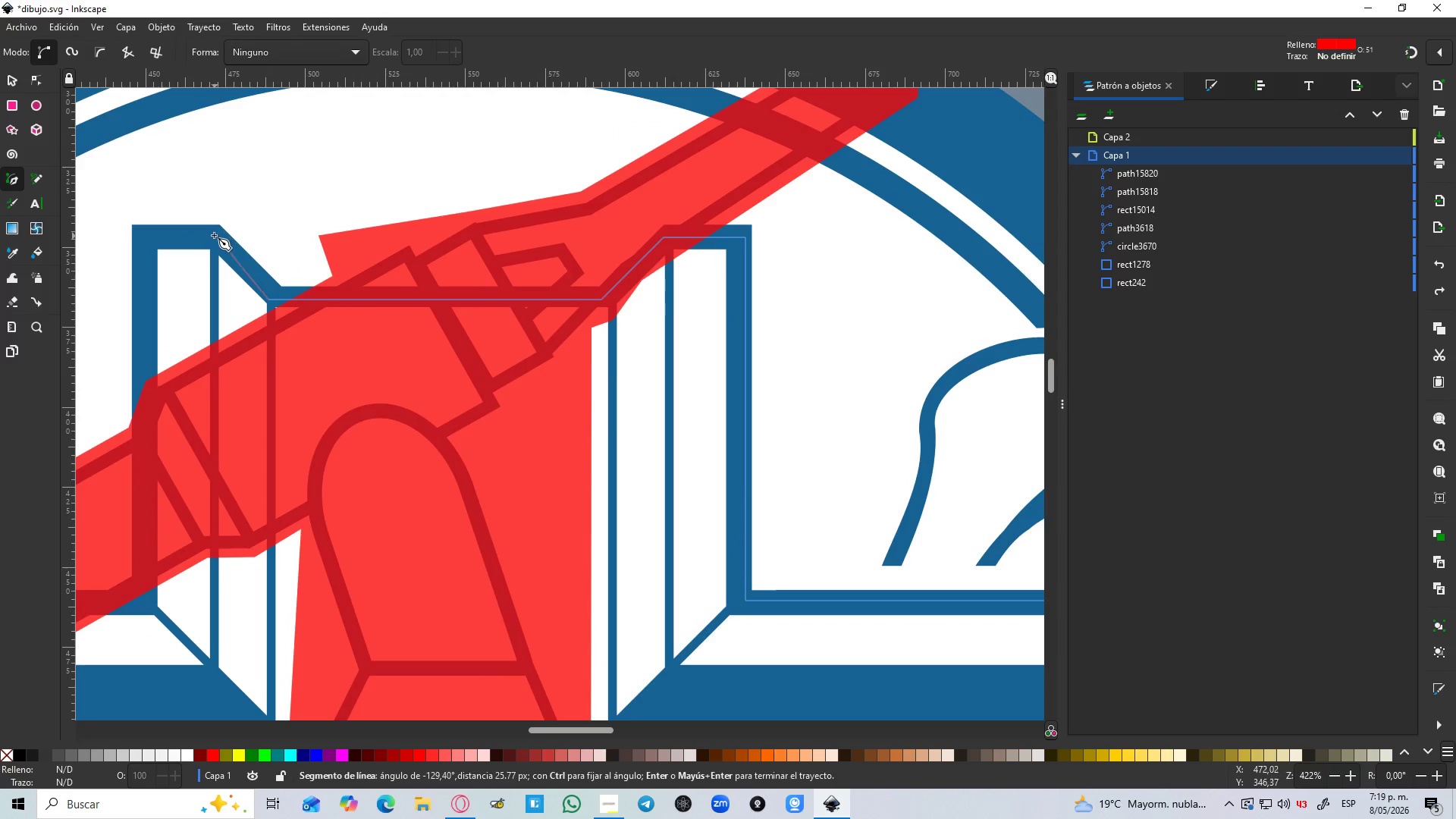 
hold_key(key=ControlLeft, duration=0.95)
 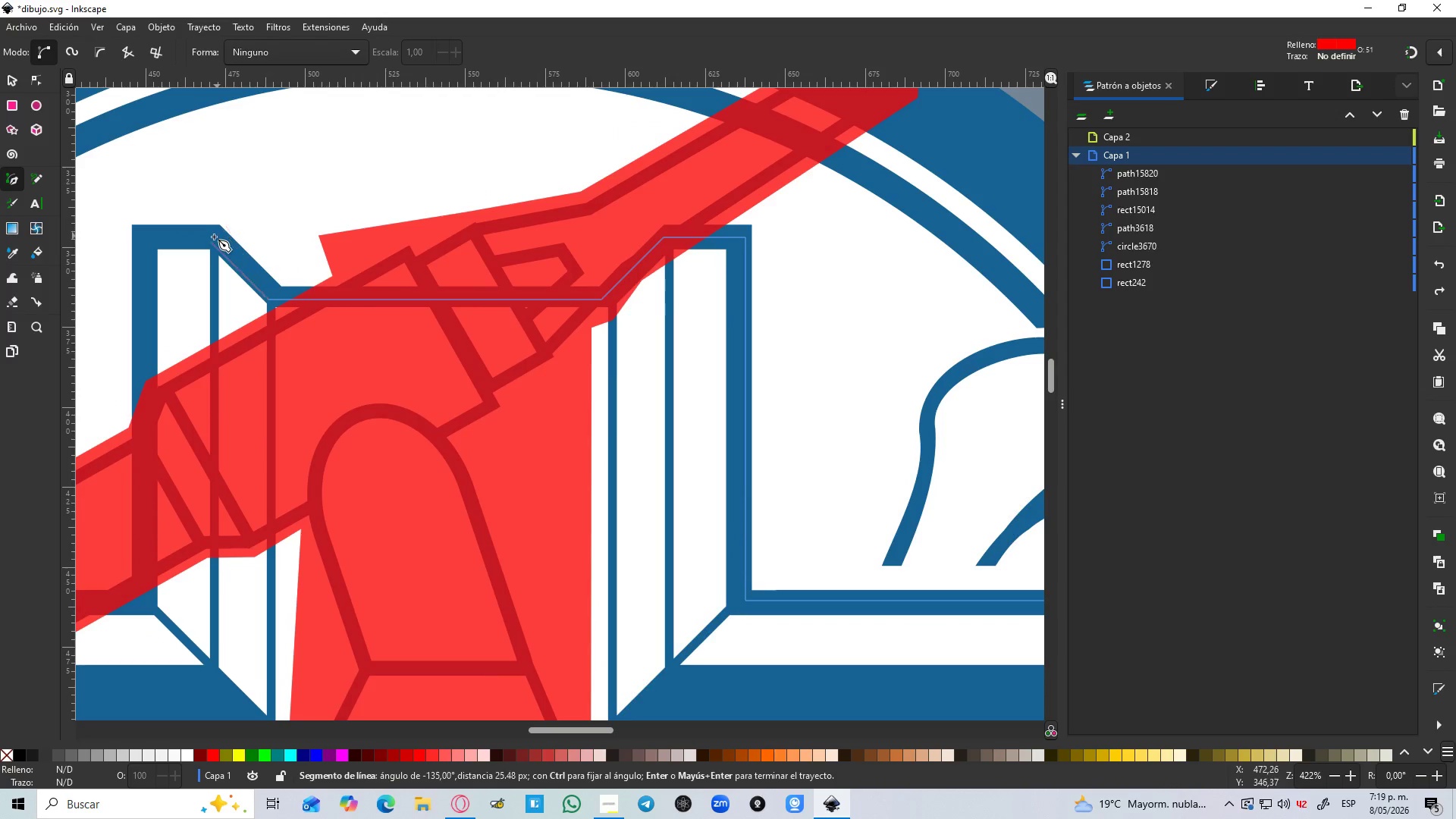 
key(Control+ControlLeft)
 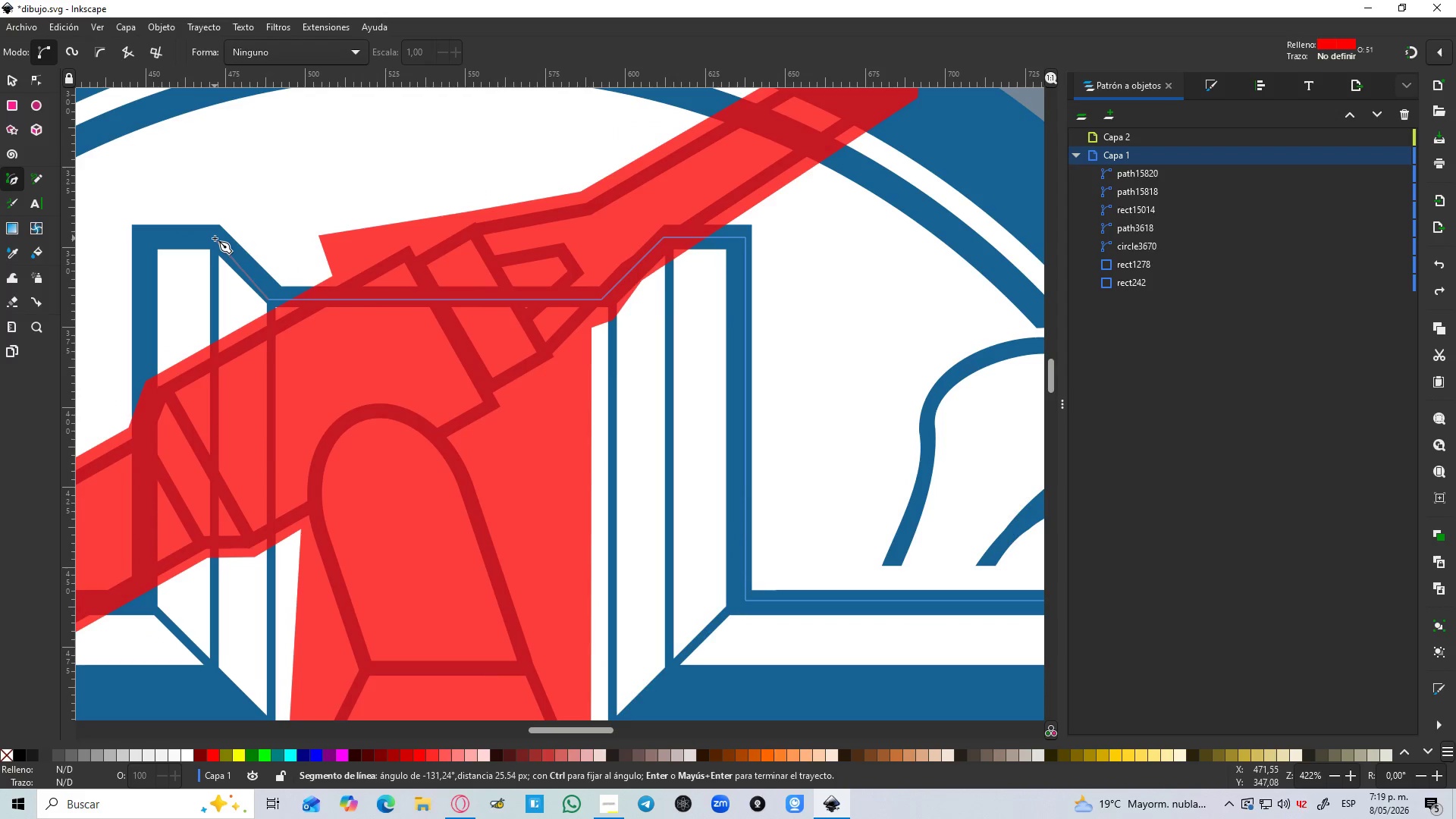 
hold_key(key=ControlLeft, duration=1.19)
left_click([215, 238])
 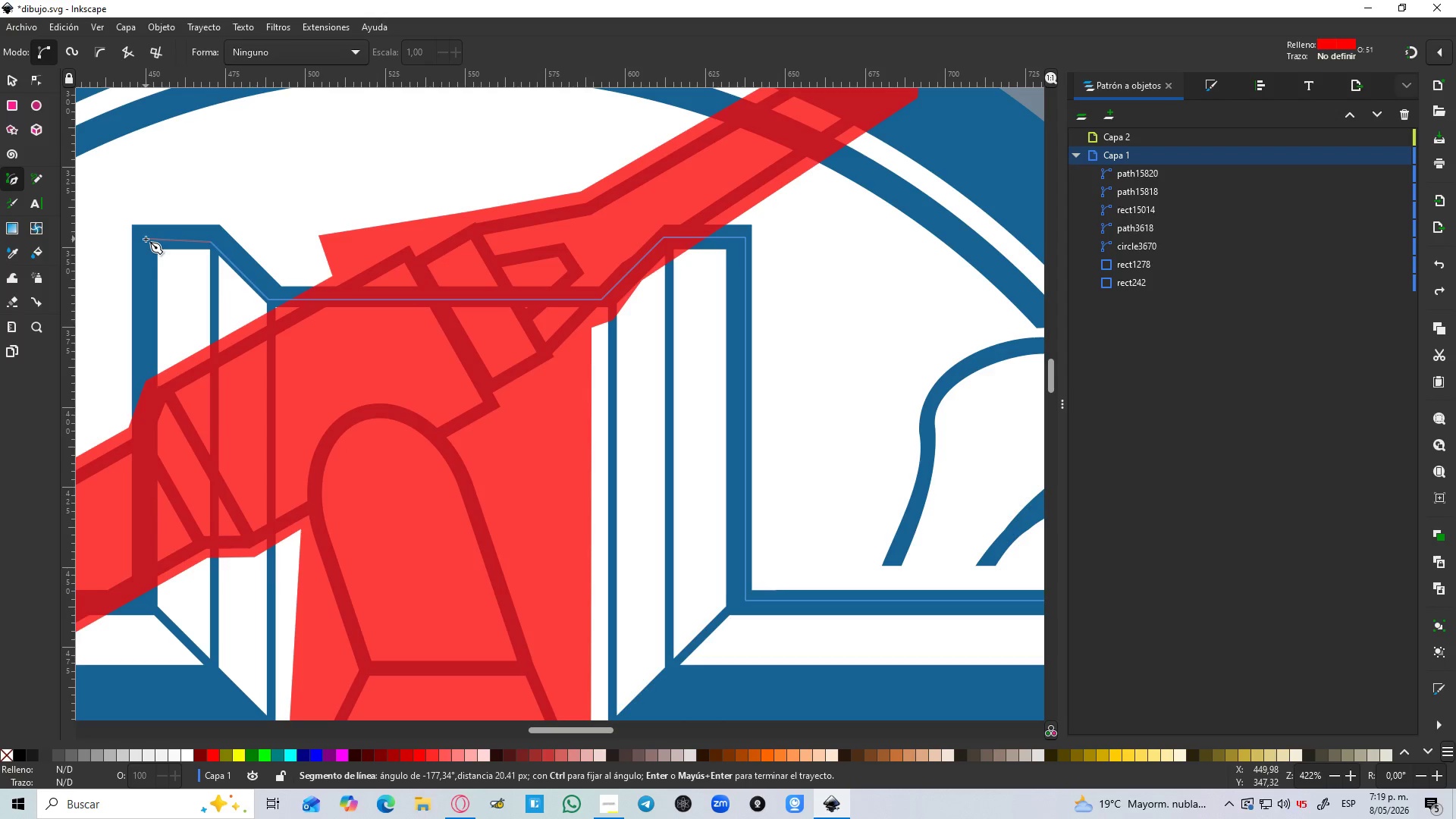 
left_click([143, 240])
 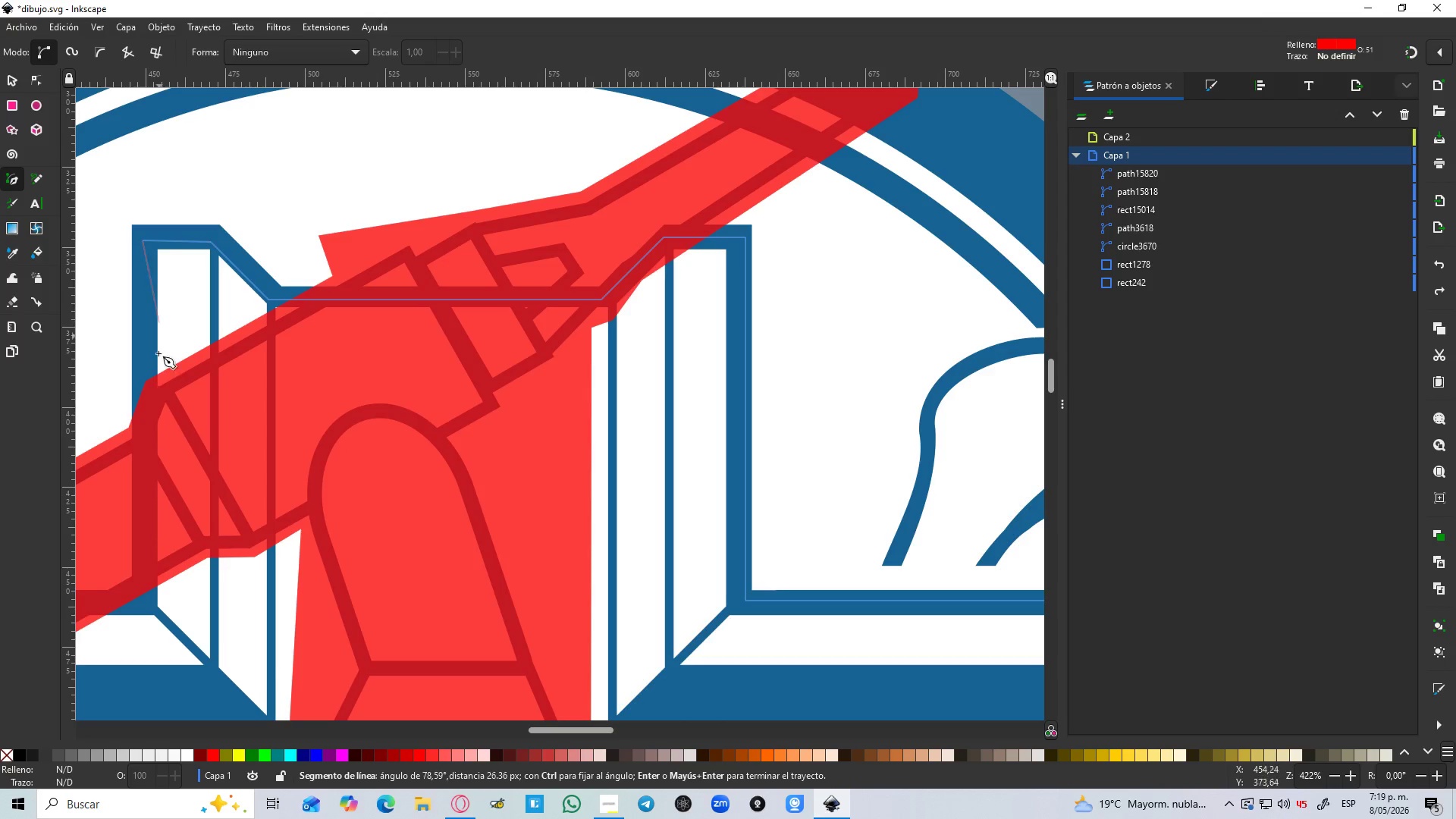 
hold_key(key=ControlLeft, duration=0.58)
 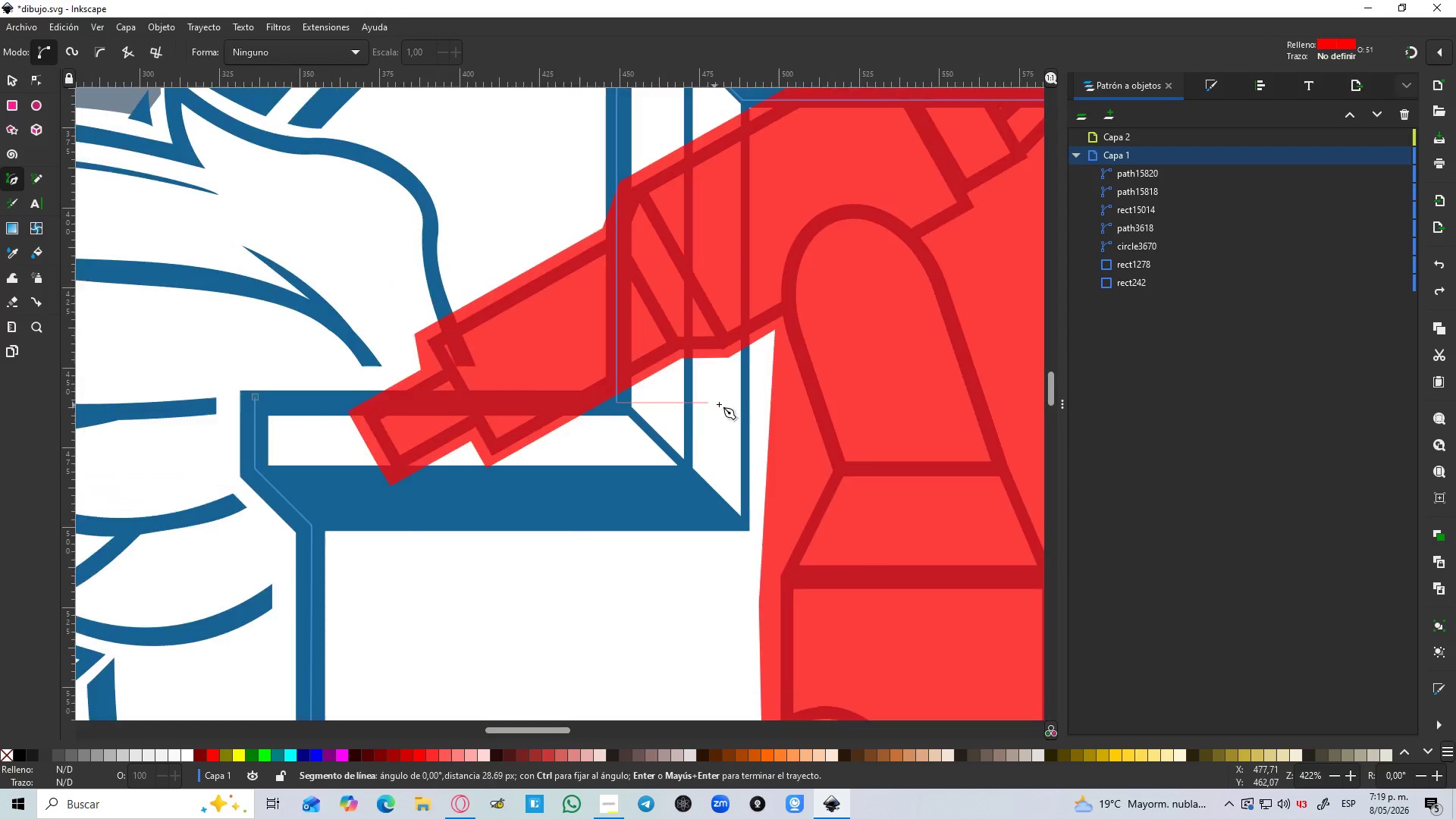 
scroll: coordinate [143, 408], scroll_direction: down, amount: 3.0
 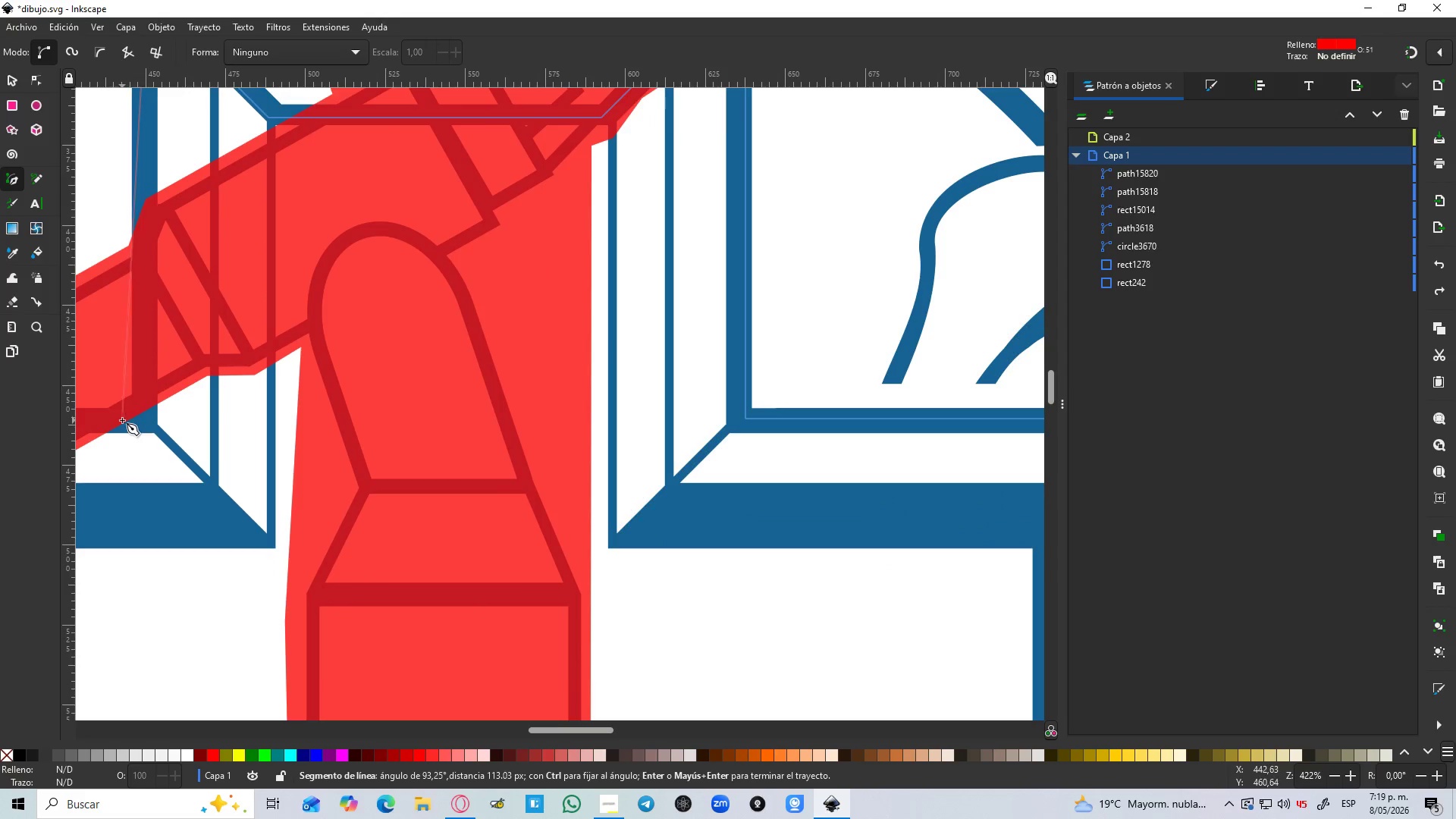 
left_click([136, 420])
 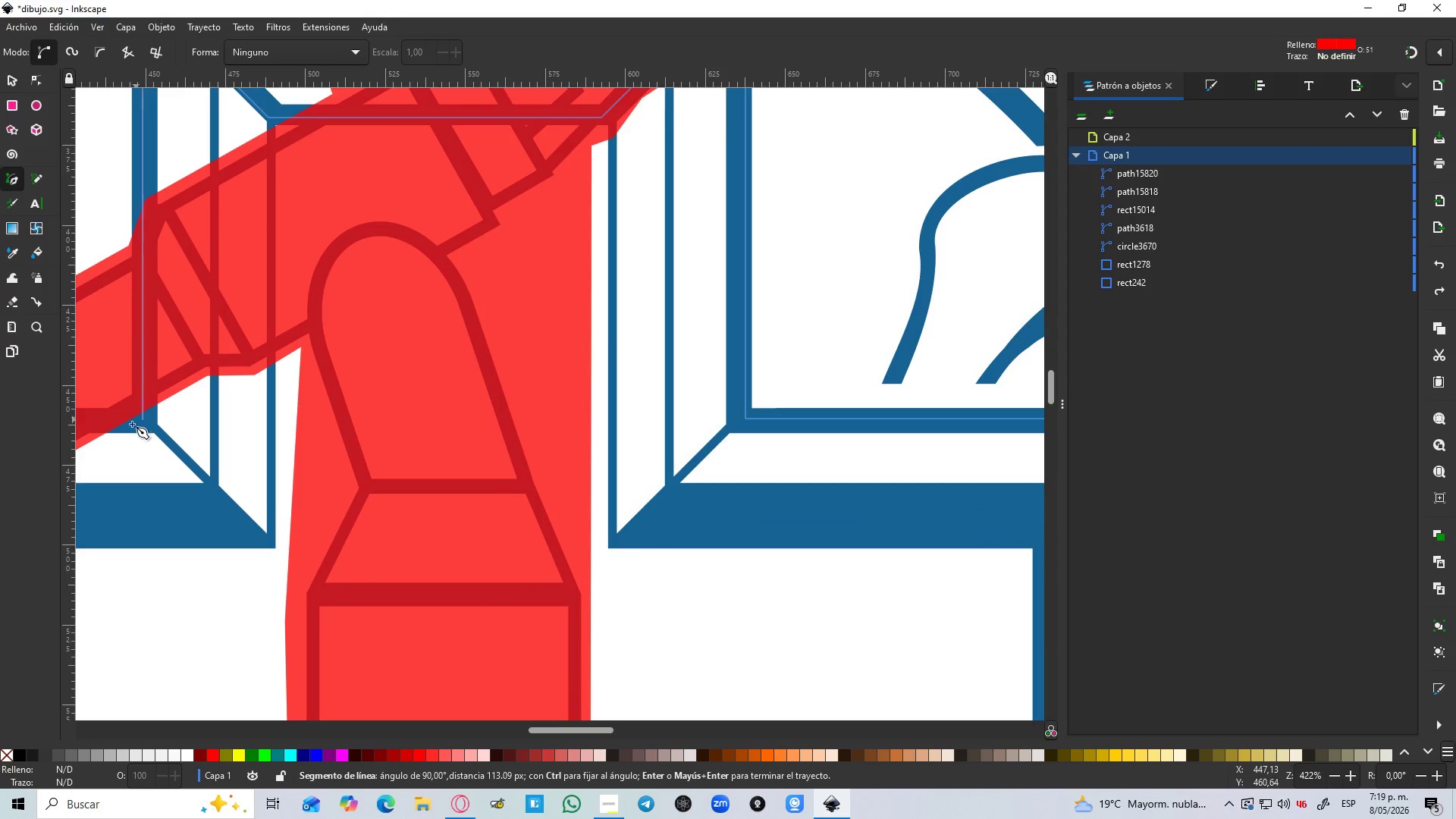 
key(Space)
 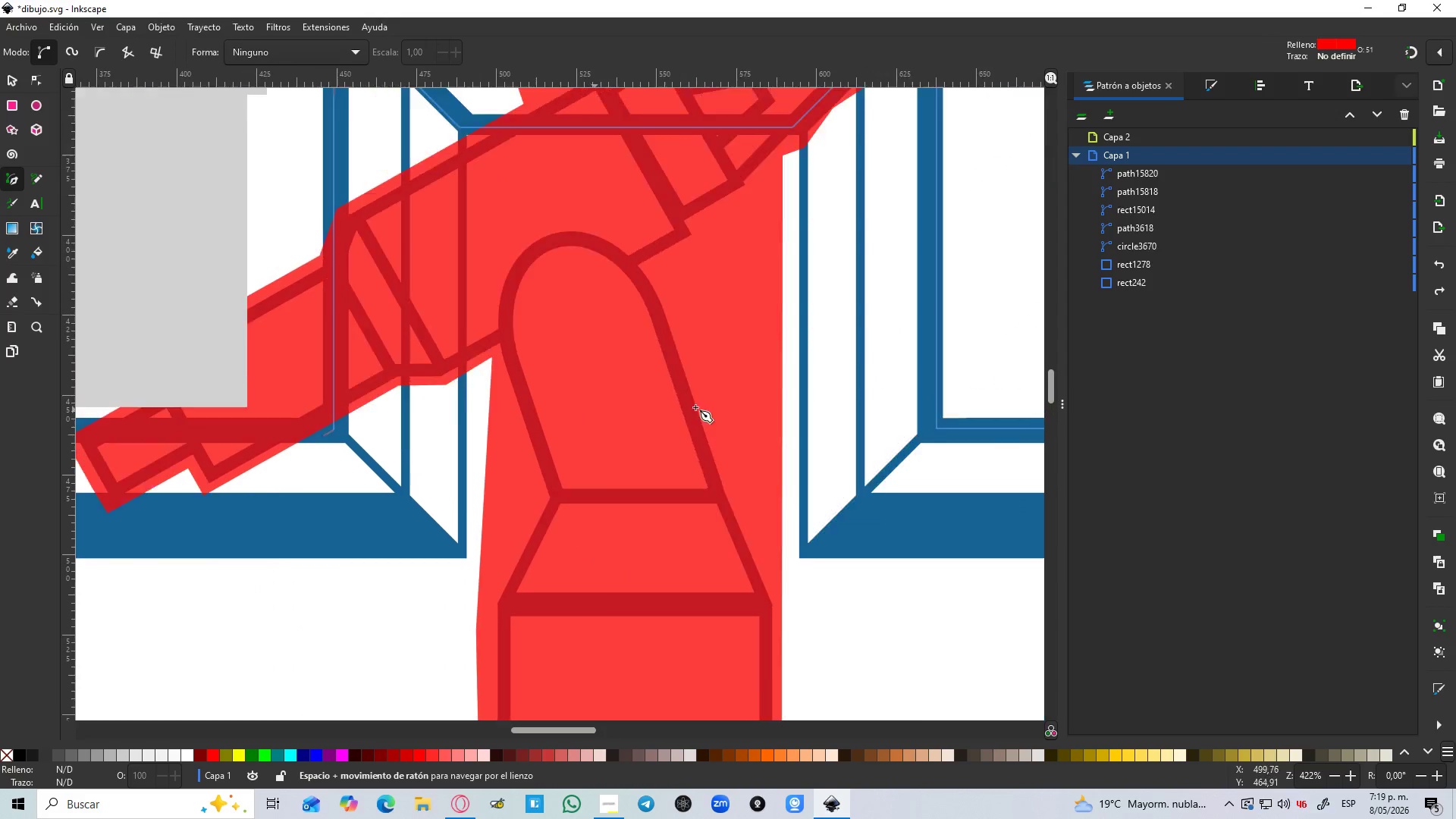 
key(Control+S)
 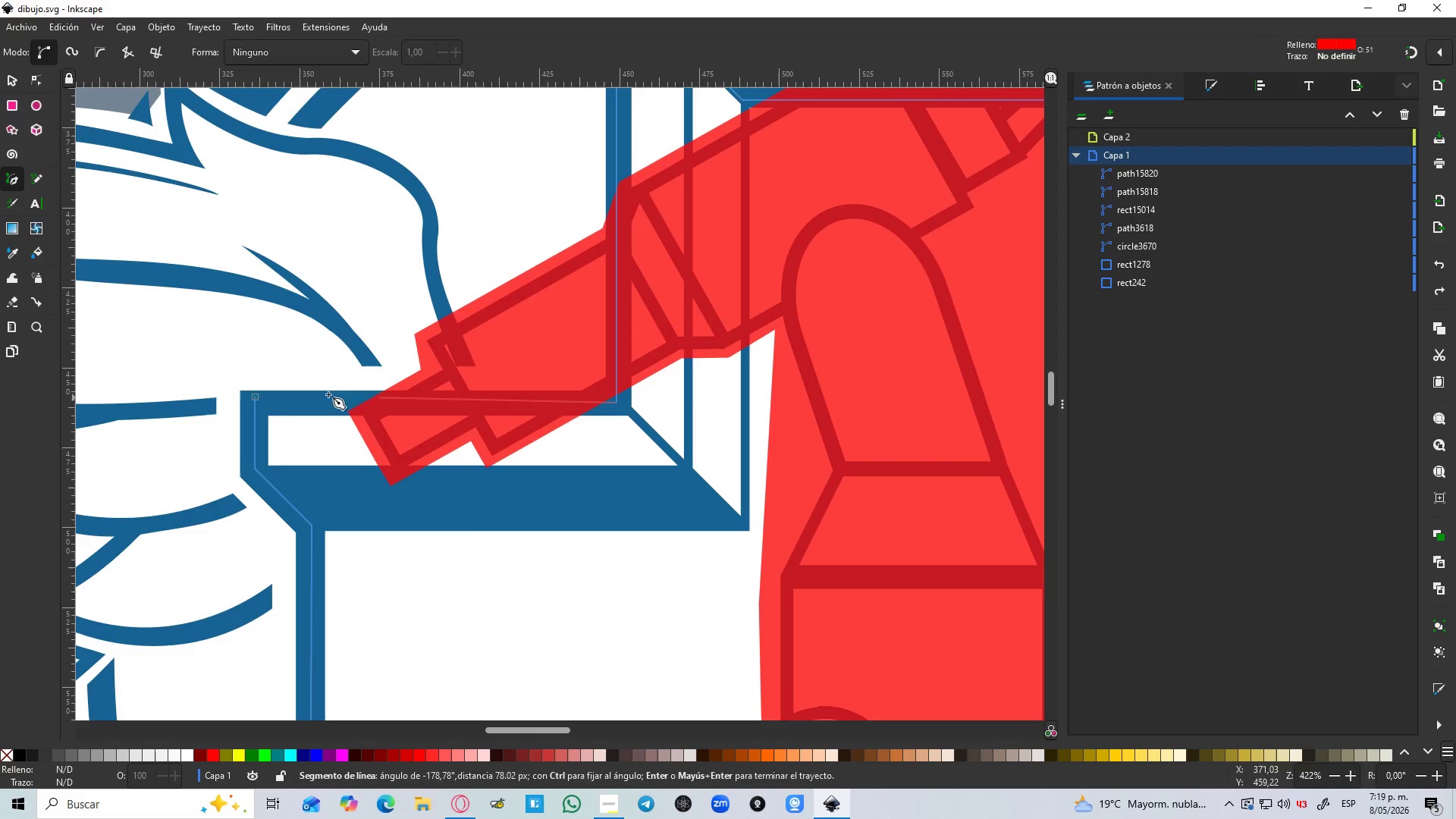 
hold_key(key=ControlLeft, duration=0.61)
 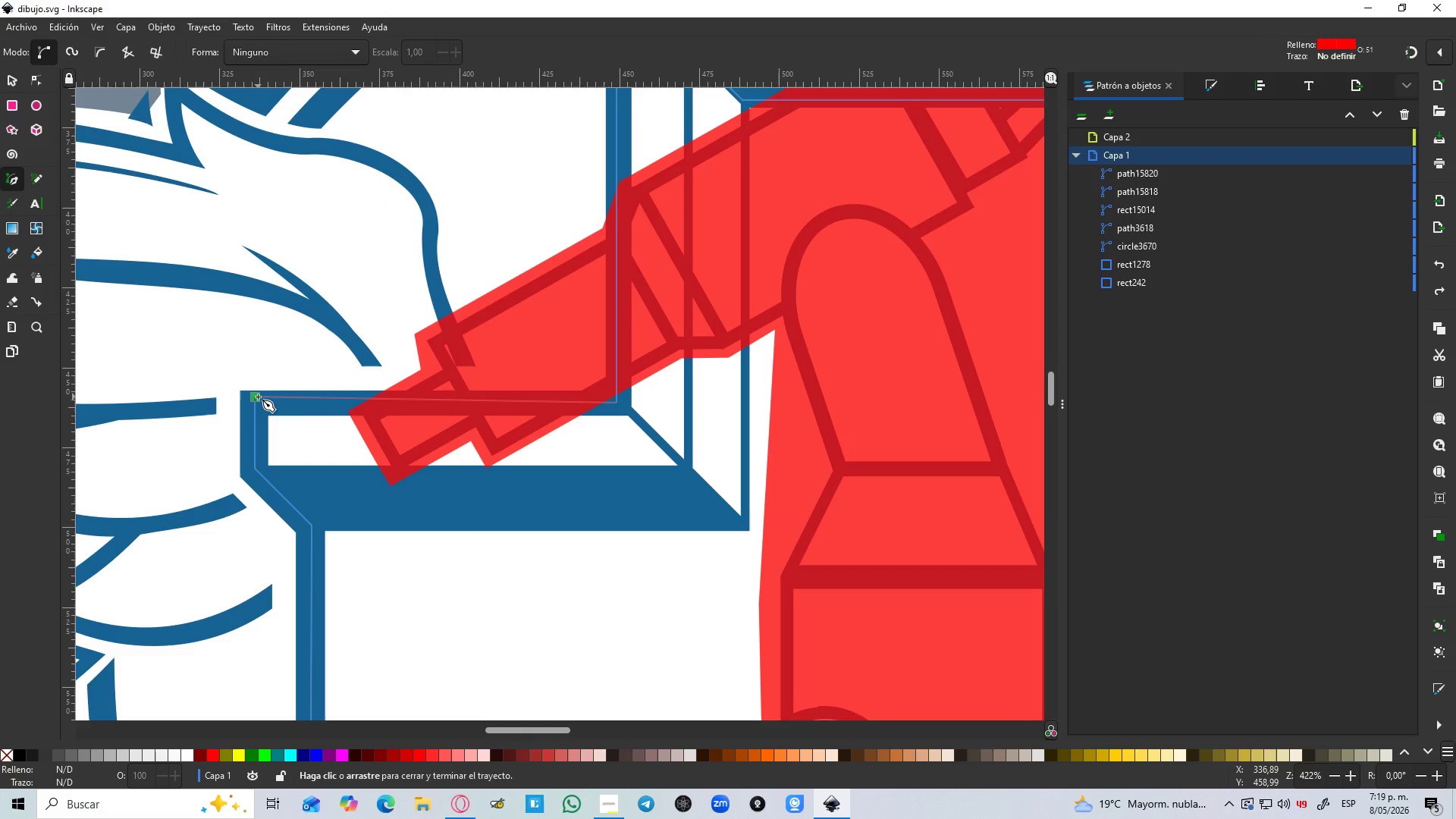 
left_click([258, 397])
 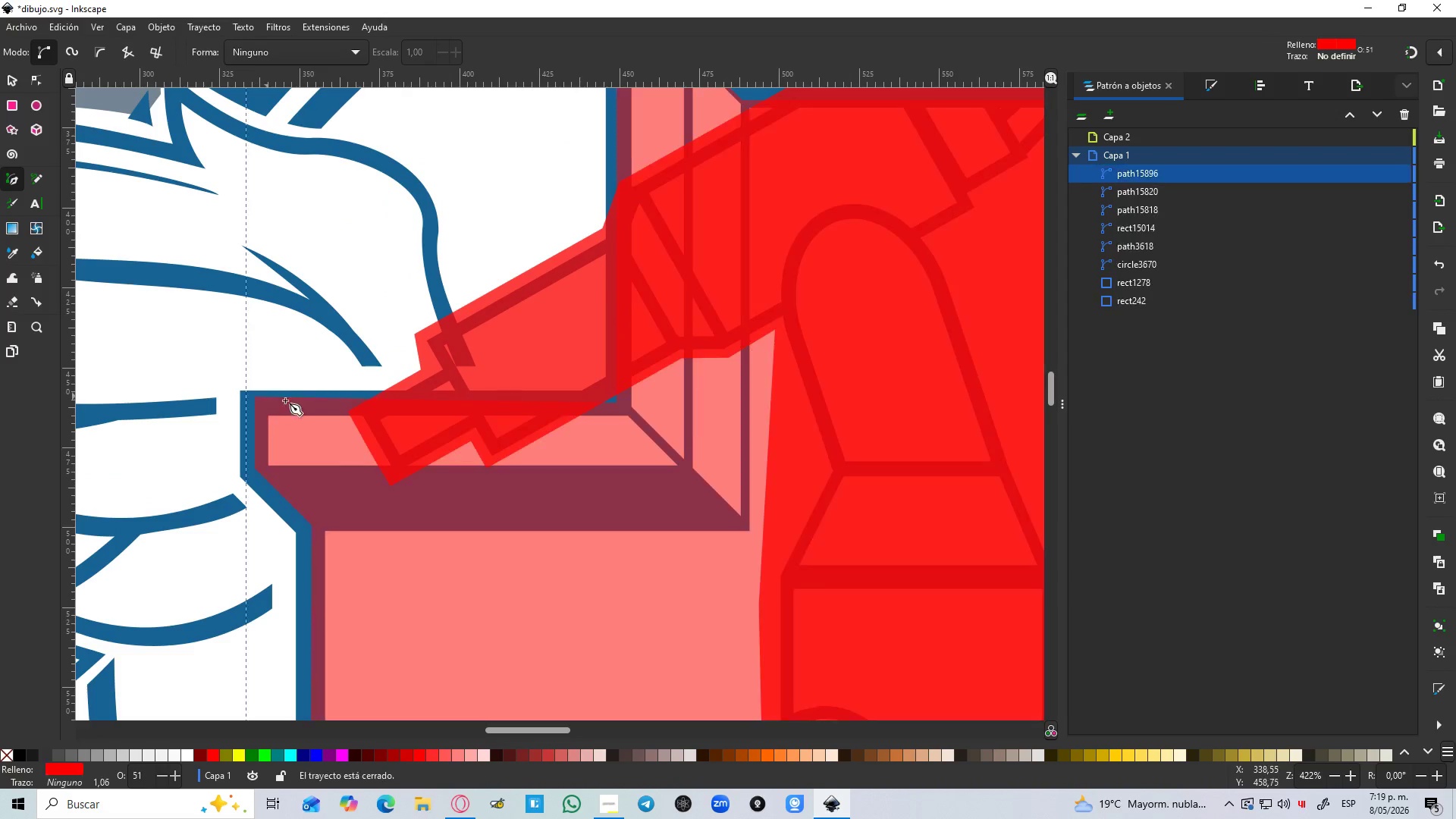 
hold_key(key=ControlLeft, duration=0.62)
scroll: coordinate [400, 413], scroll_direction: down, amount: 4.0
 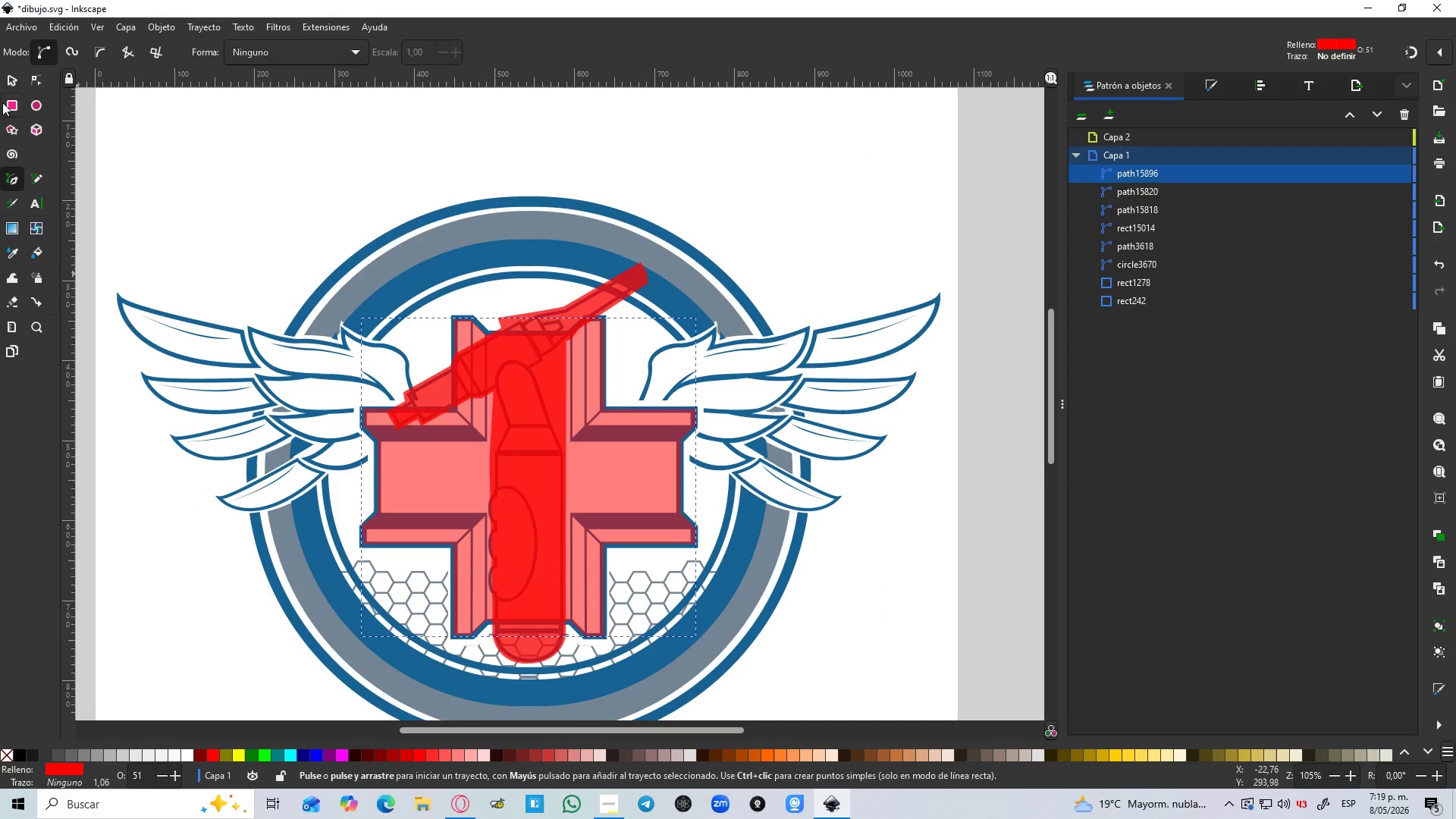 
left_click([9, 88])
 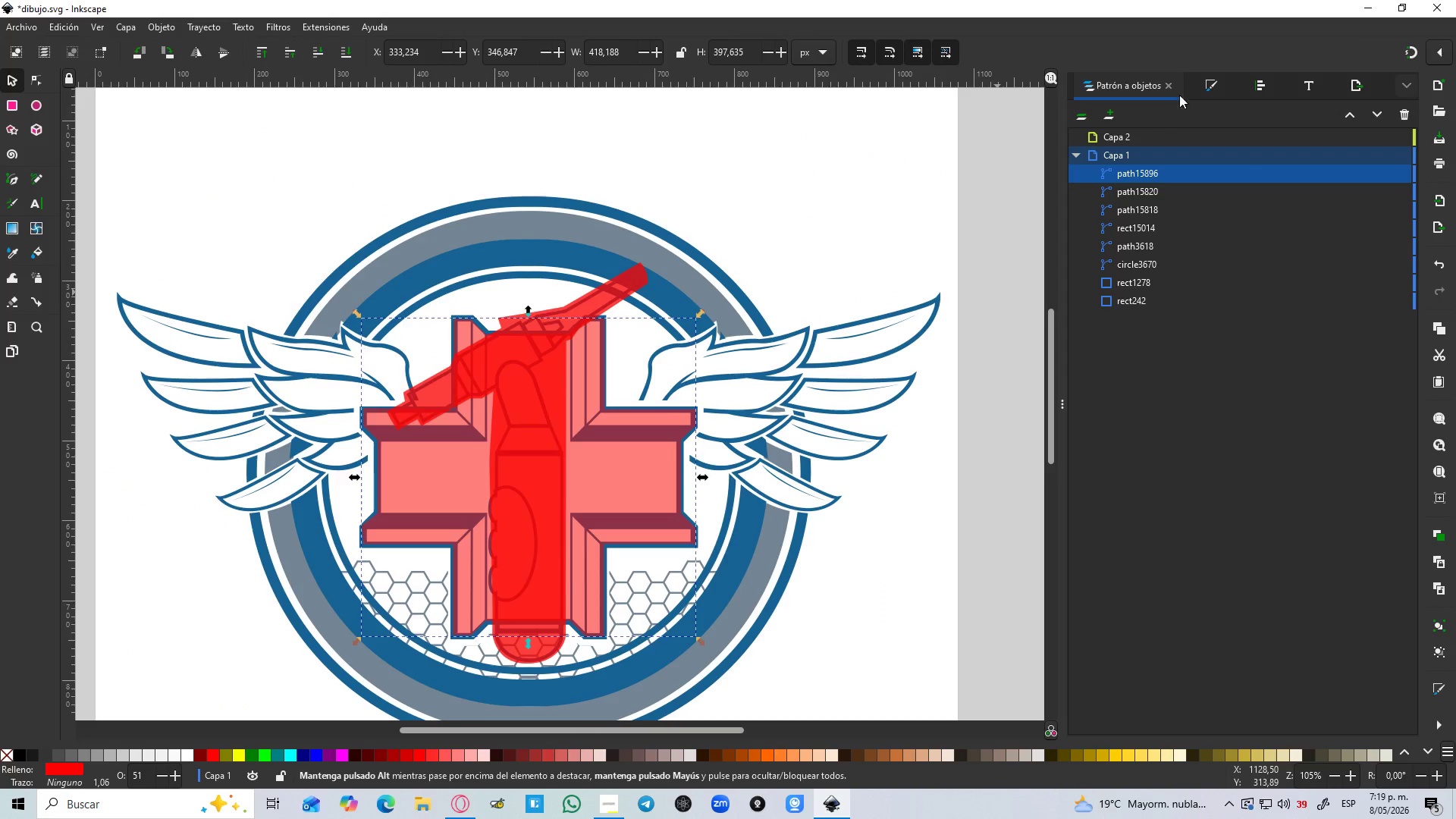 
left_click([1197, 96])
 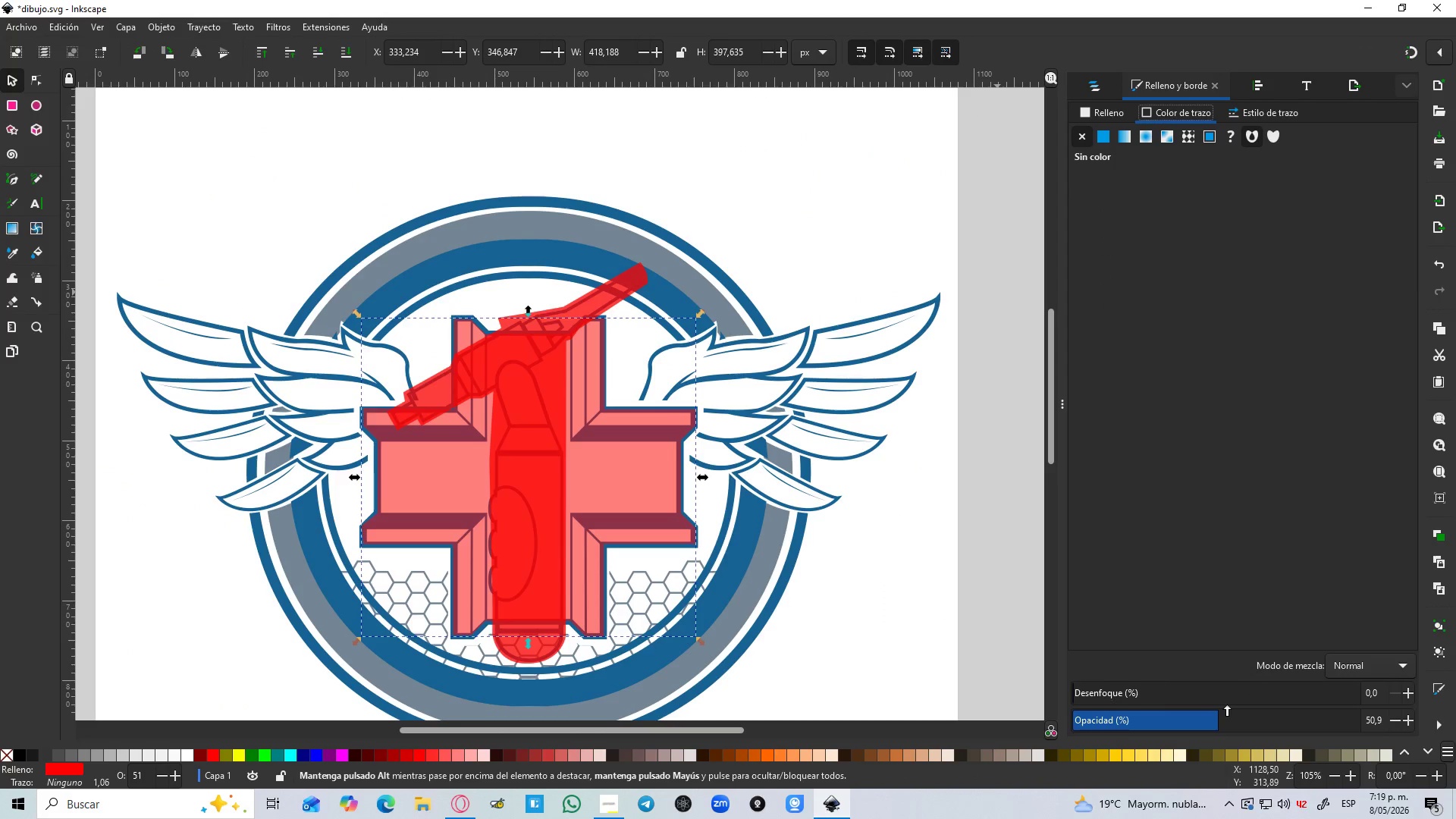 
left_click_drag(start_coordinate=[1221, 721], to_coordinate=[1366, 712])
 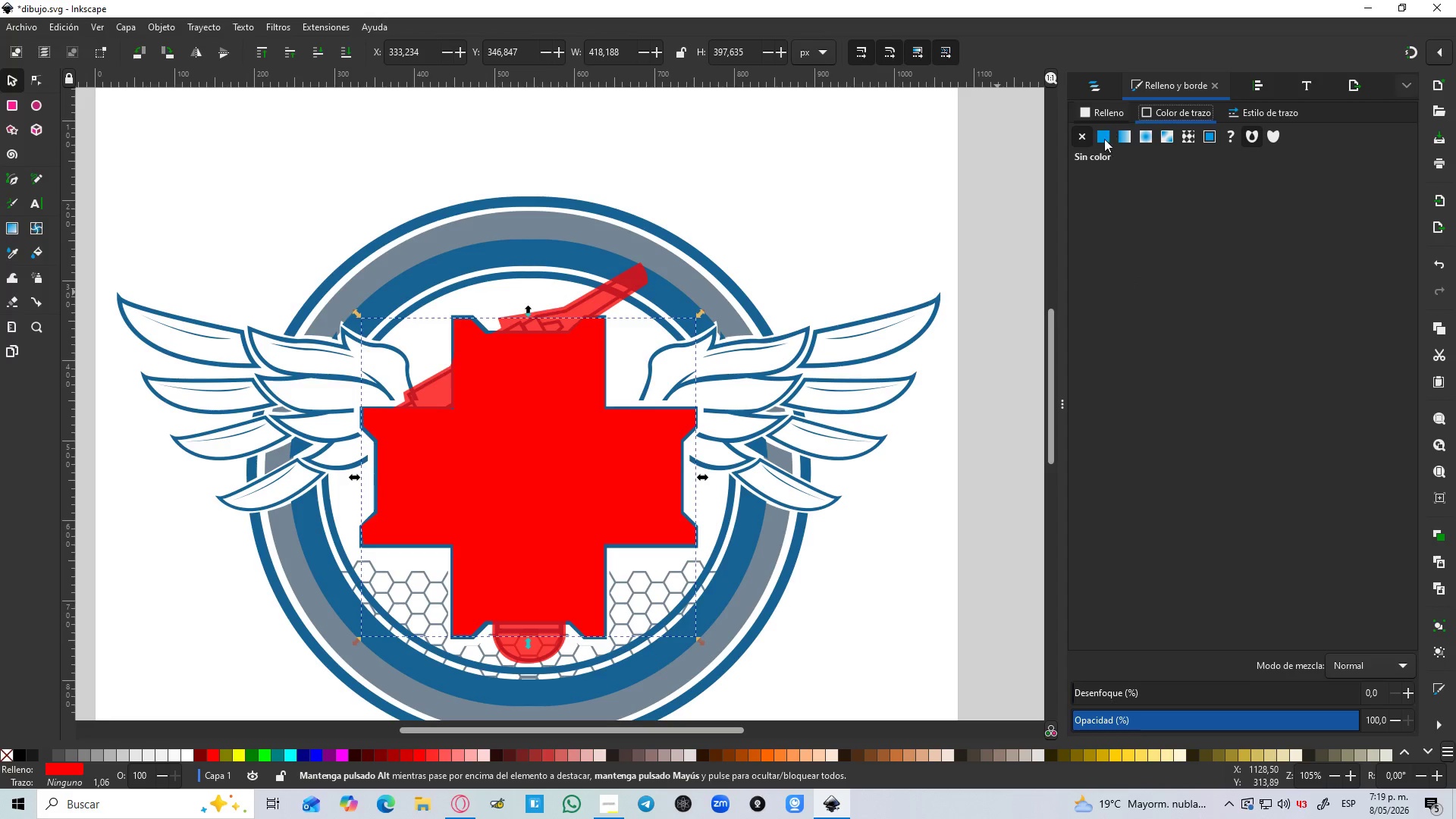 
left_click([1104, 115])
 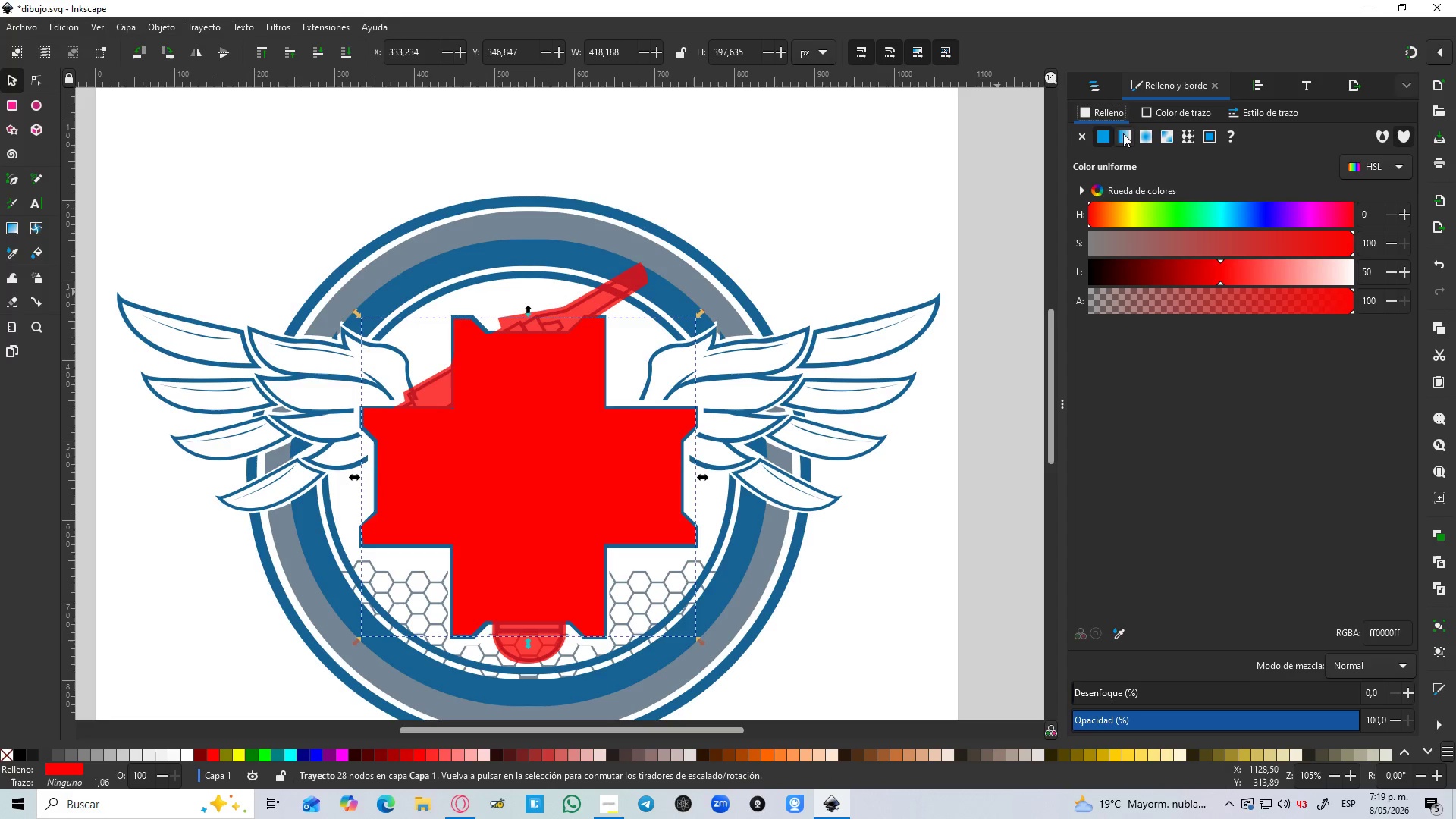 
left_click([1123, 136])
 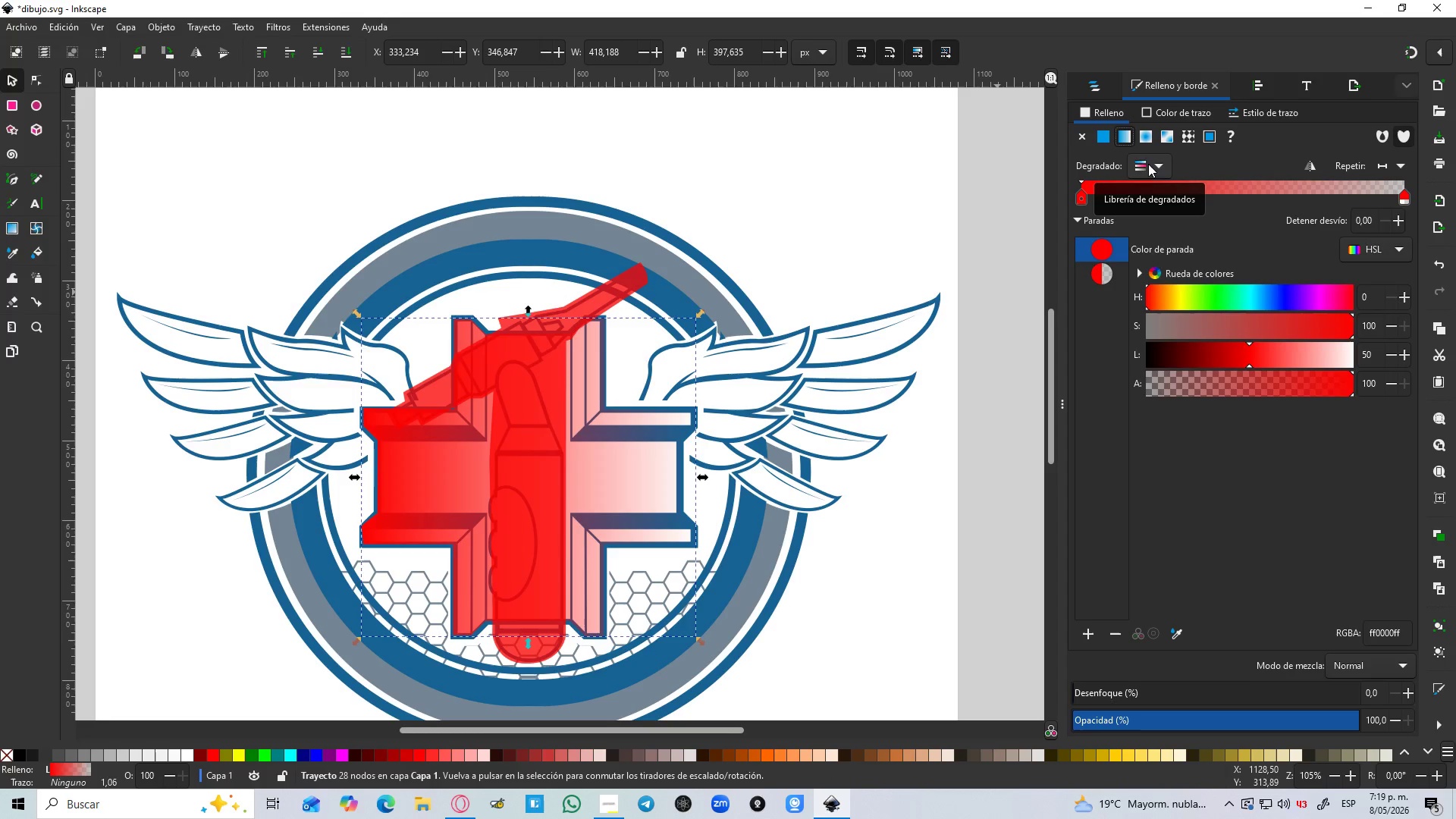 
hold_key(key=ControlLeft, duration=1.2)
scroll: coordinate [513, 410], scroll_direction: down, amount: 1.0
 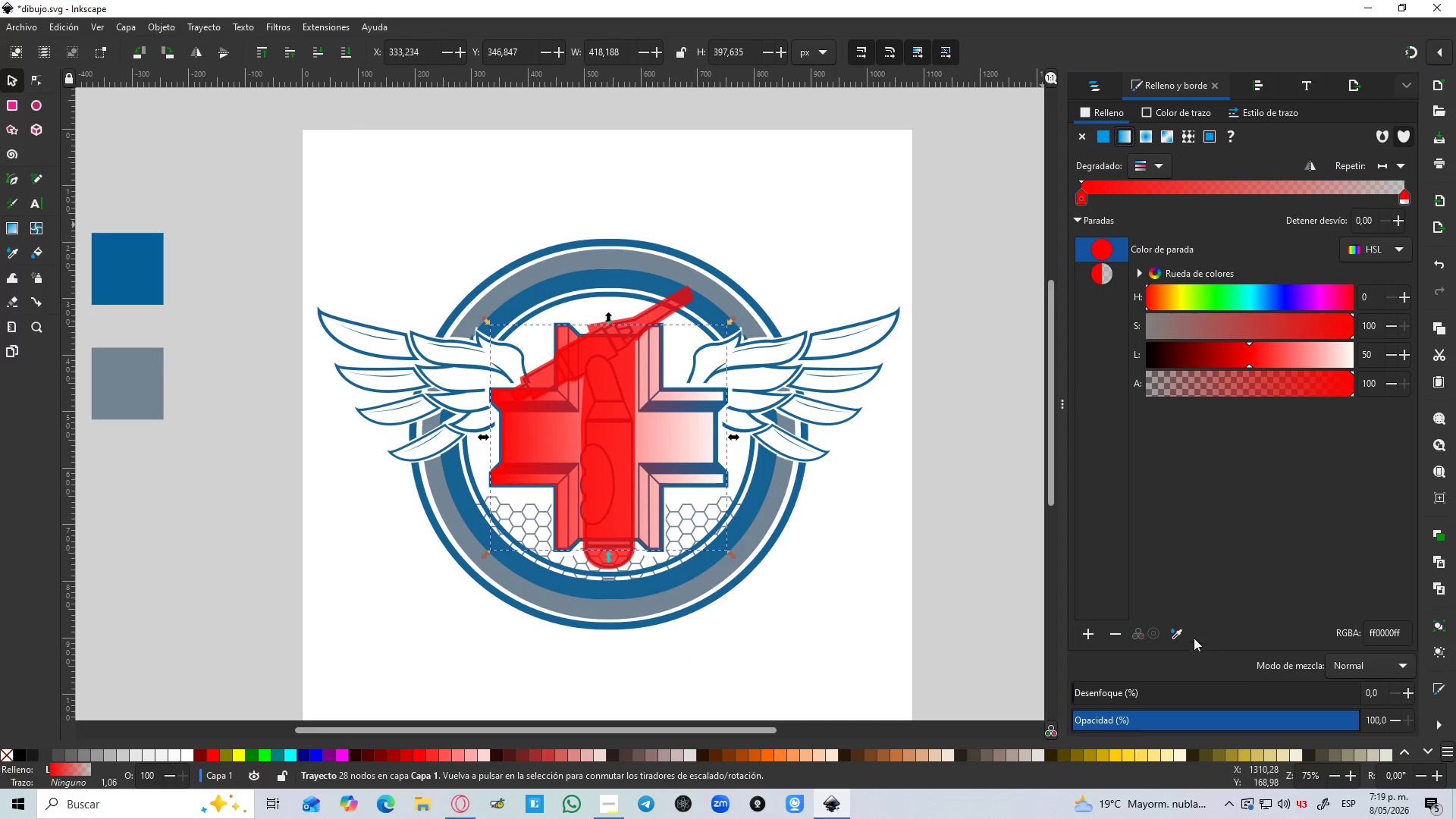 
left_click([1173, 632])
 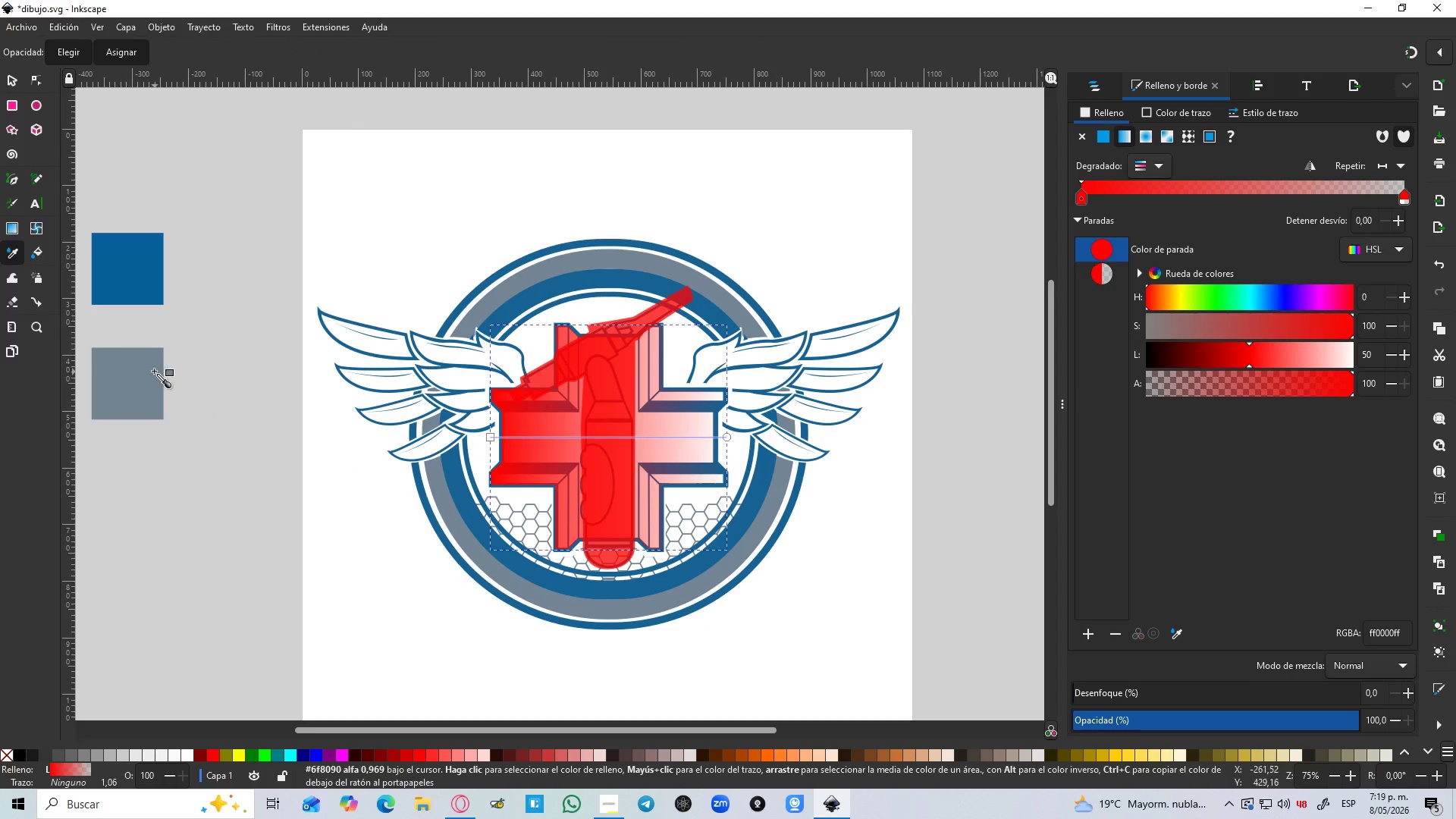 
left_click([152, 371])
 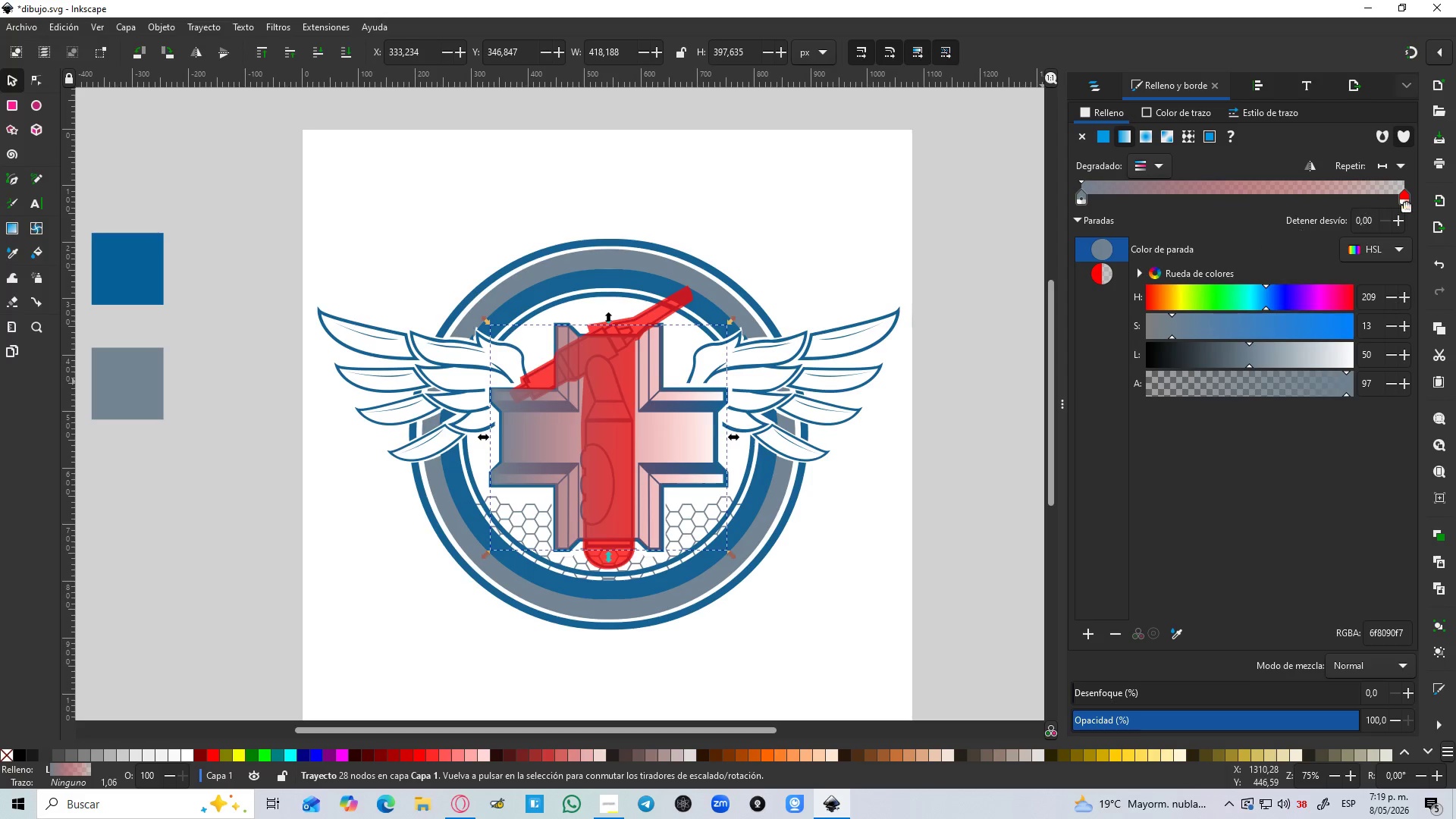 
double_click([1408, 197])
 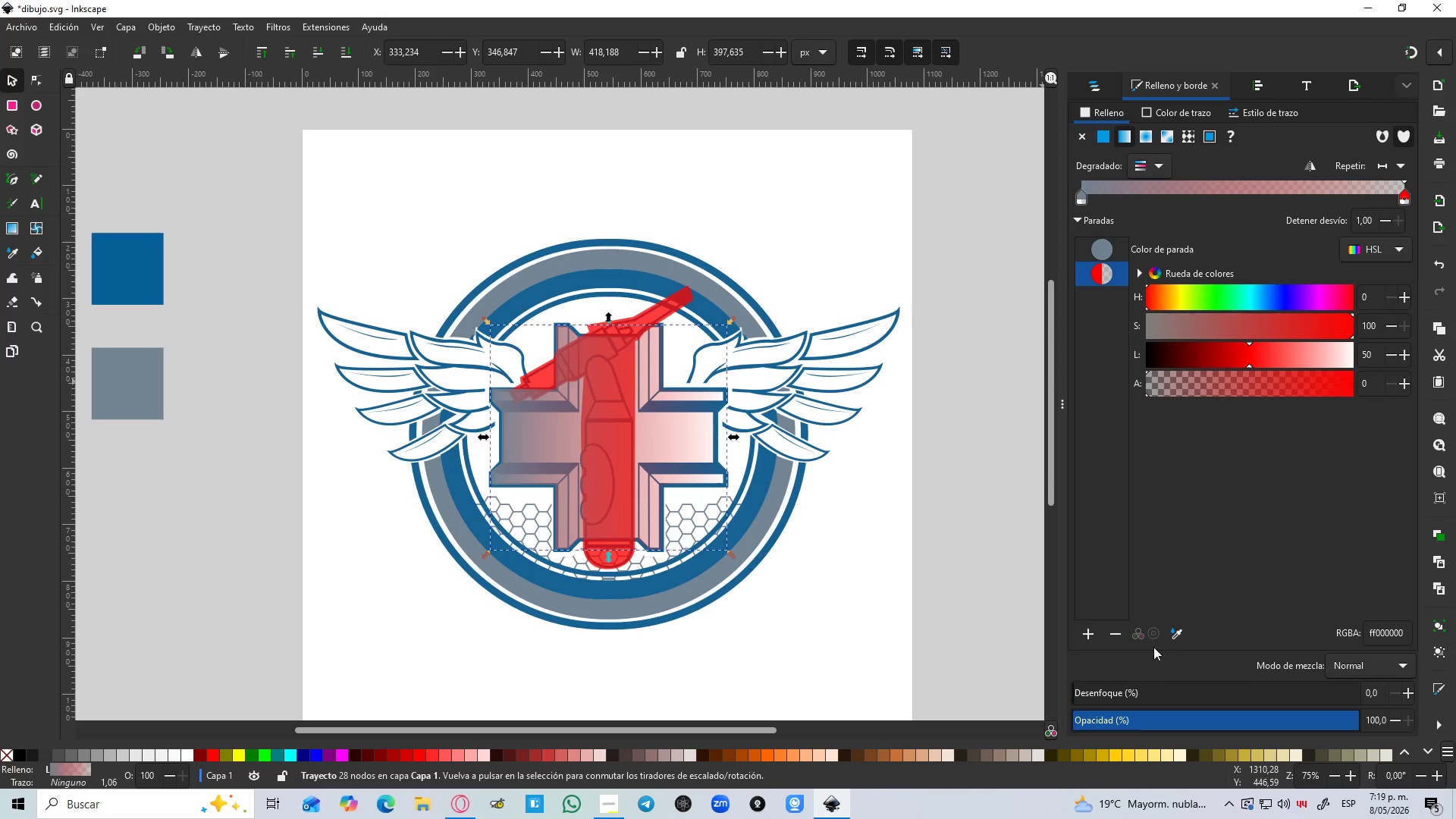 
left_click([1172, 638])
 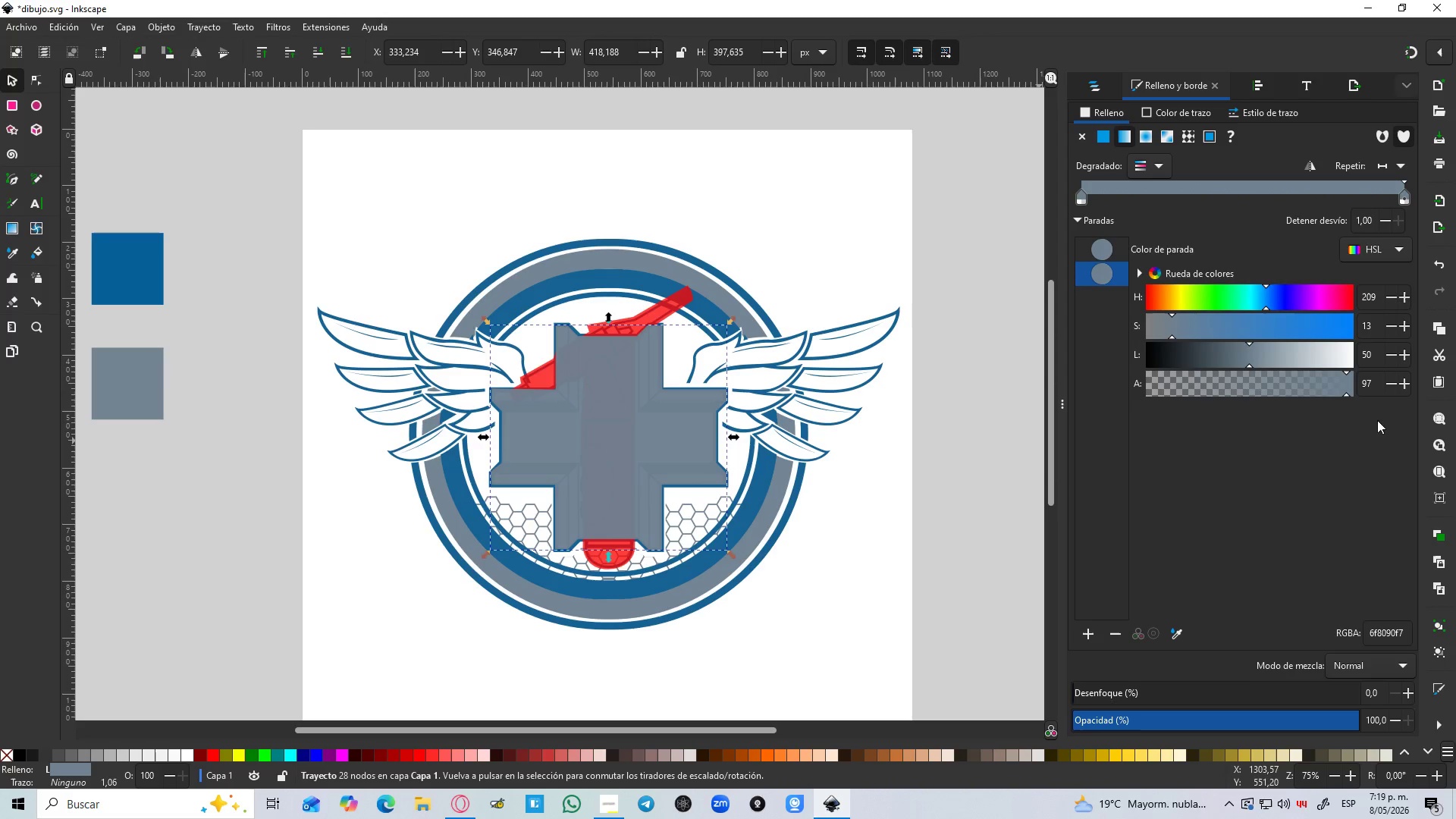 
left_click_drag(start_coordinate=[1349, 388], to_coordinate=[1373, 391])
 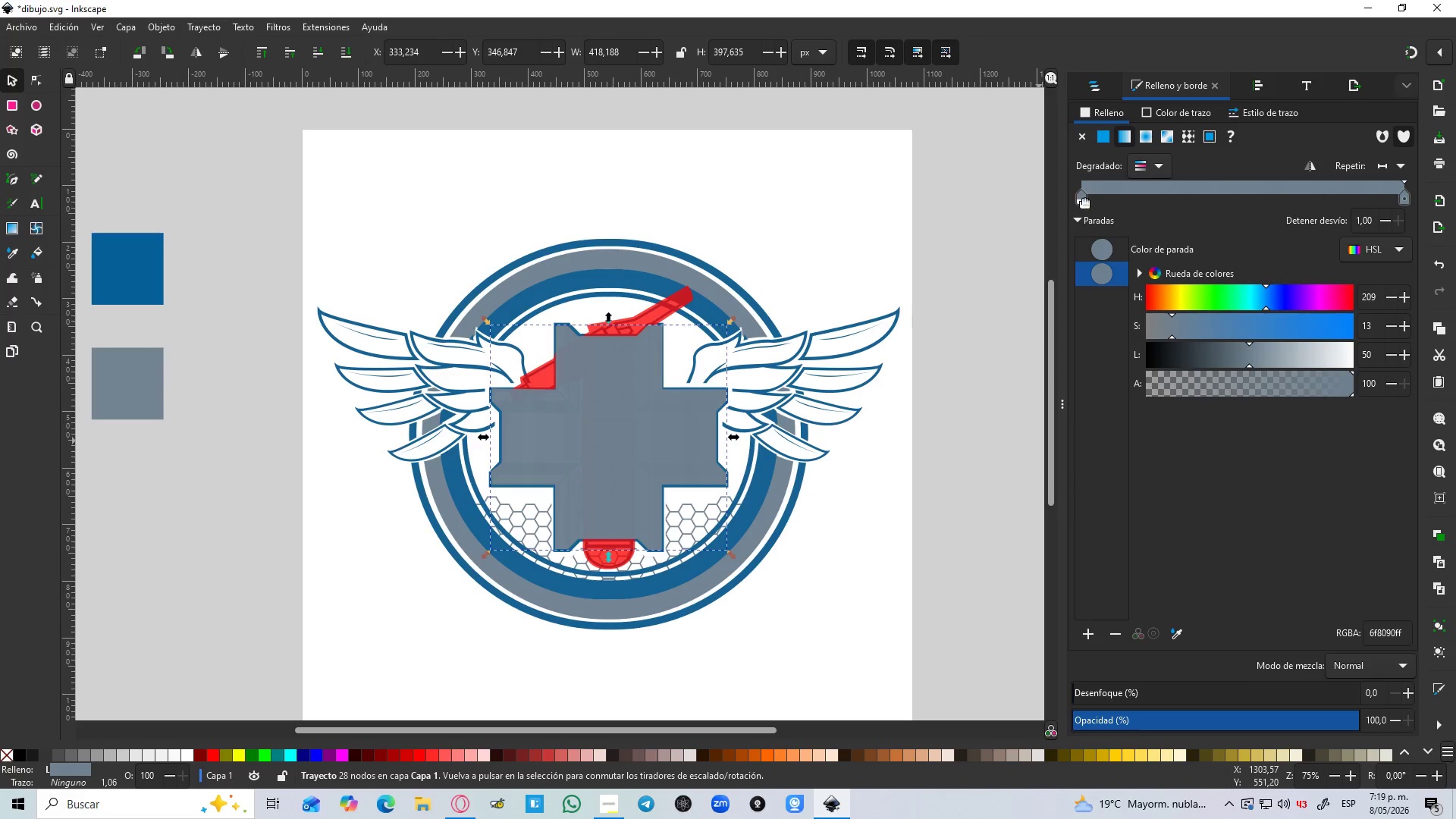 
left_click([1078, 199])
 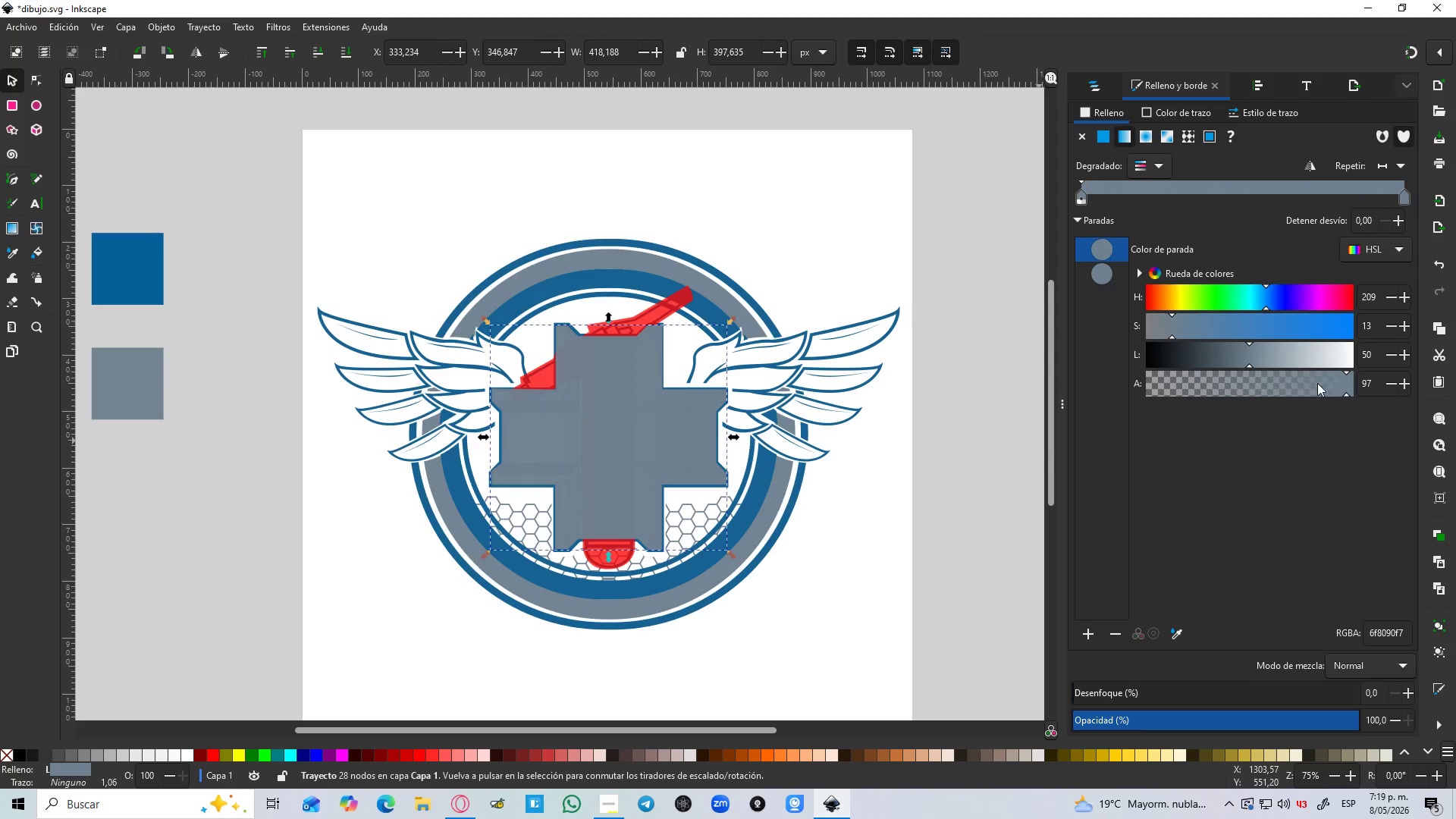 
left_click_drag(start_coordinate=[1323, 384], to_coordinate=[1400, 391])
 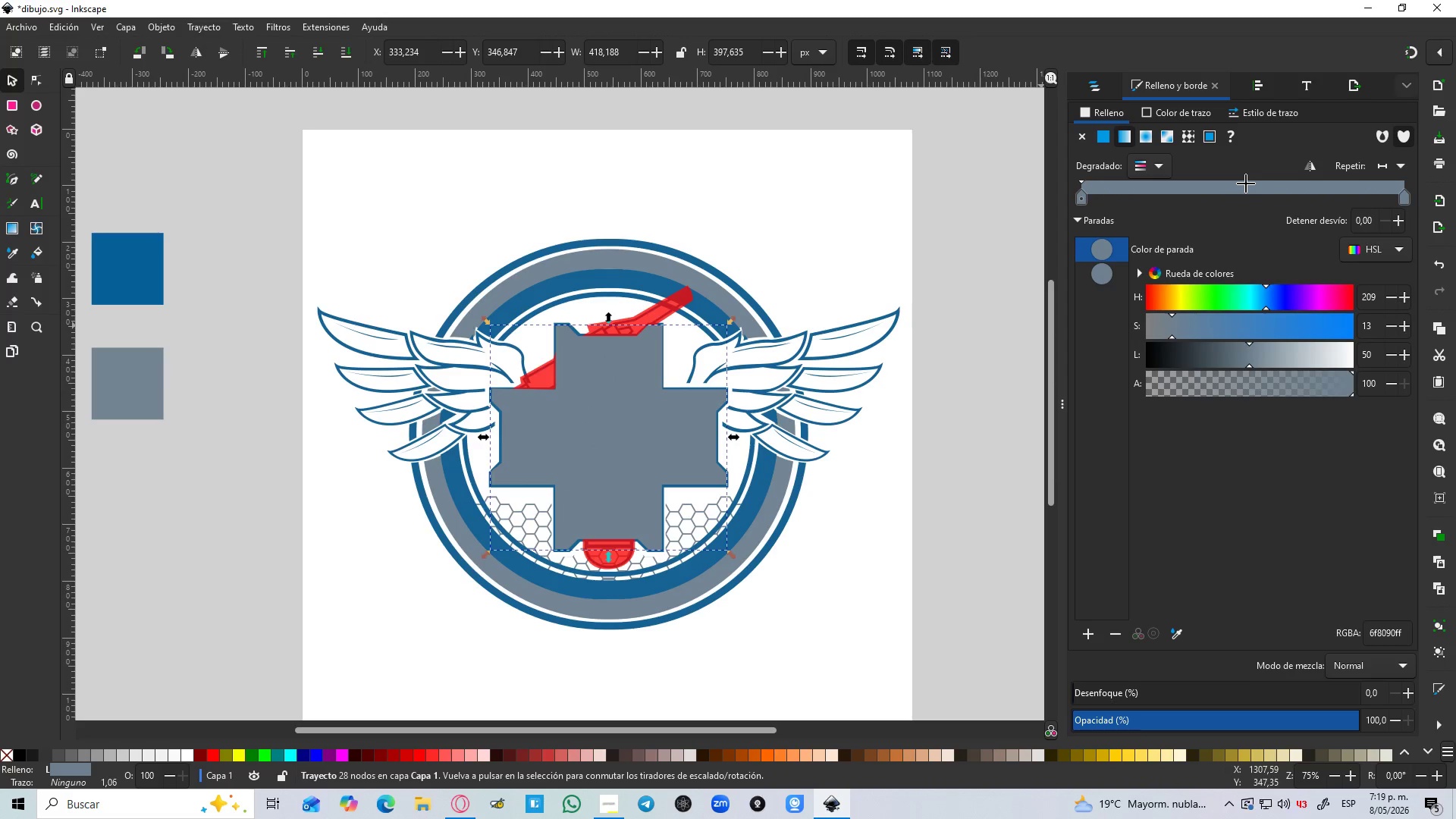 
double_click([1239, 187])
 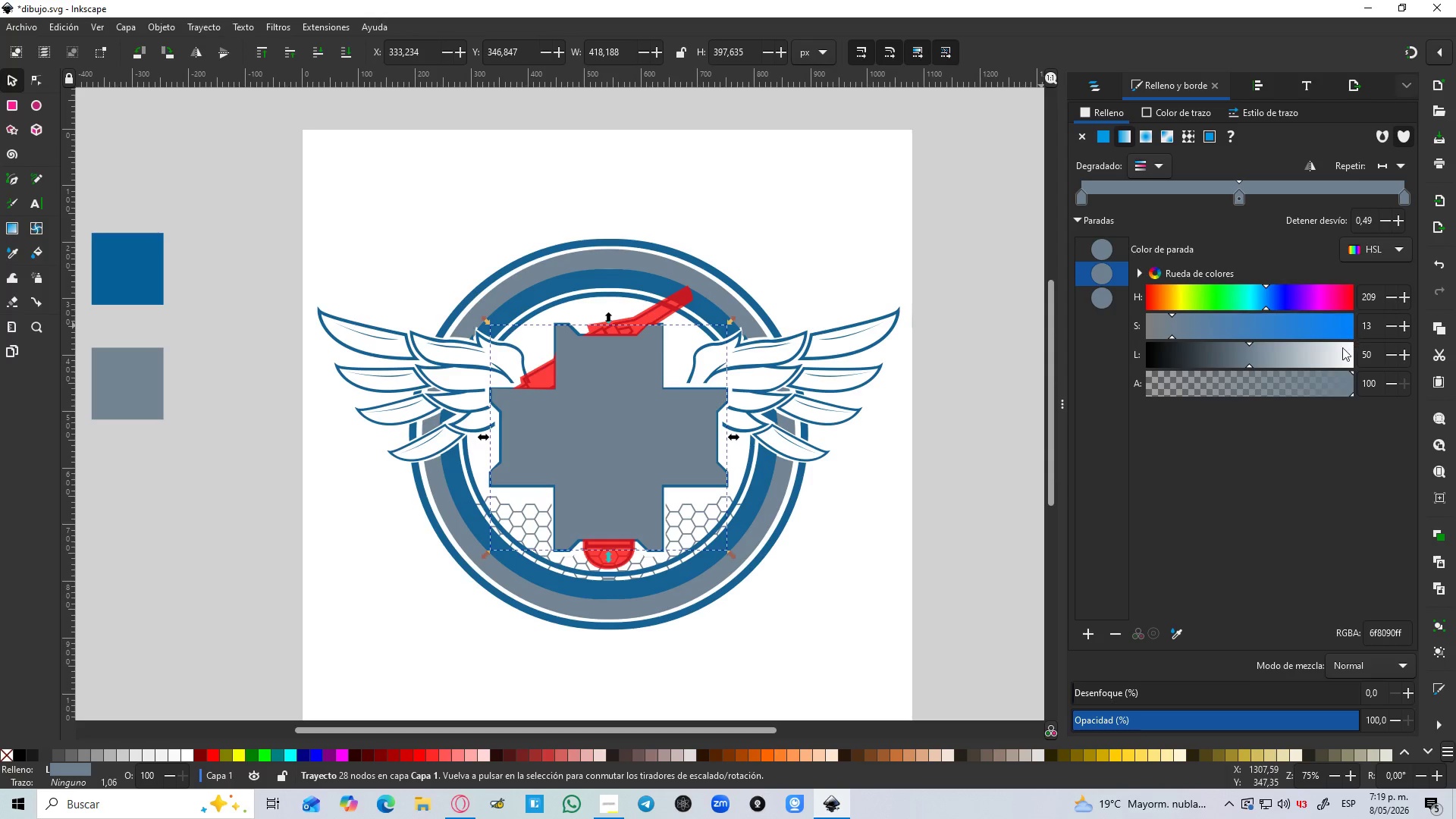 
left_click_drag(start_coordinate=[1338, 351], to_coordinate=[1347, 353])
 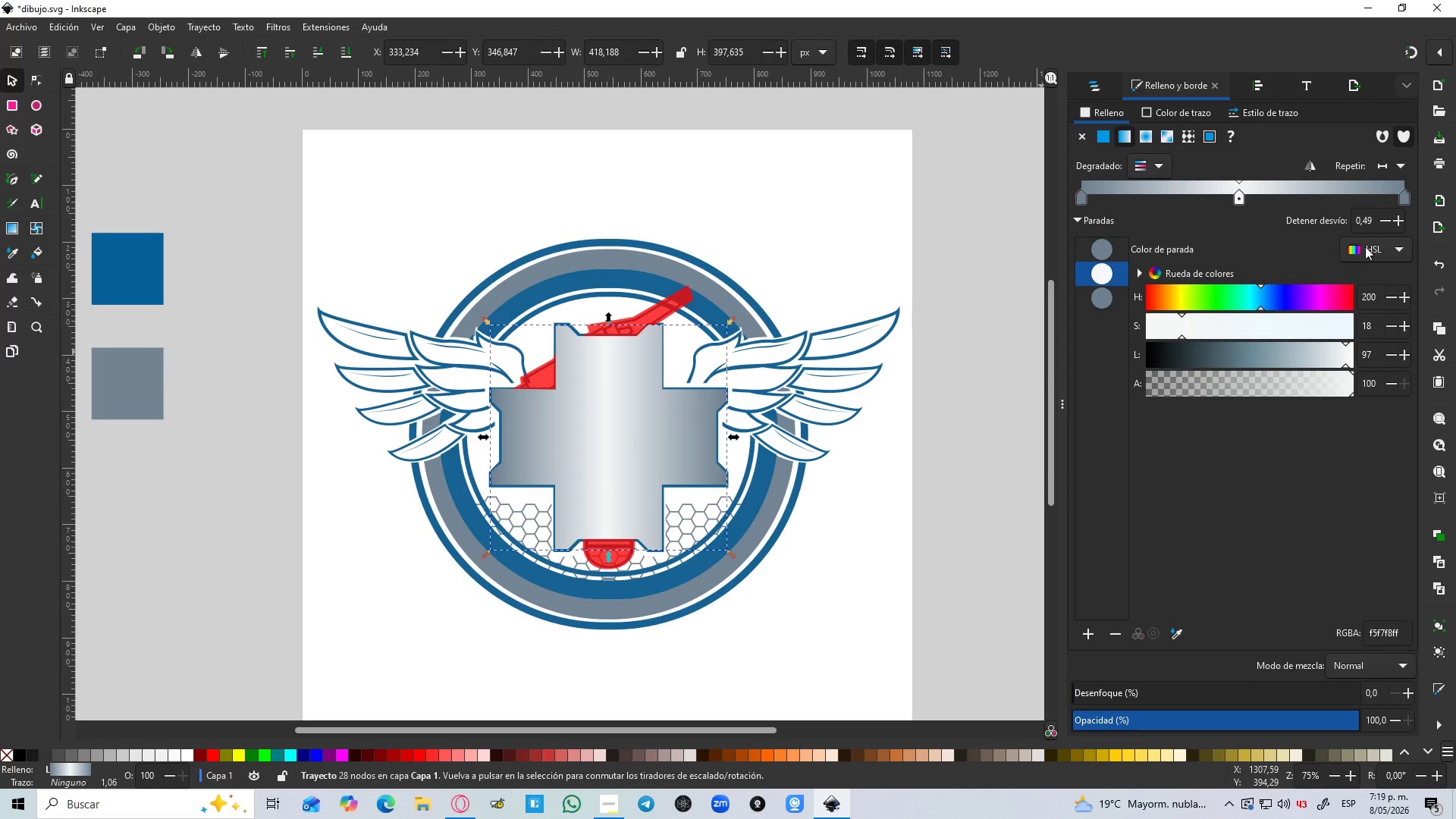 
left_click_drag(start_coordinate=[1404, 201], to_coordinate=[1381, 199])
 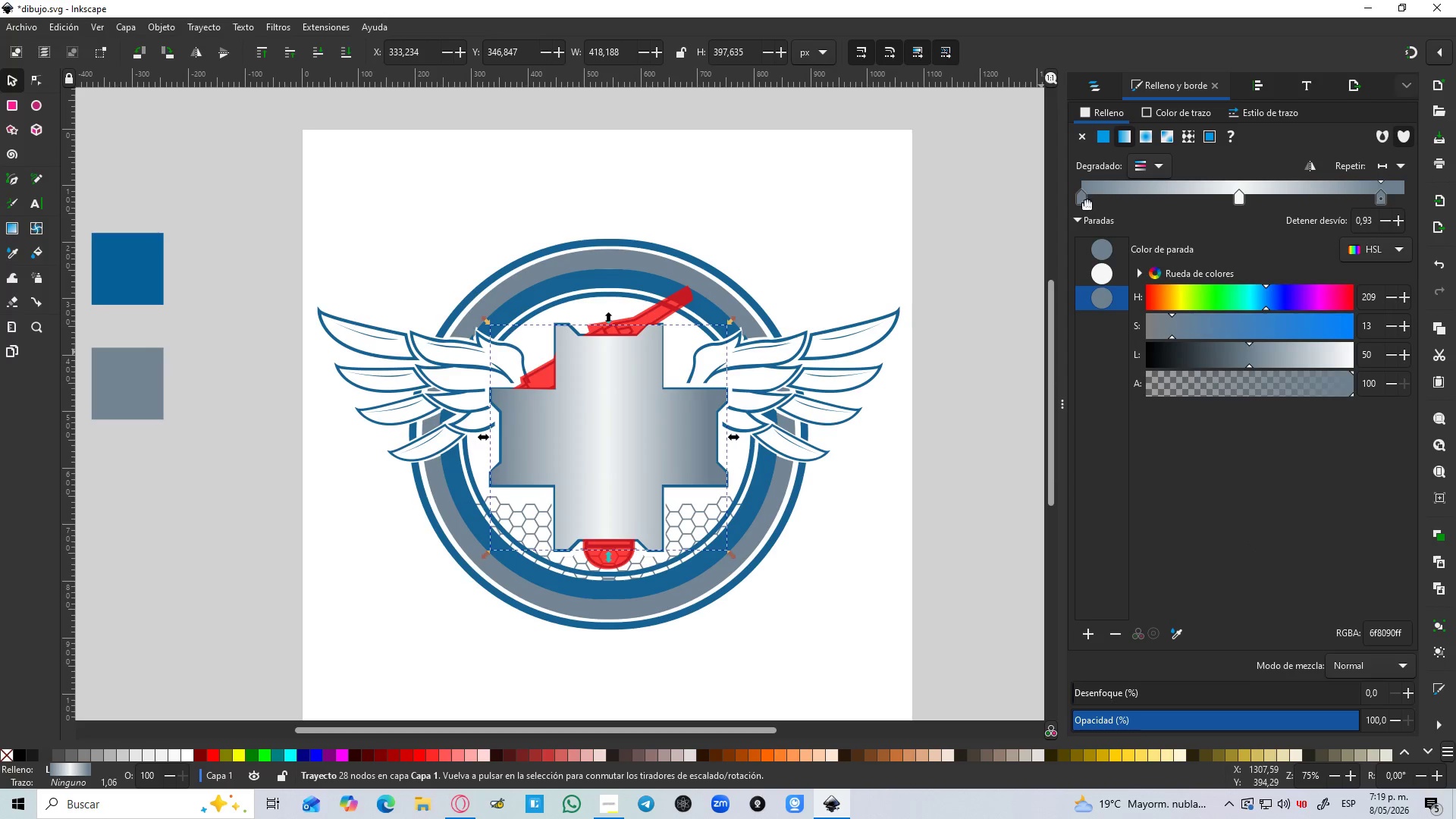 
left_click_drag(start_coordinate=[1086, 200], to_coordinate=[1109, 202])
 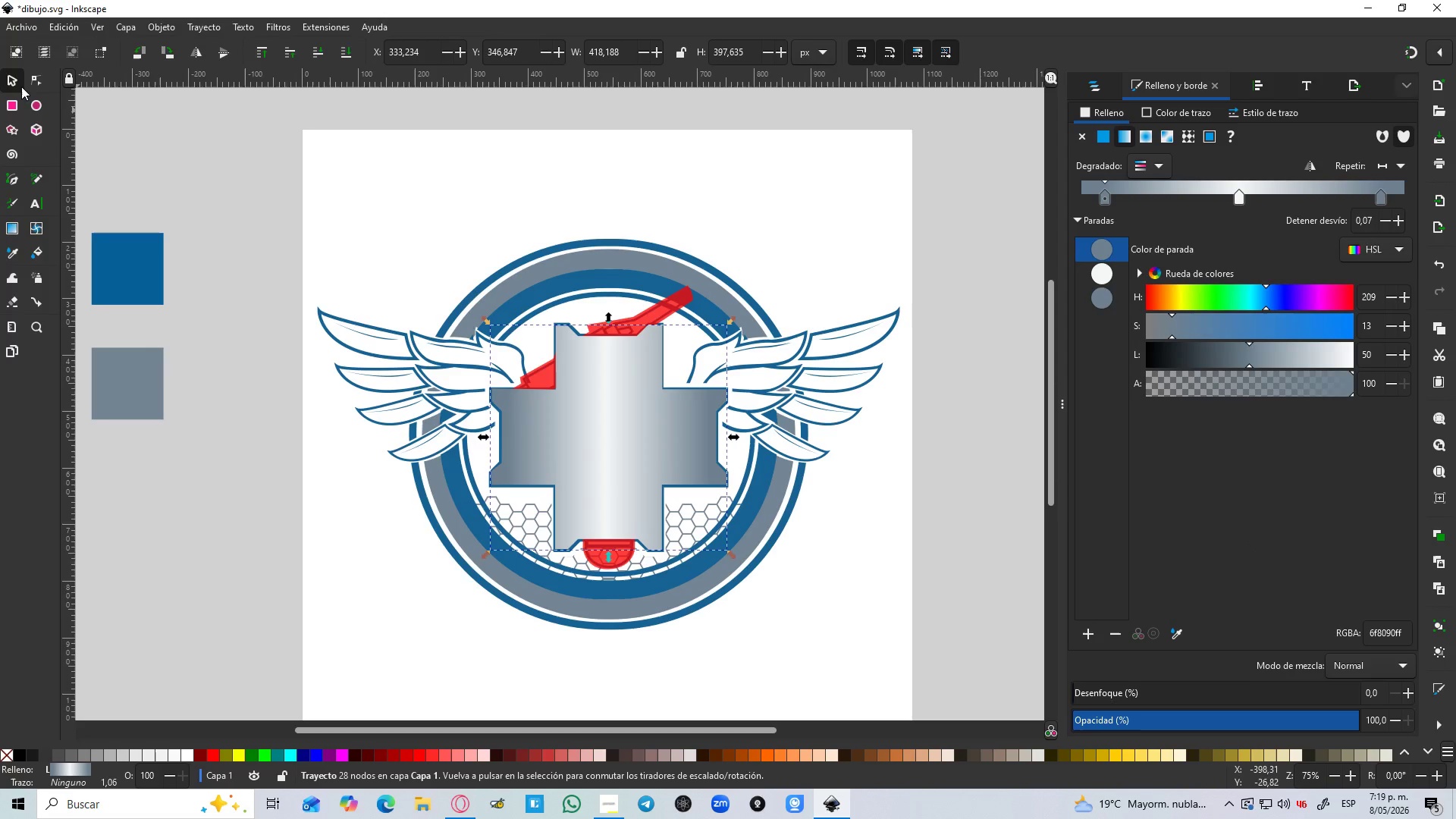 
left_click([18, 84])
 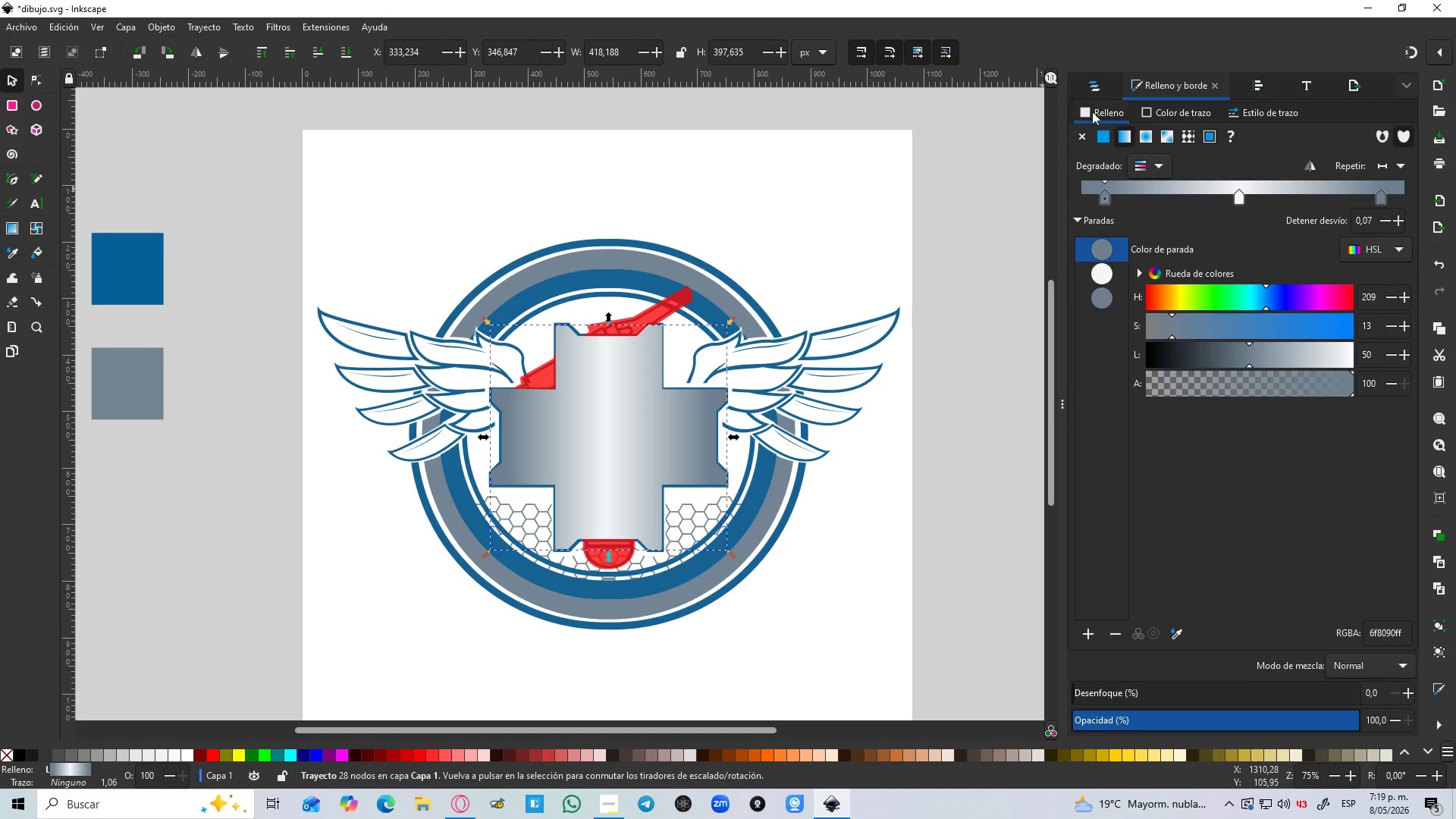 
left_click([1090, 85])
 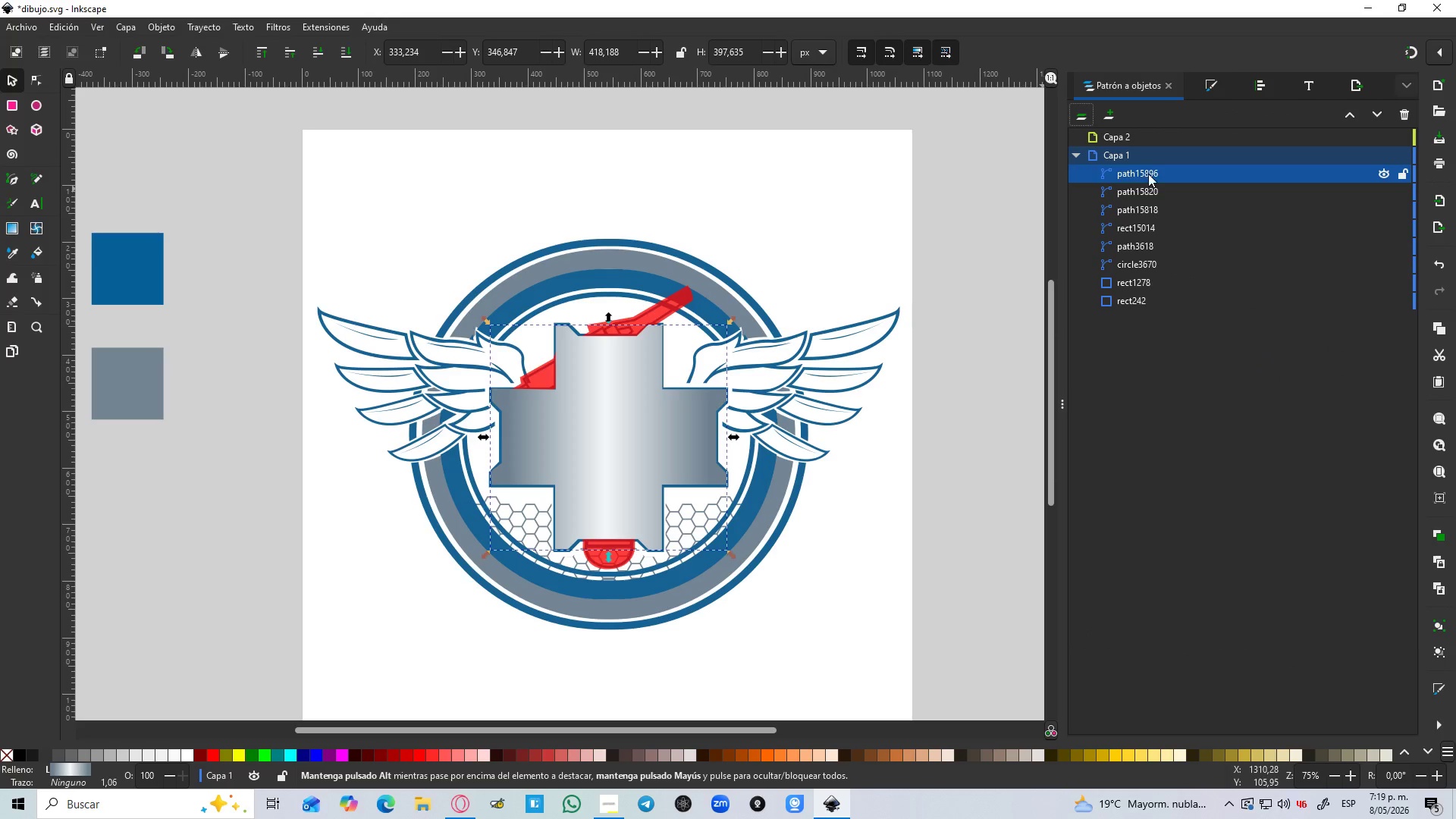 
left_click_drag(start_coordinate=[1148, 176], to_coordinate=[1169, 274])
 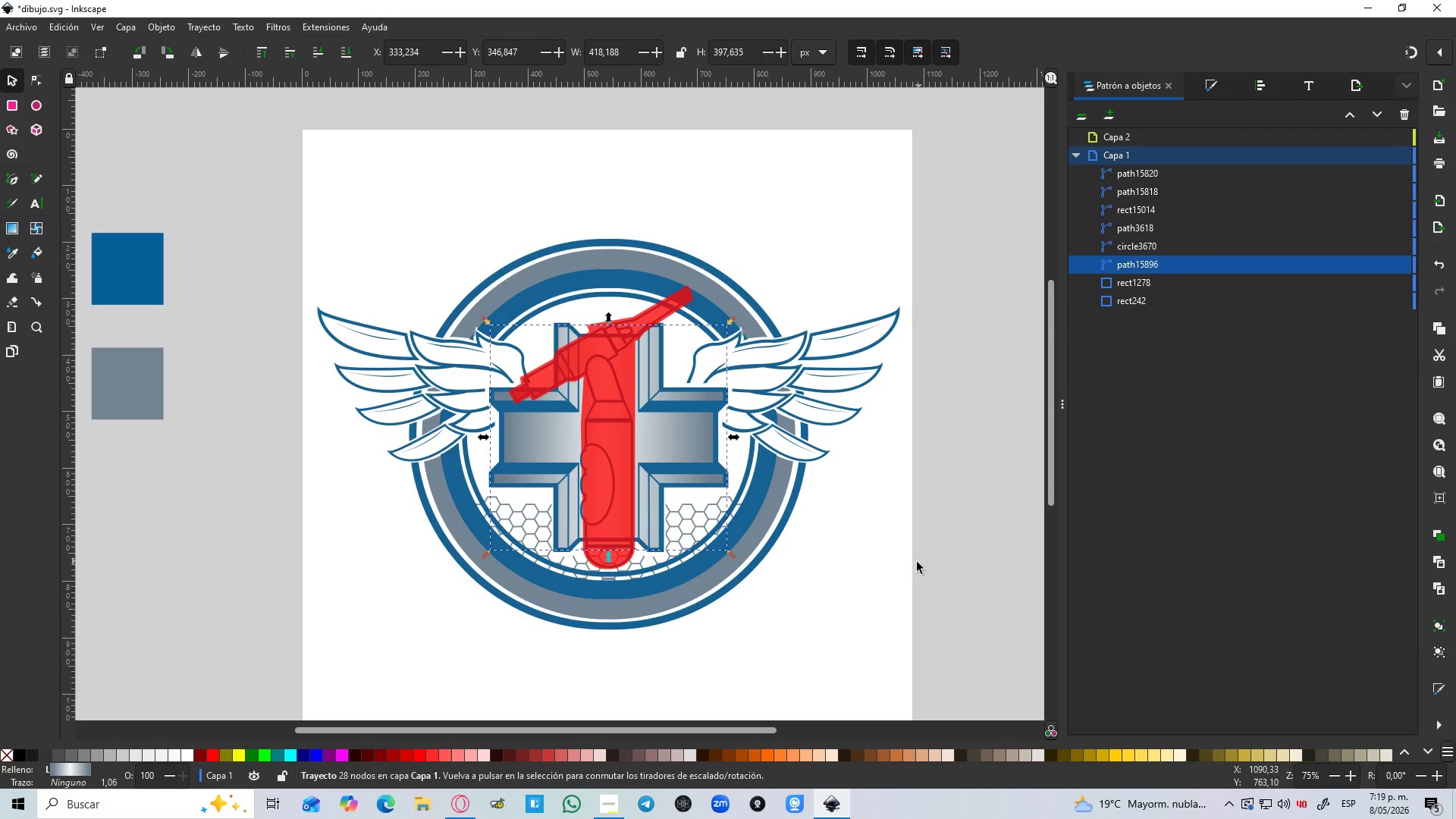 
left_click([915, 562])
 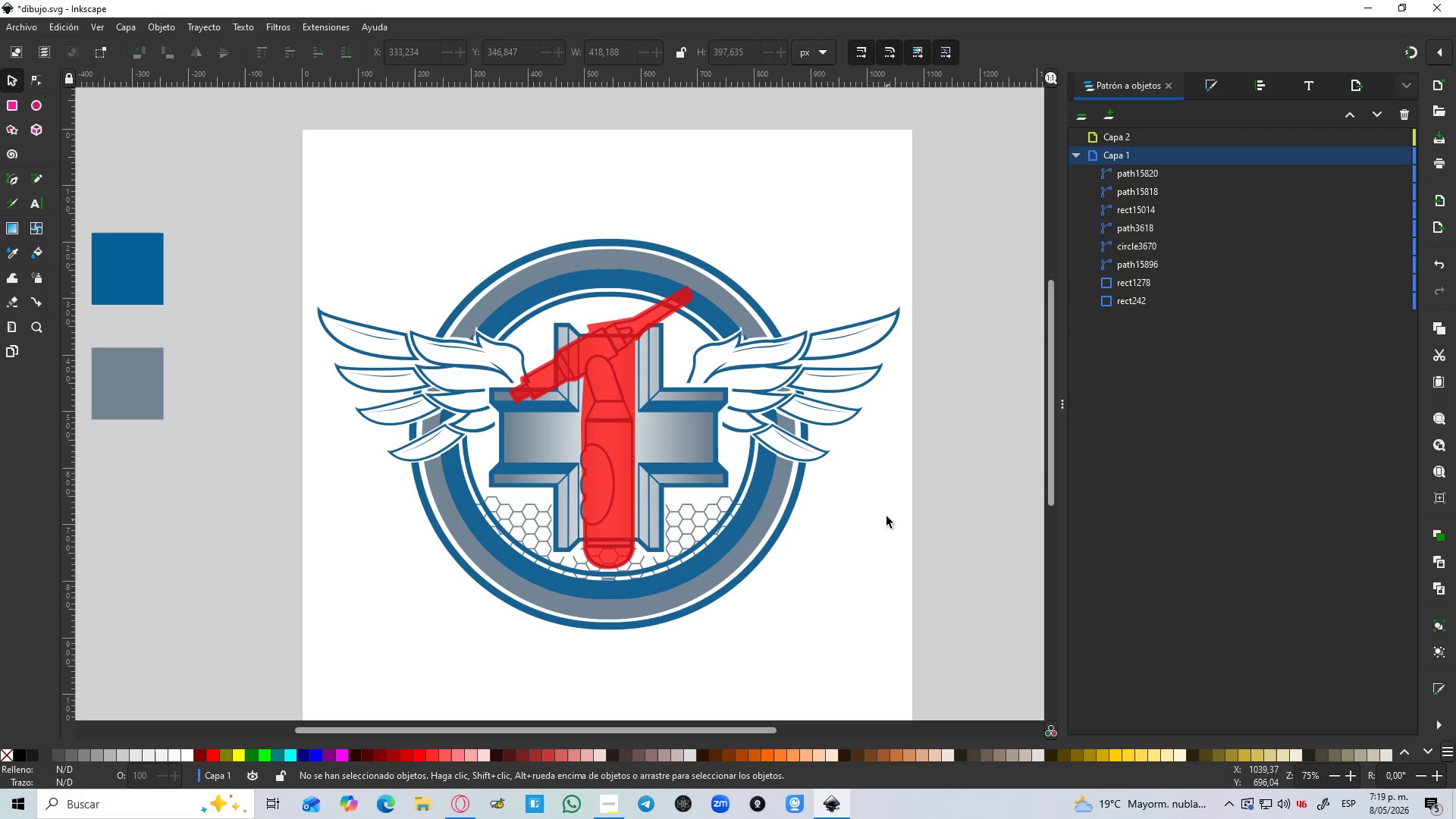 
hold_key(key=ControlLeft, duration=0.55)
 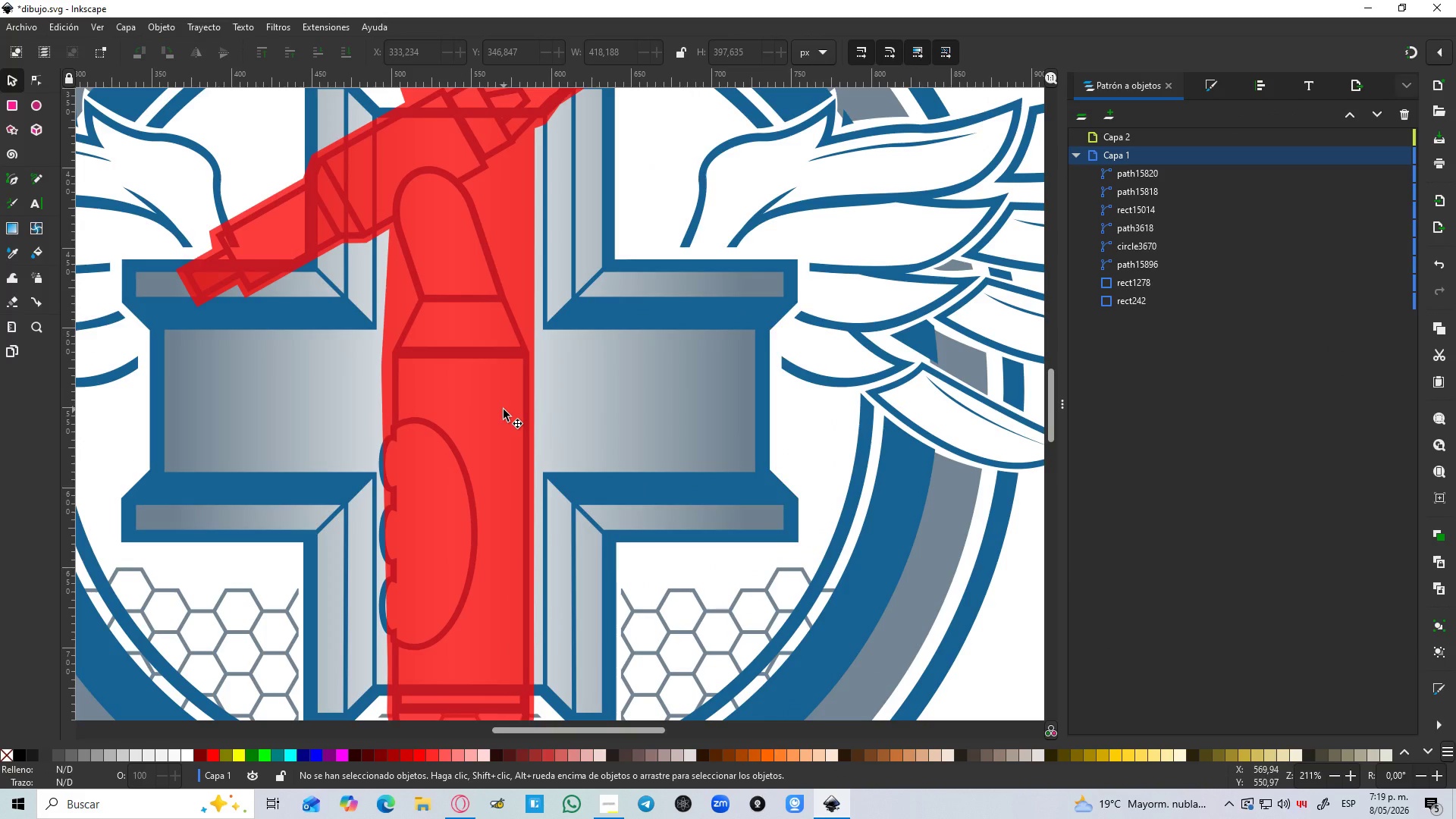 
hold_key(key=ControlLeft, duration=2.42)
 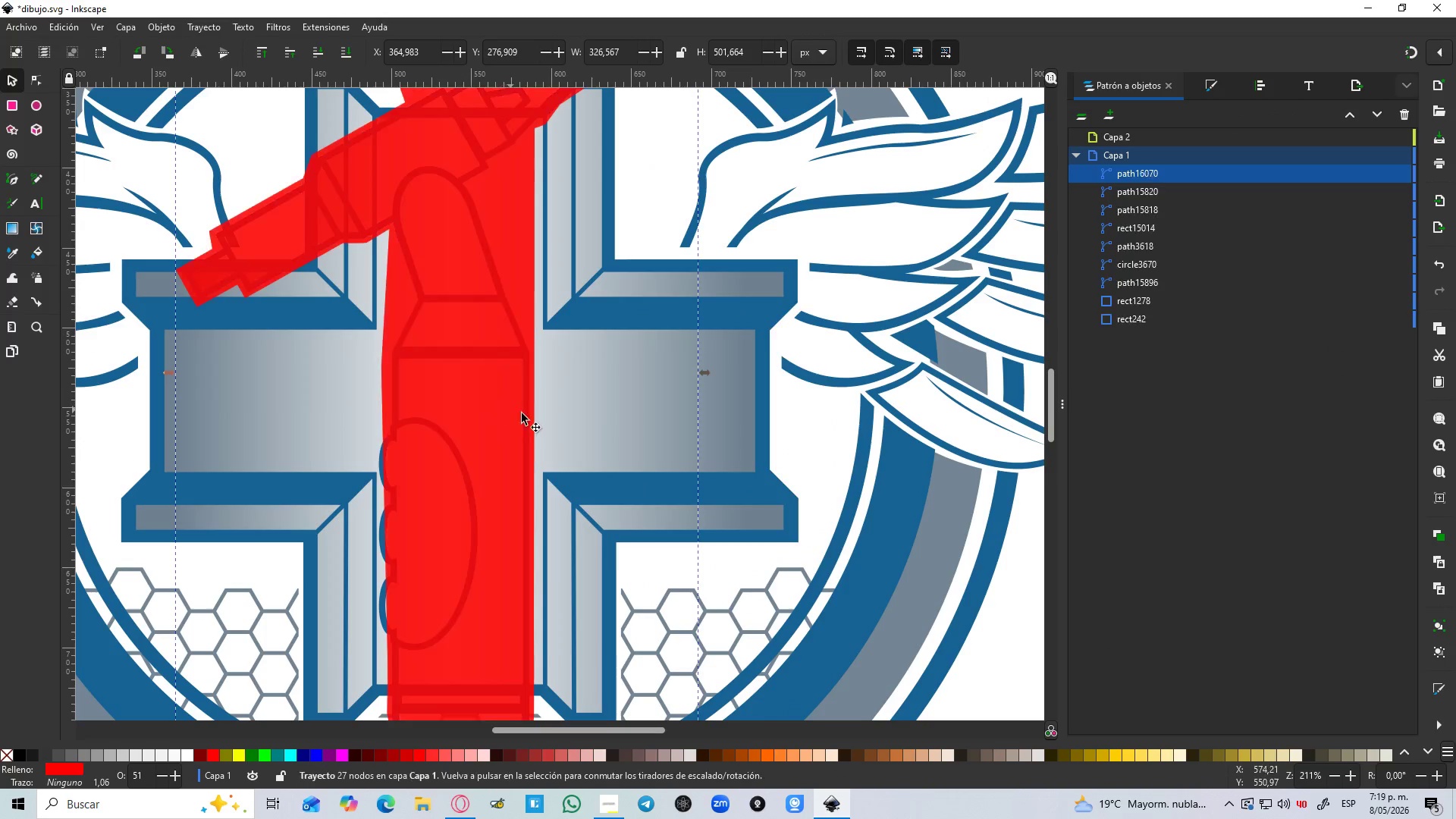 
scroll: coordinate [689, 457], scroll_direction: up, amount: 3.0
 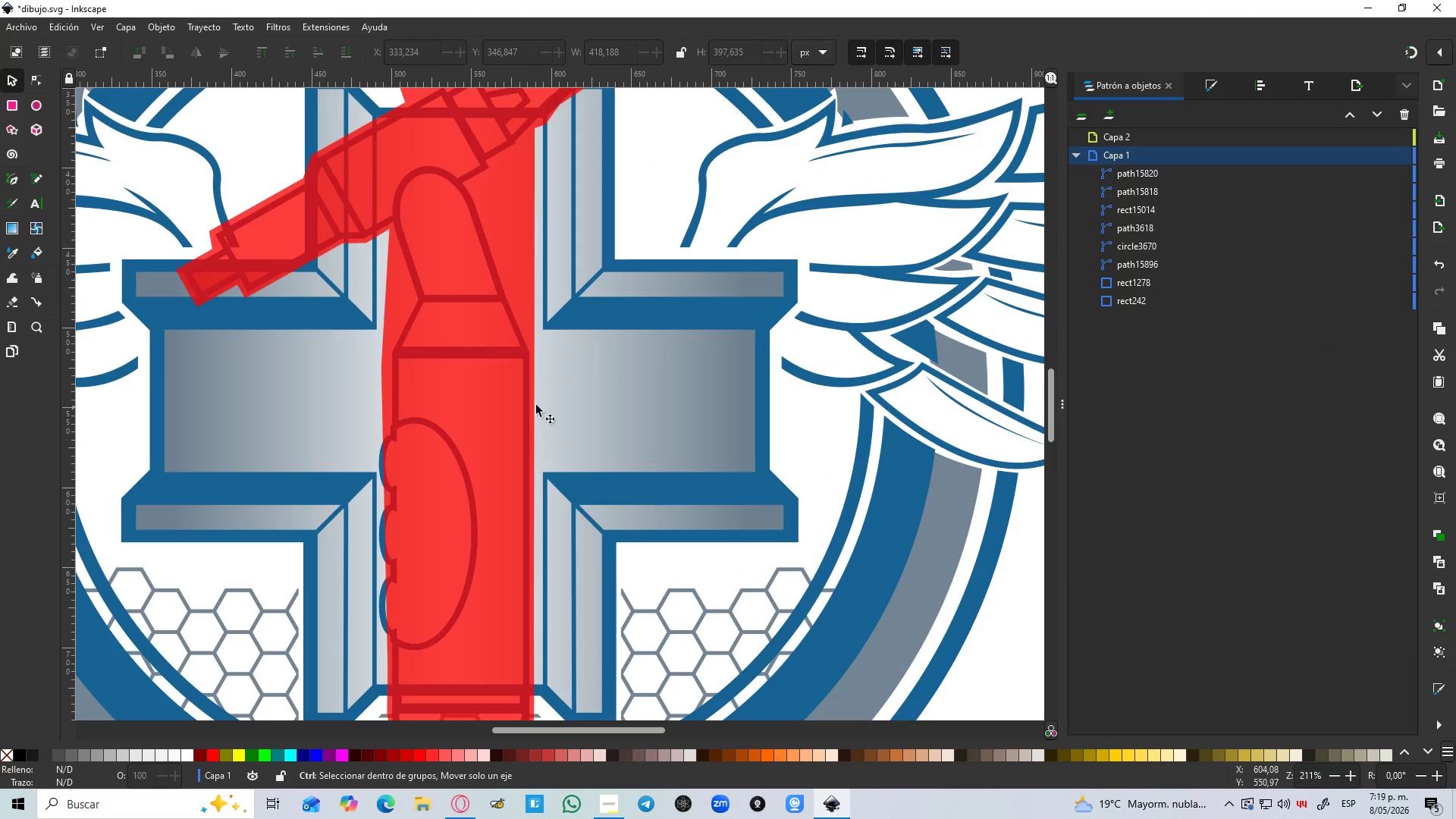 
left_click([504, 410])
 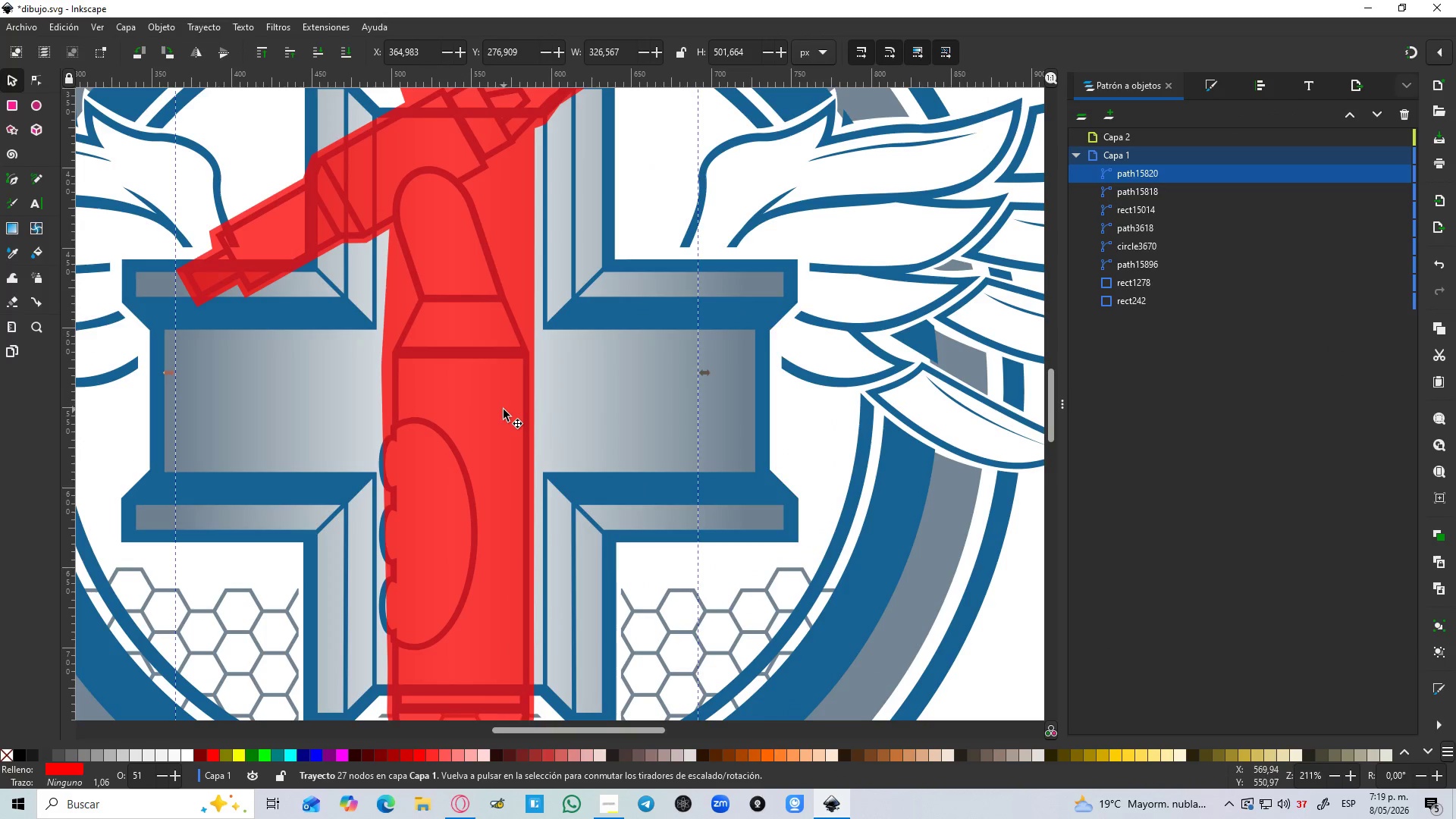 
key(Control+D)
 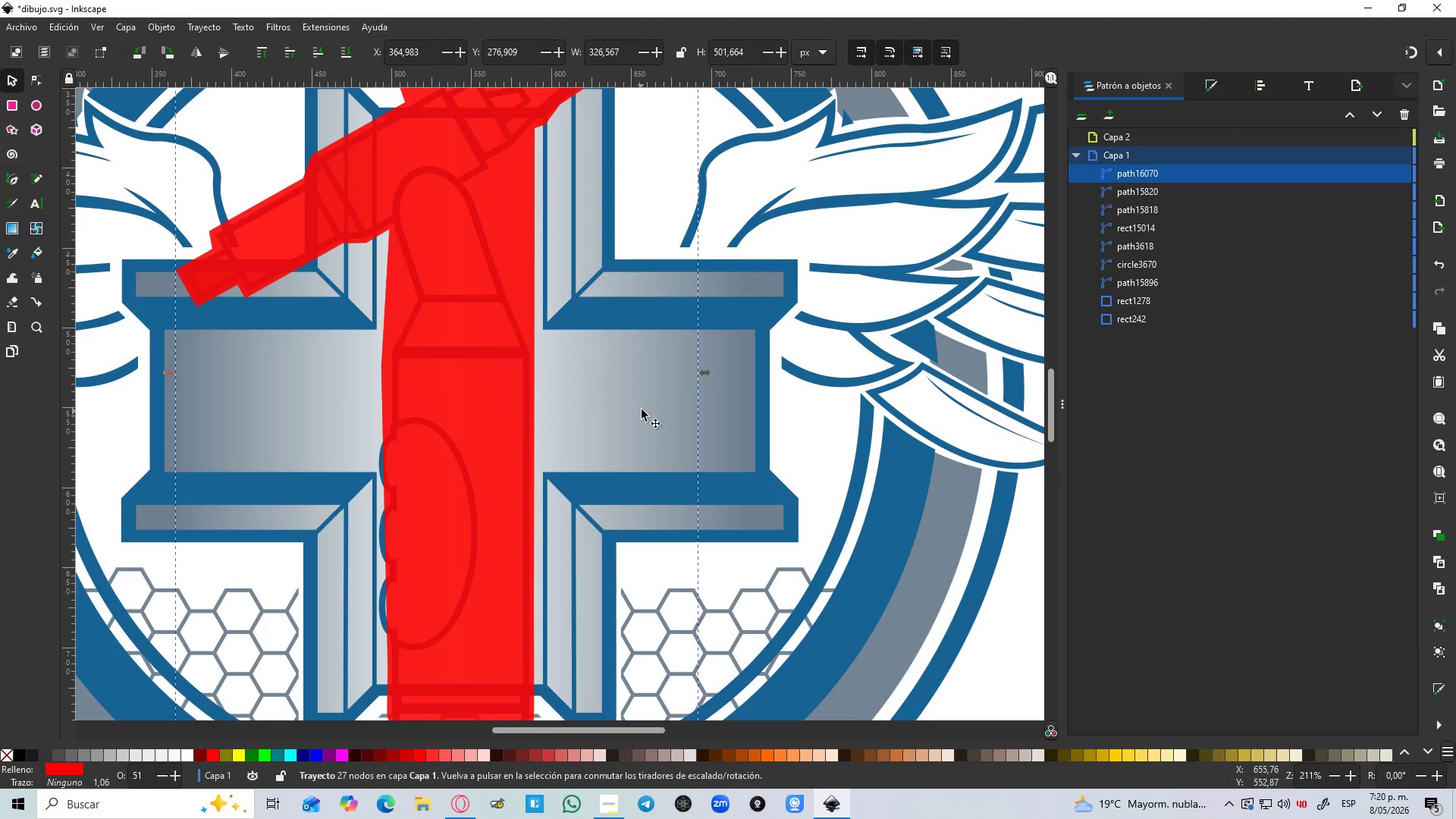 
hold_key(key=ShiftLeft, duration=0.66)
left_click([636, 401])
 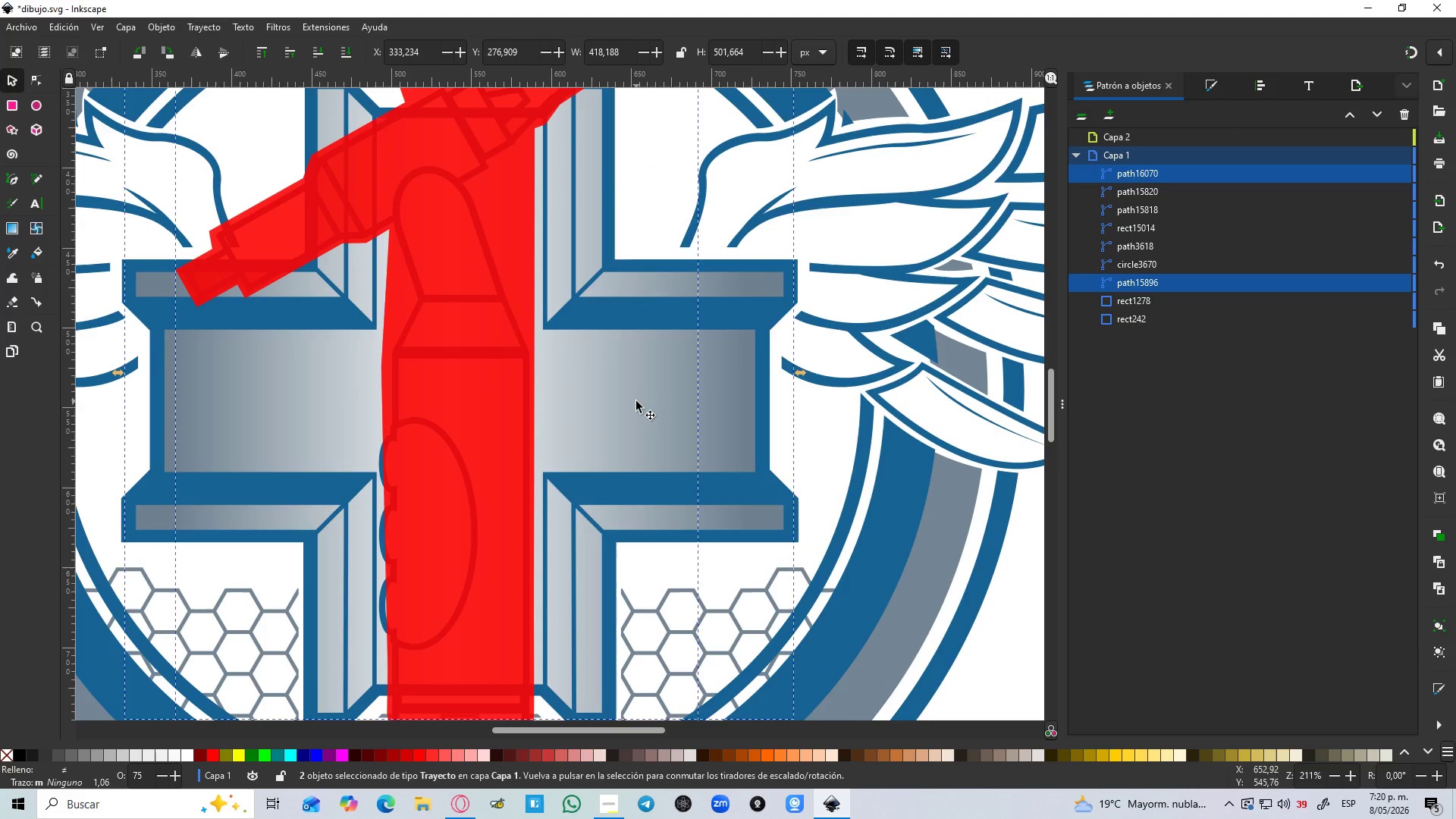 
key(Control+NumpadSubtract)
 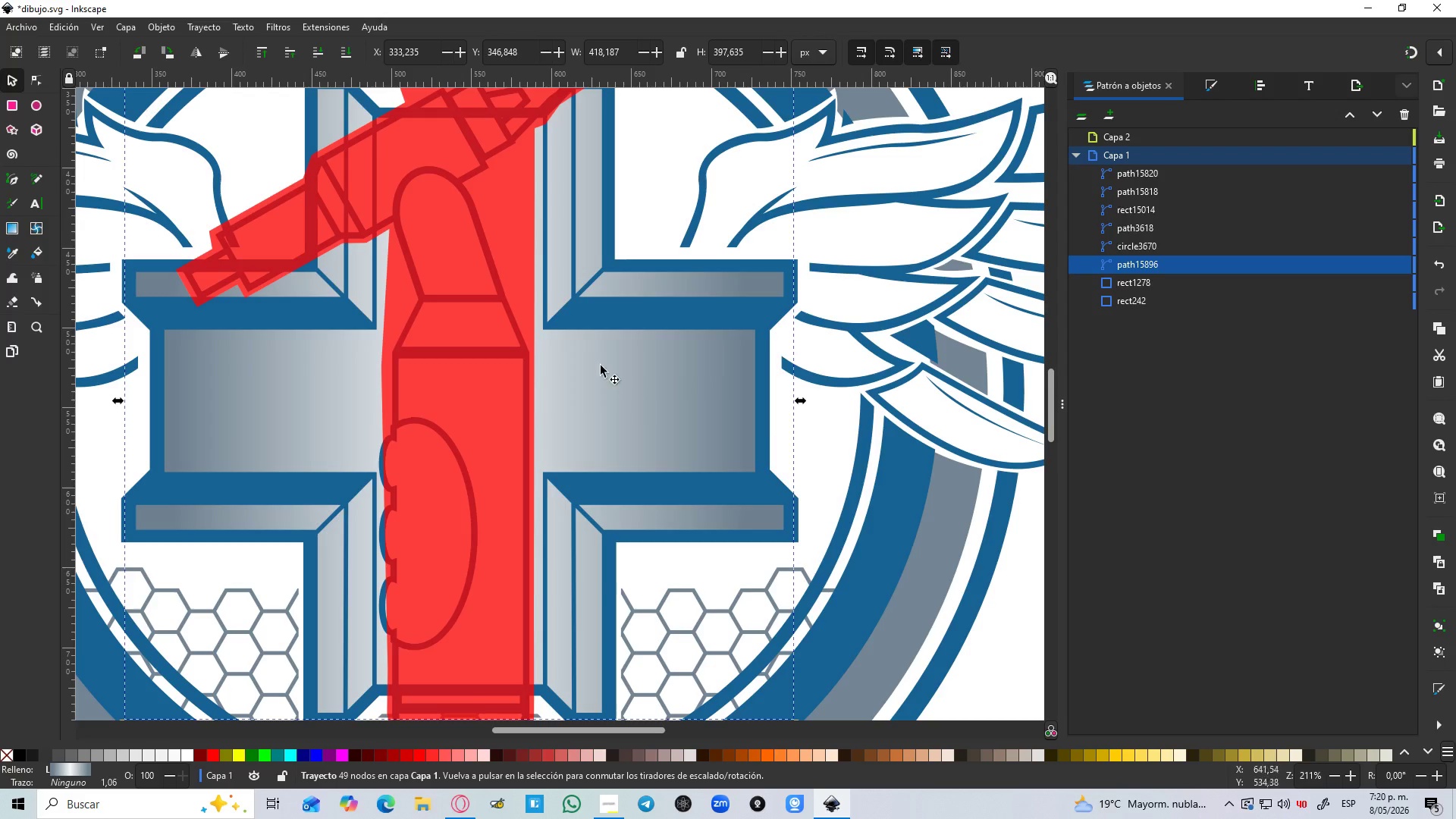 
left_click([510, 303])
 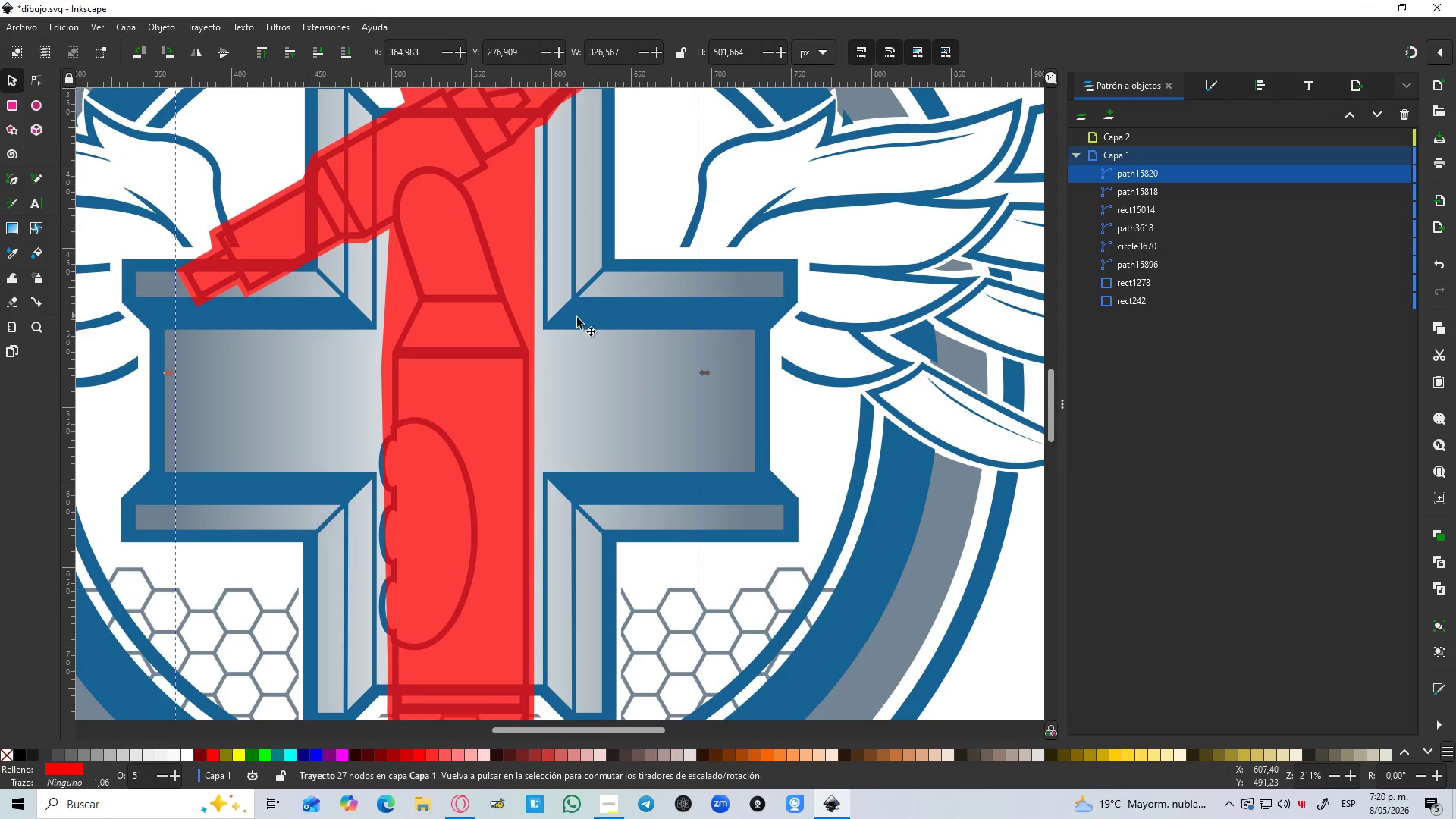 
hold_key(key=ShiftLeft, duration=0.62)
left_click([588, 319])
 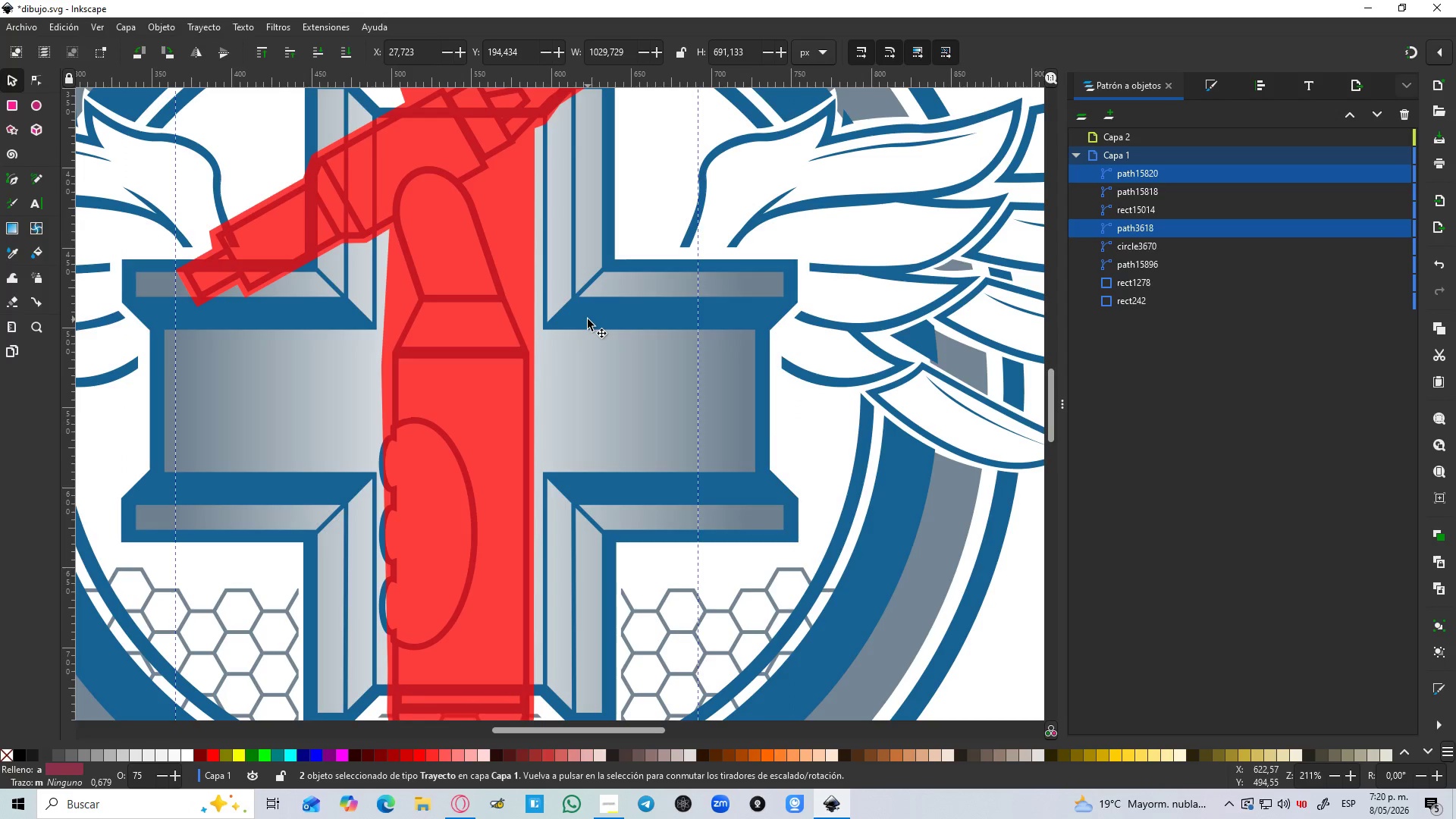 
key(Control+NumpadSubtract)
 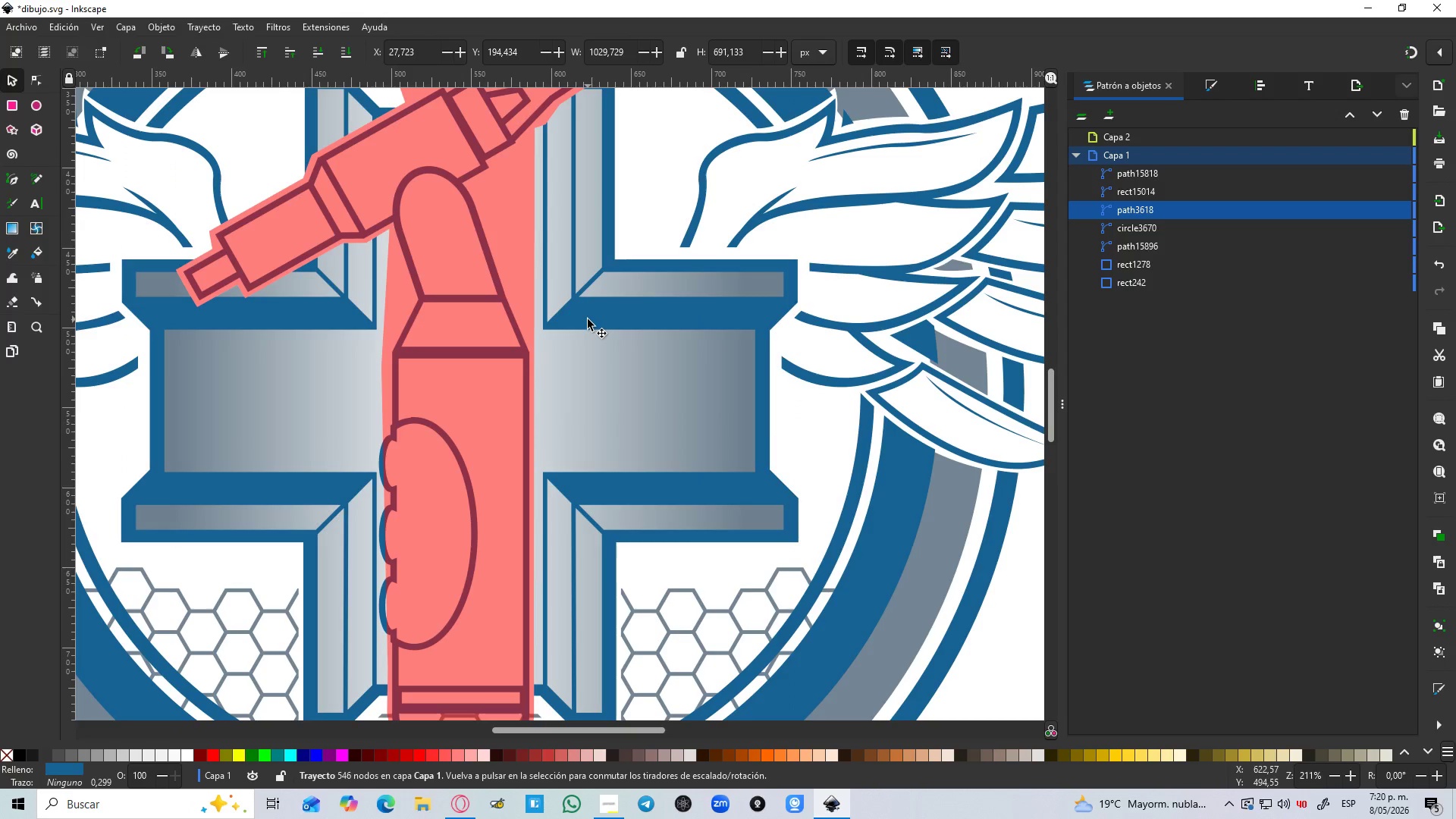 
scroll: coordinate [585, 319], scroll_direction: down, amount: 2.0
 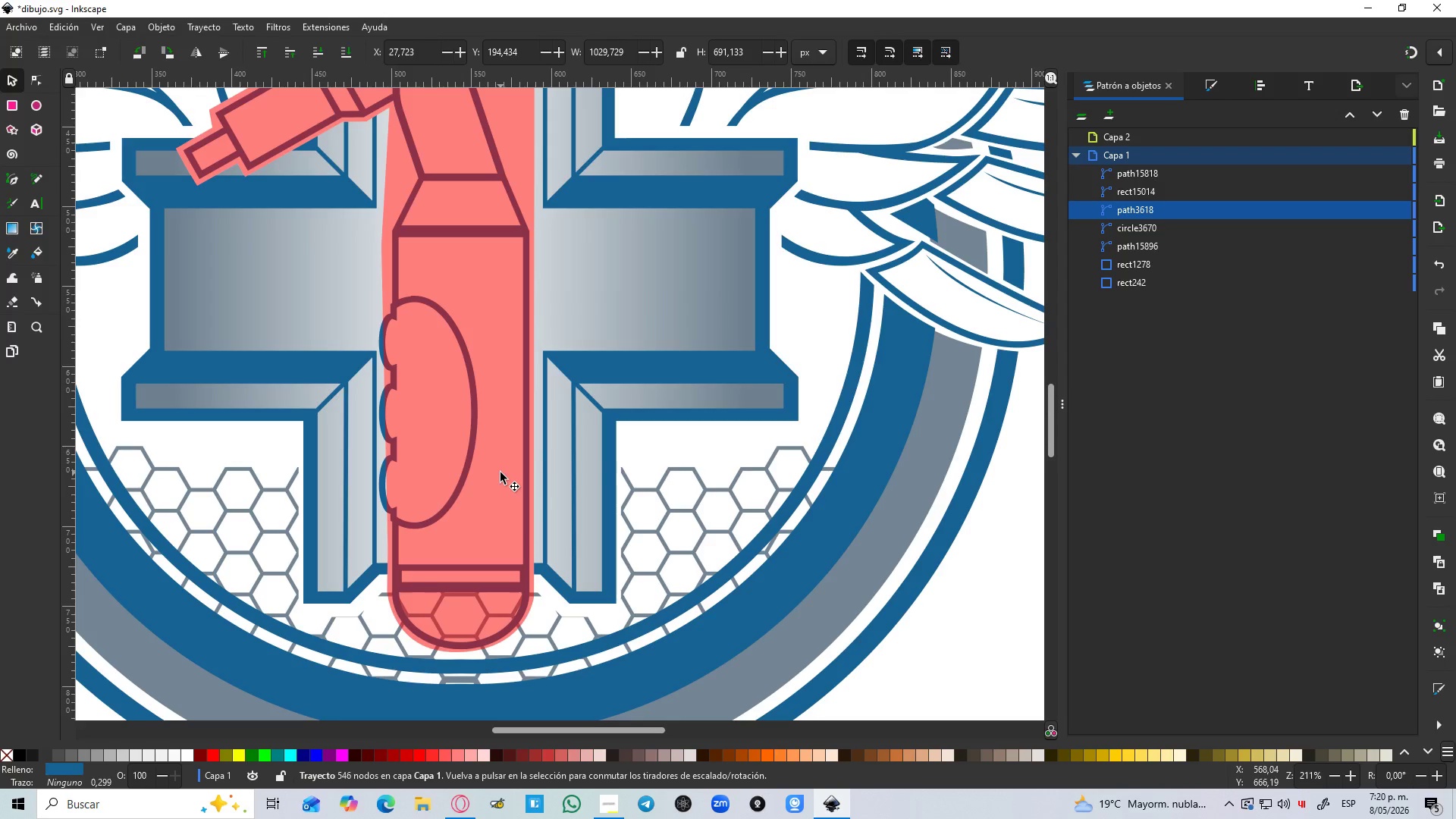 
left_click([500, 472])
 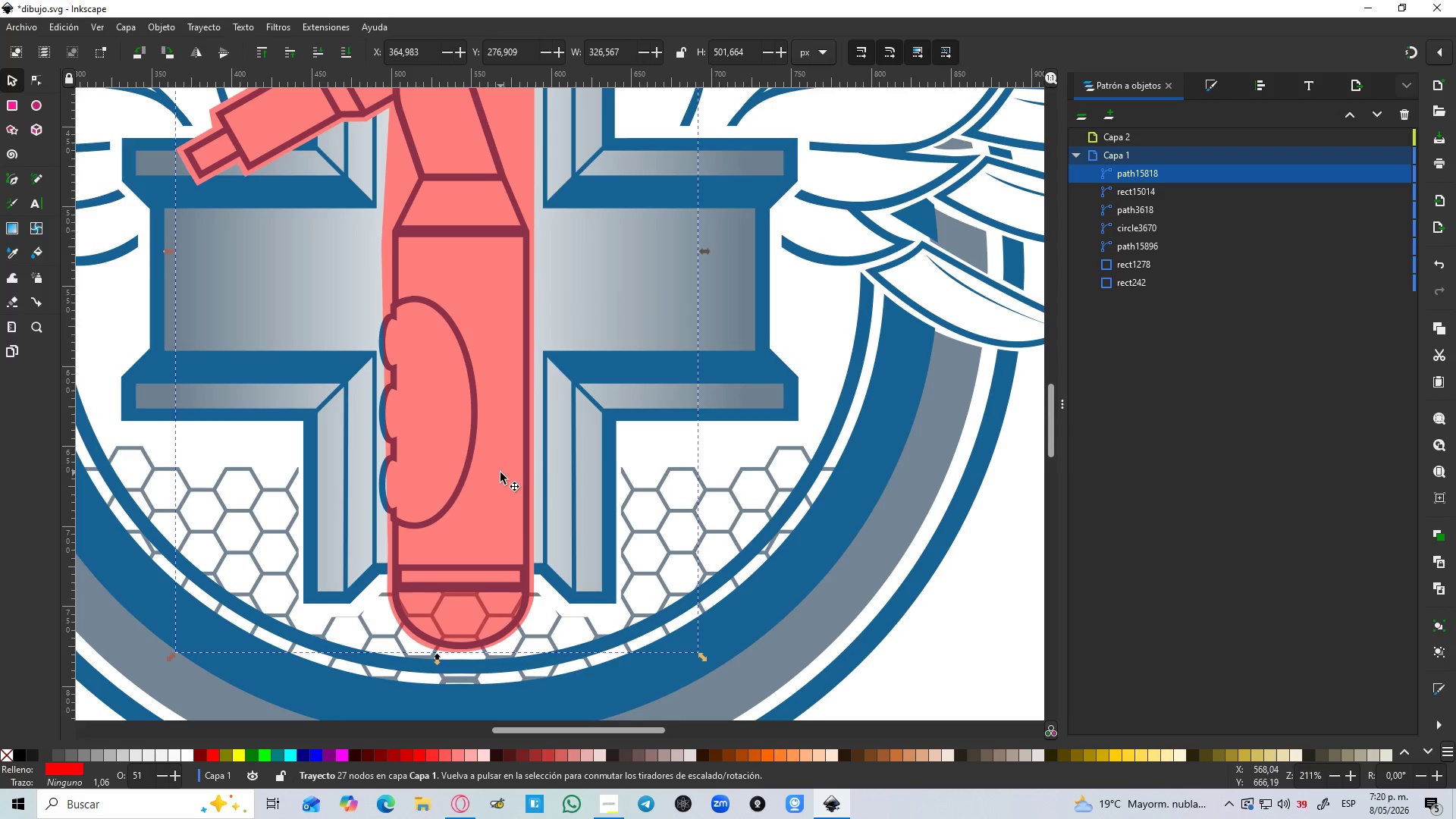 
hold_key(key=ControlLeft, duration=0.8)
 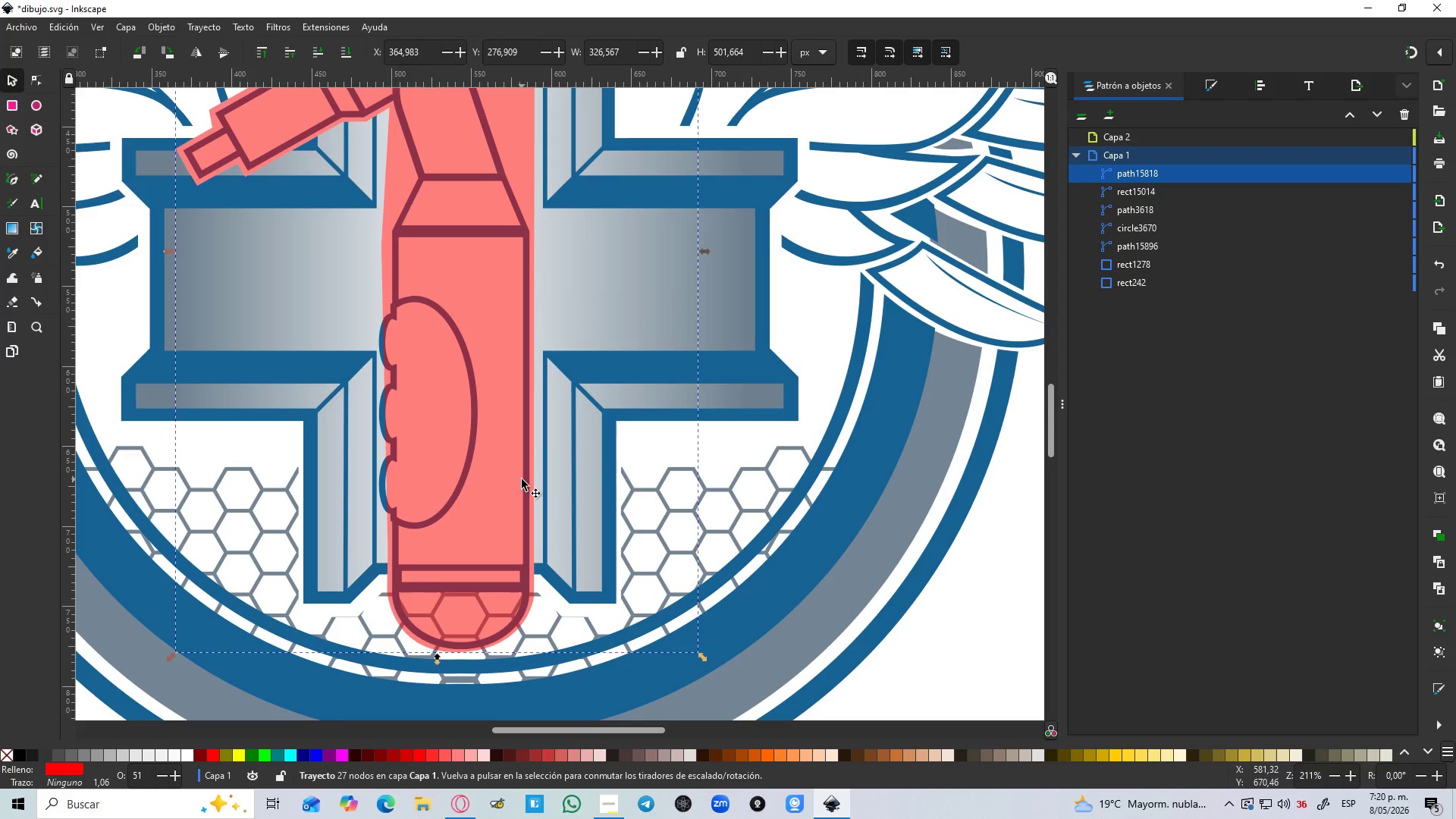 
wait(5.05)
 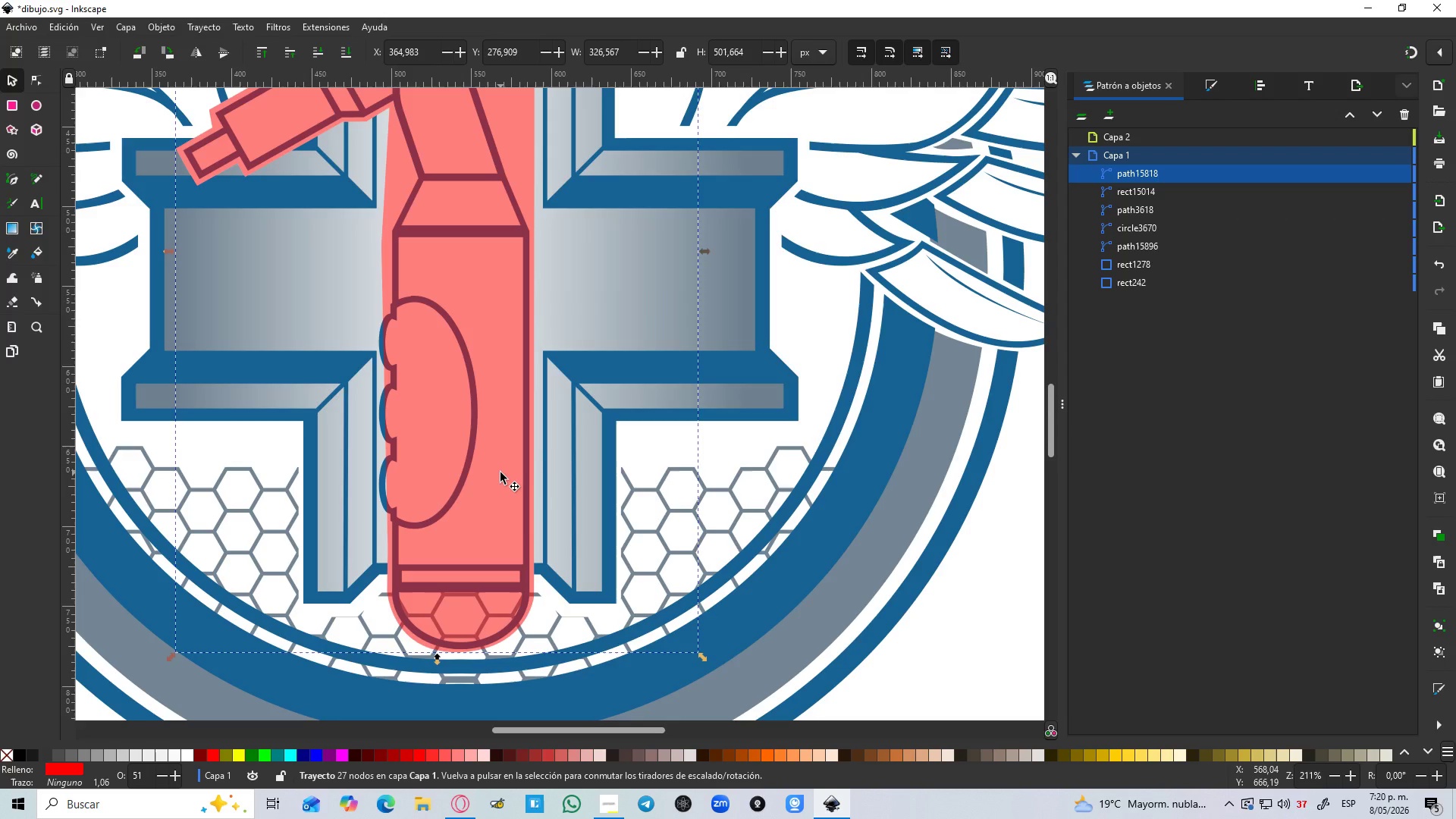 
hold_key(key=ControlLeft, duration=1.39)
scroll: coordinate [386, 514], scroll_direction: up, amount: 4.0
 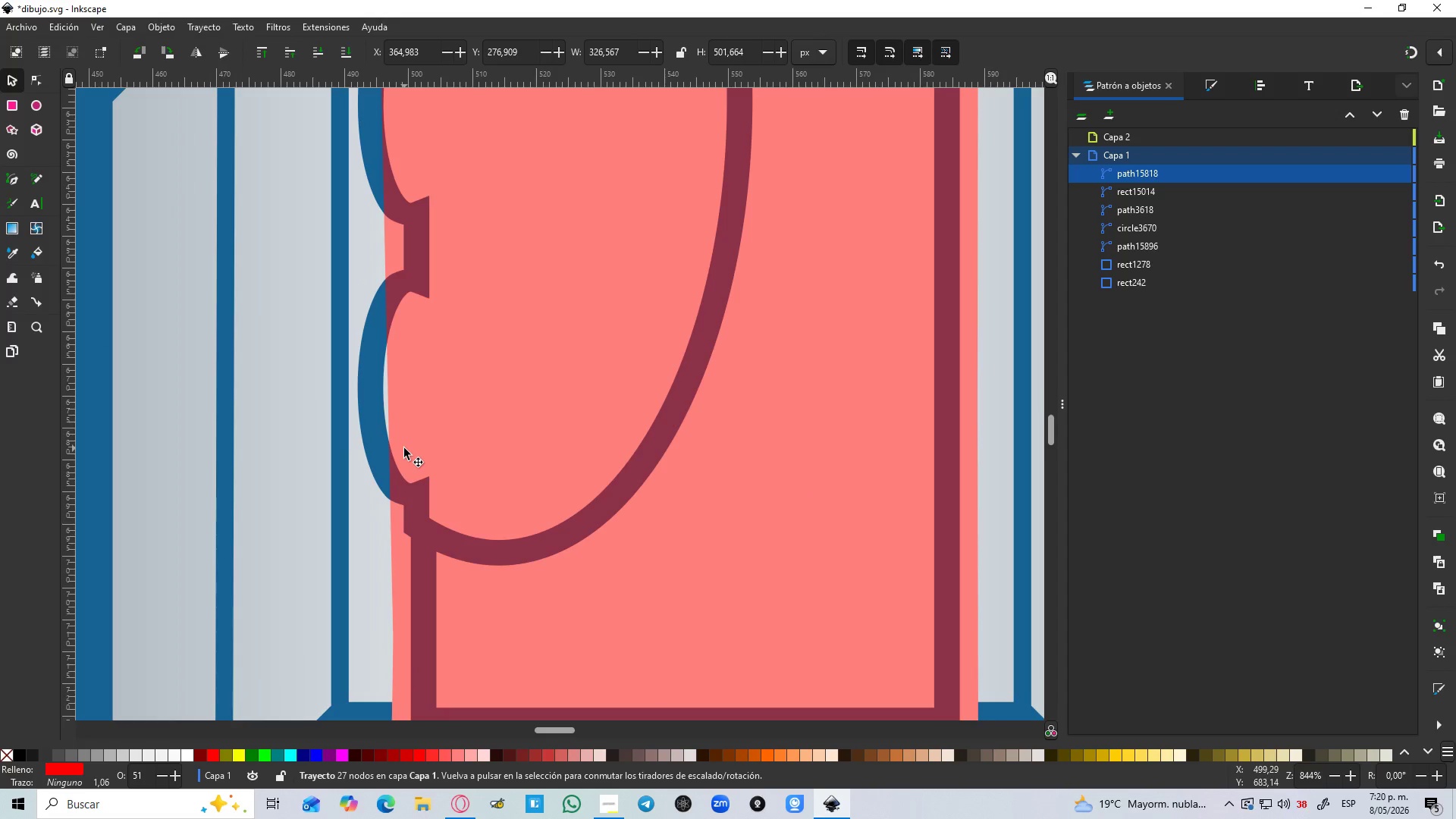 
key(N)
 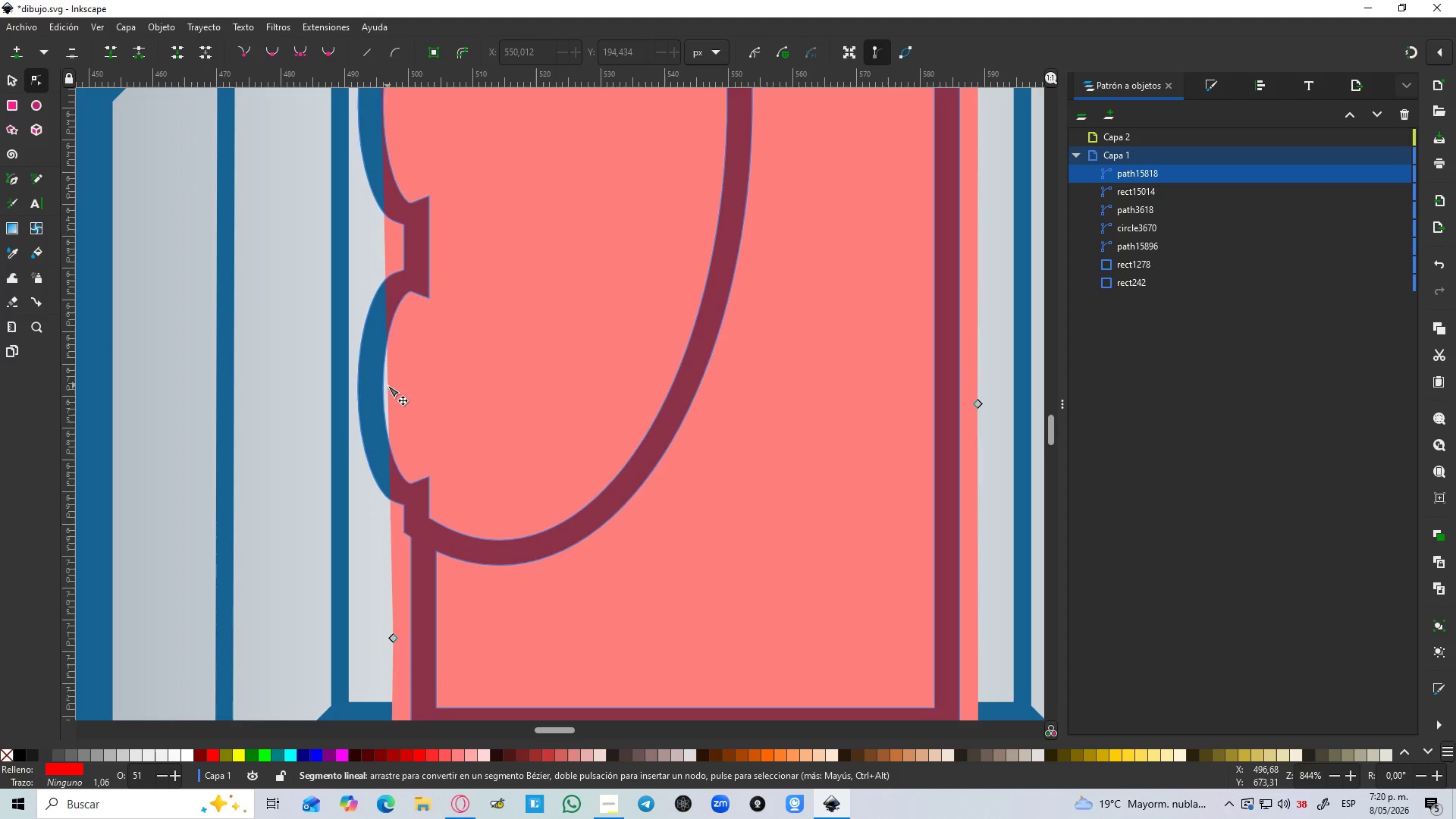 
double_click([388, 385])
 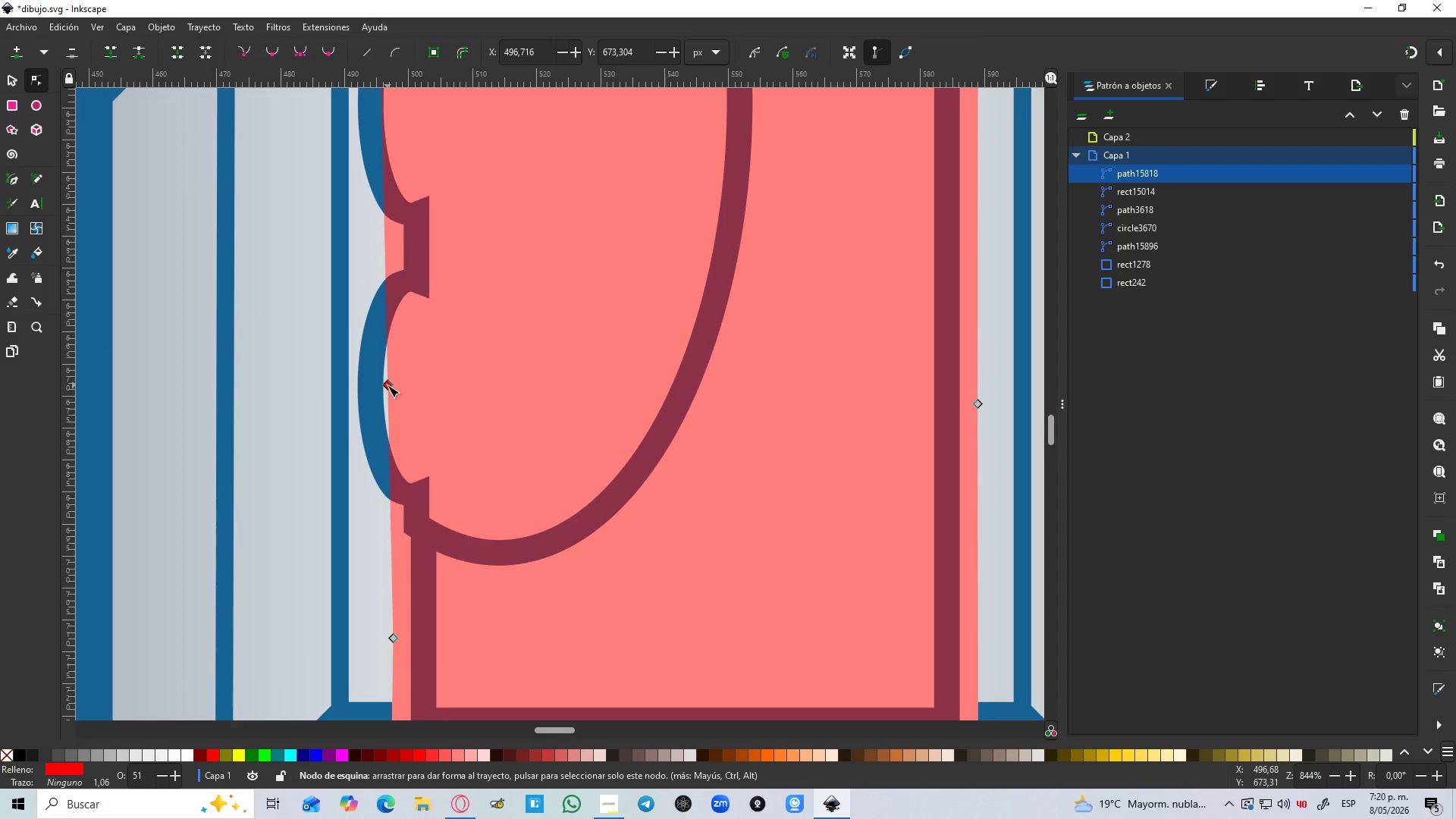 
left_click_drag(start_coordinate=[388, 385], to_coordinate=[347, 391])
 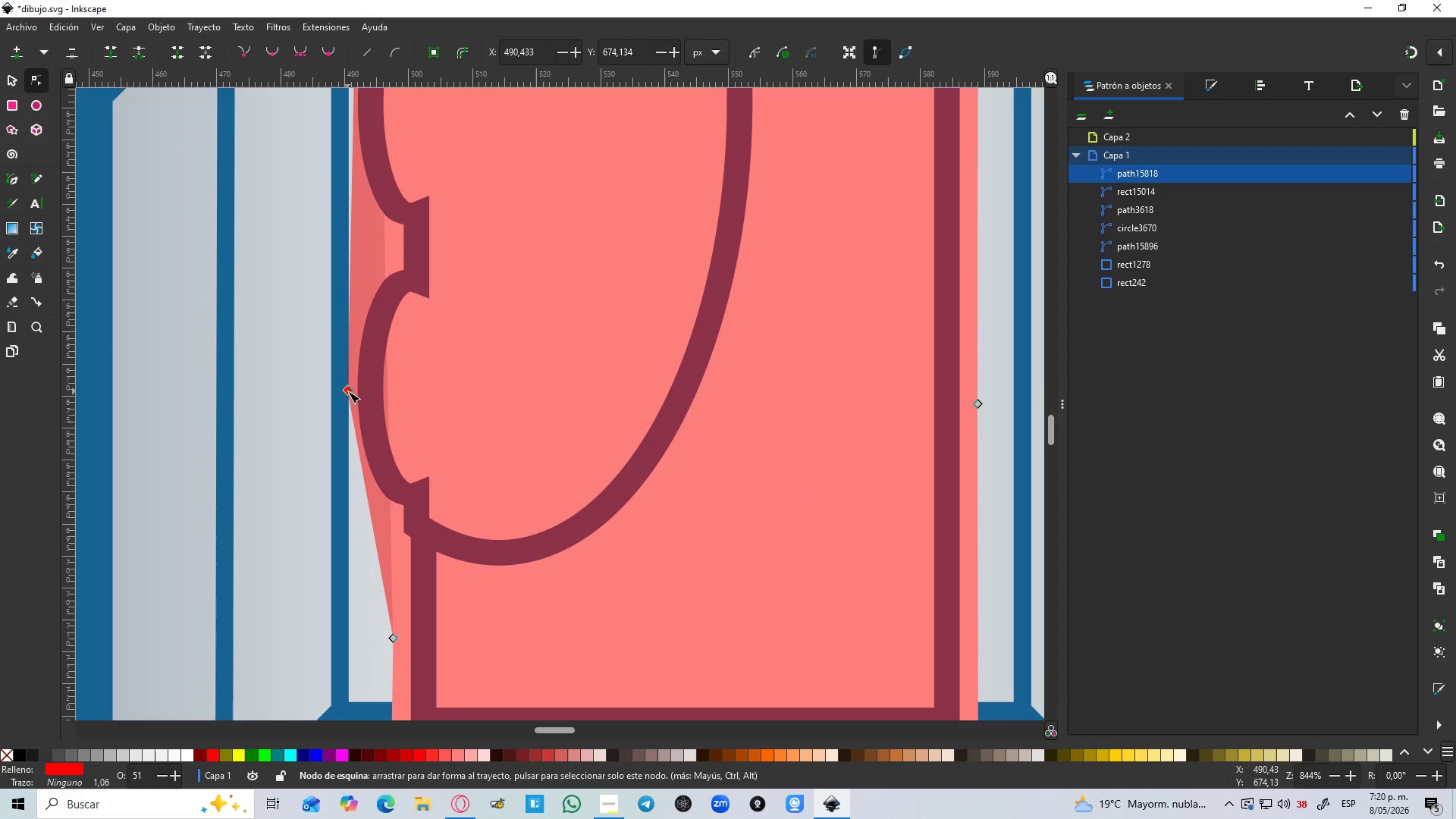 
key(Control+Z)
 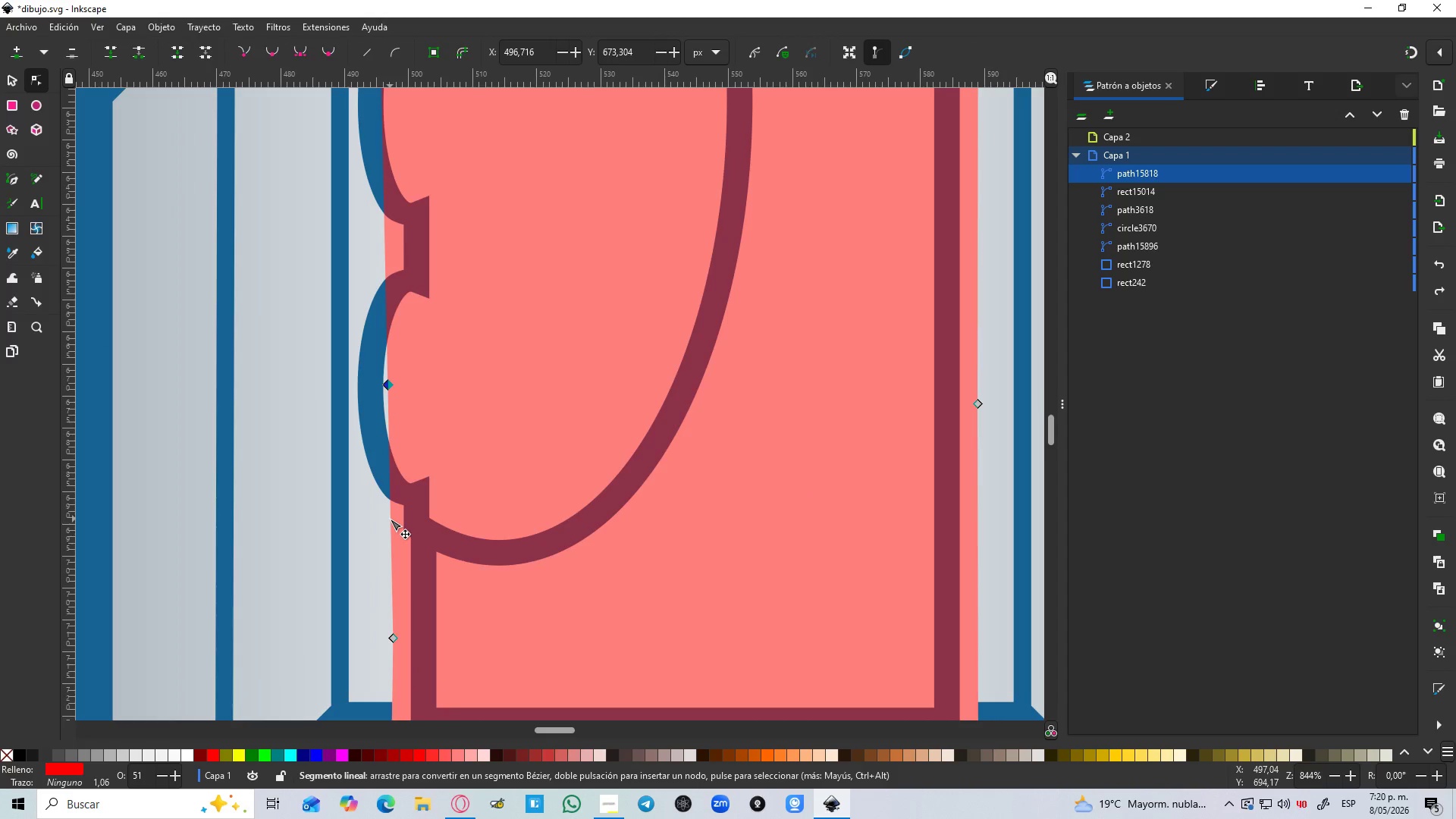 
double_click([390, 519])
 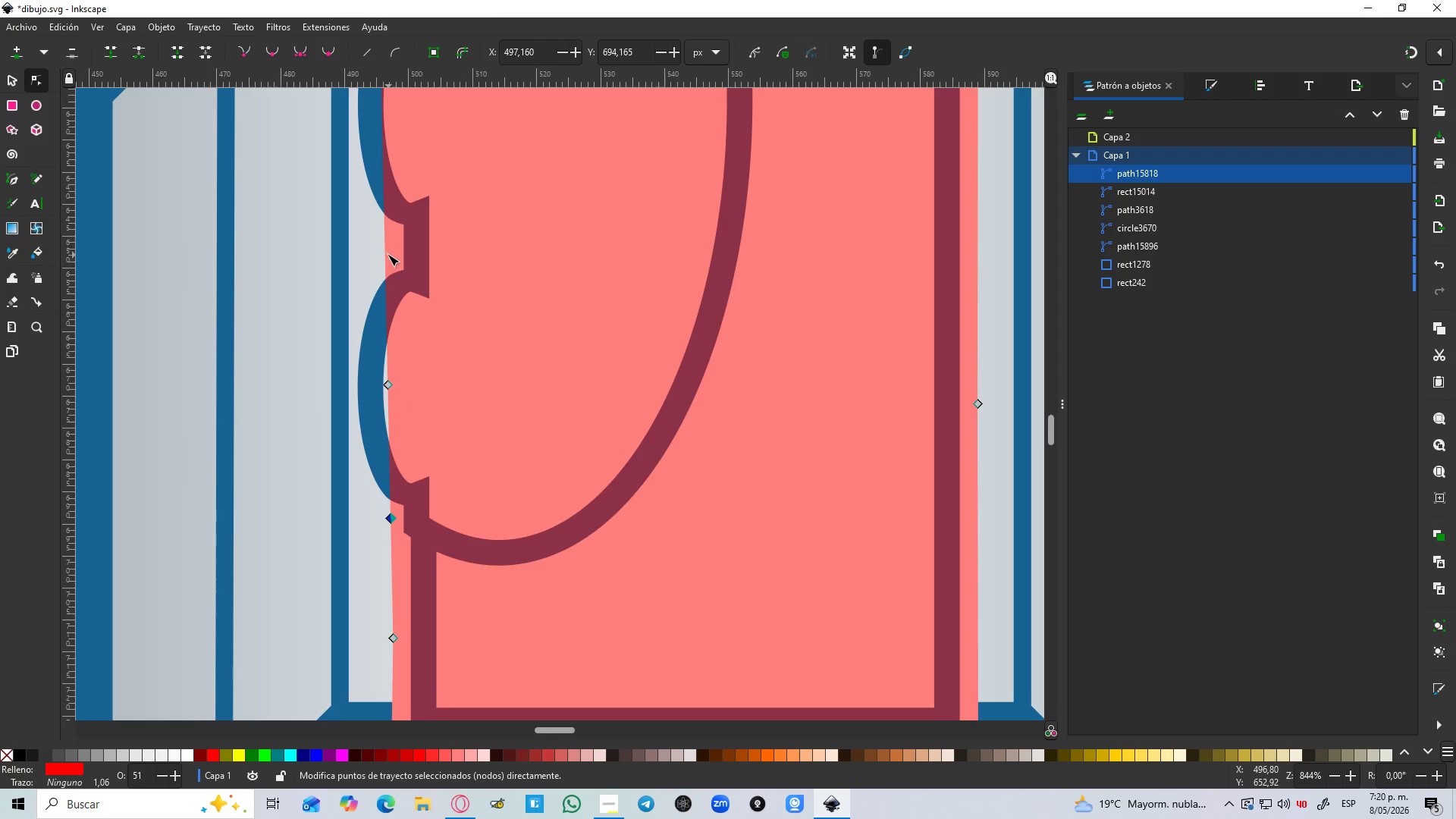 
double_click([385, 249])
 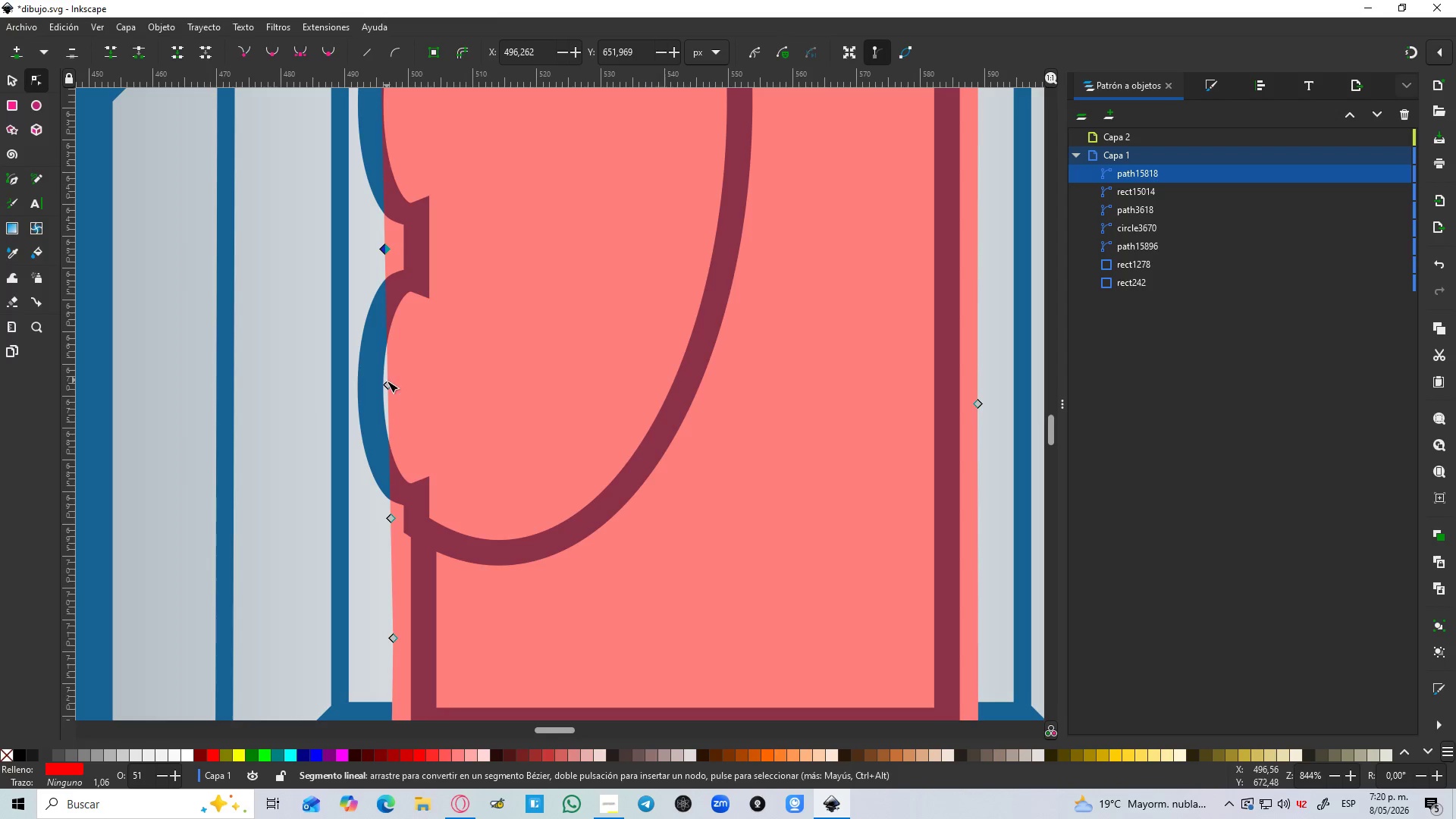 
left_click_drag(start_coordinate=[387, 383], to_coordinate=[333, 380])
 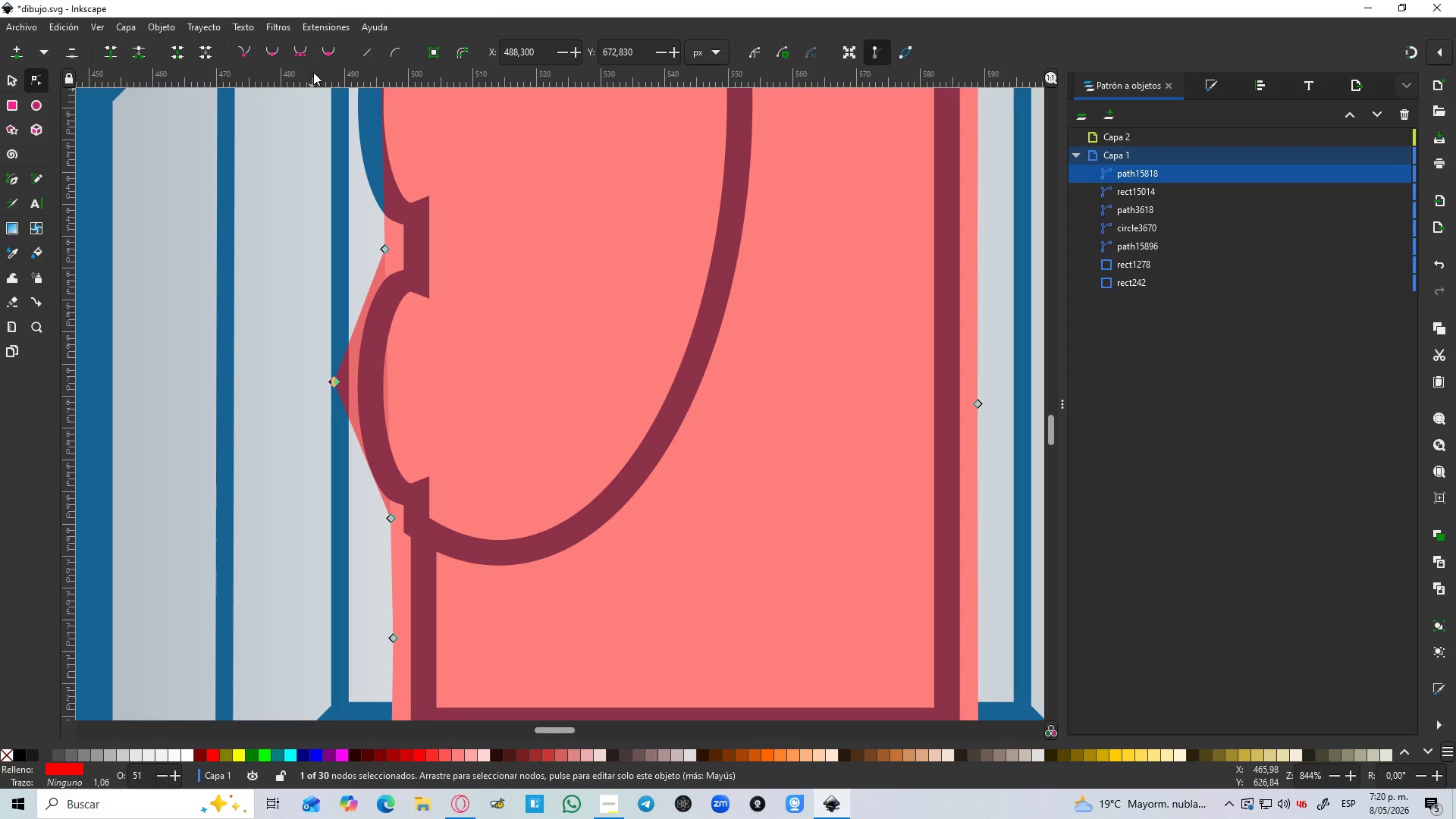 
left_click([333, 49])
 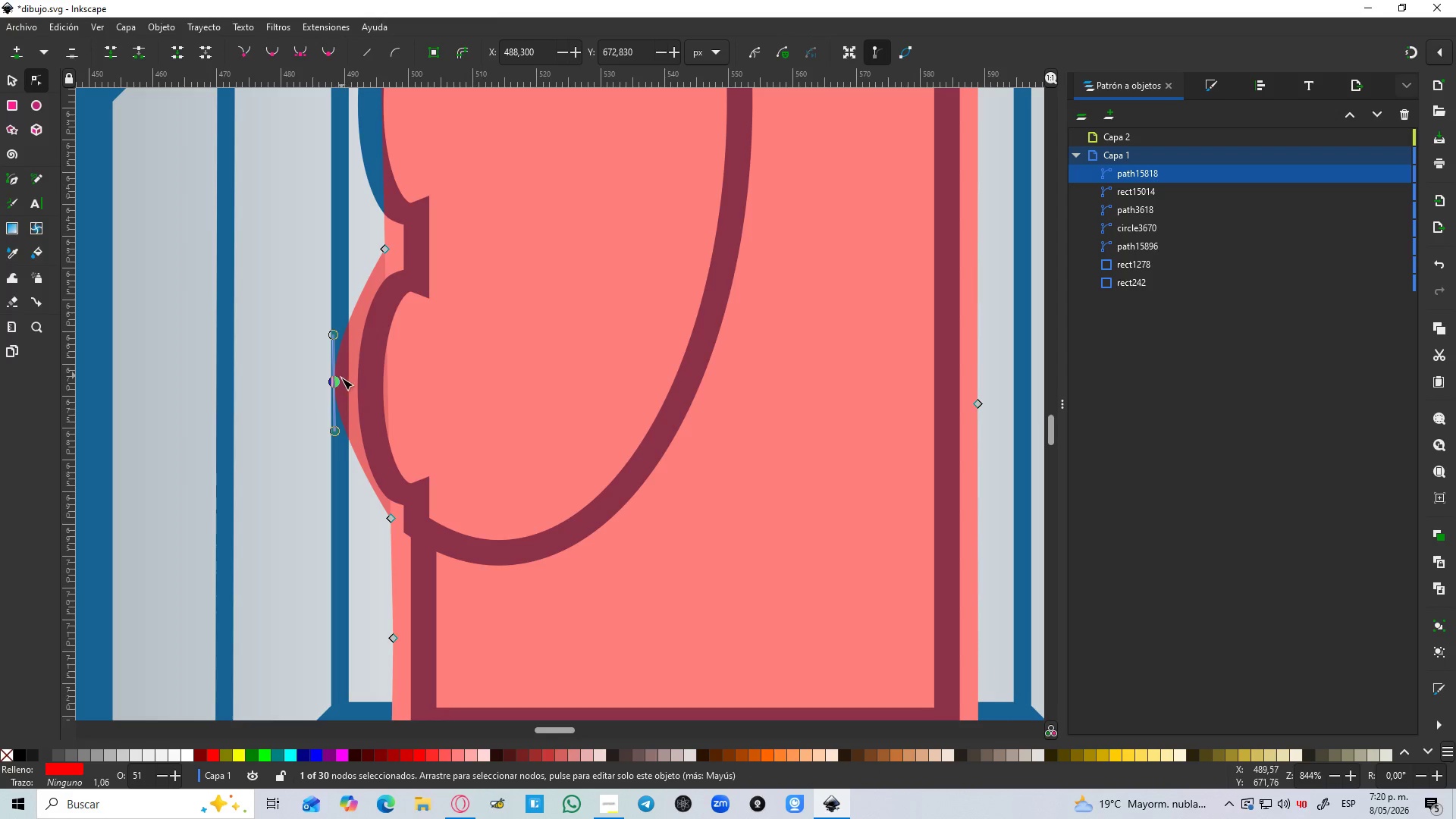 
left_click_drag(start_coordinate=[340, 380], to_coordinate=[344, 376])
 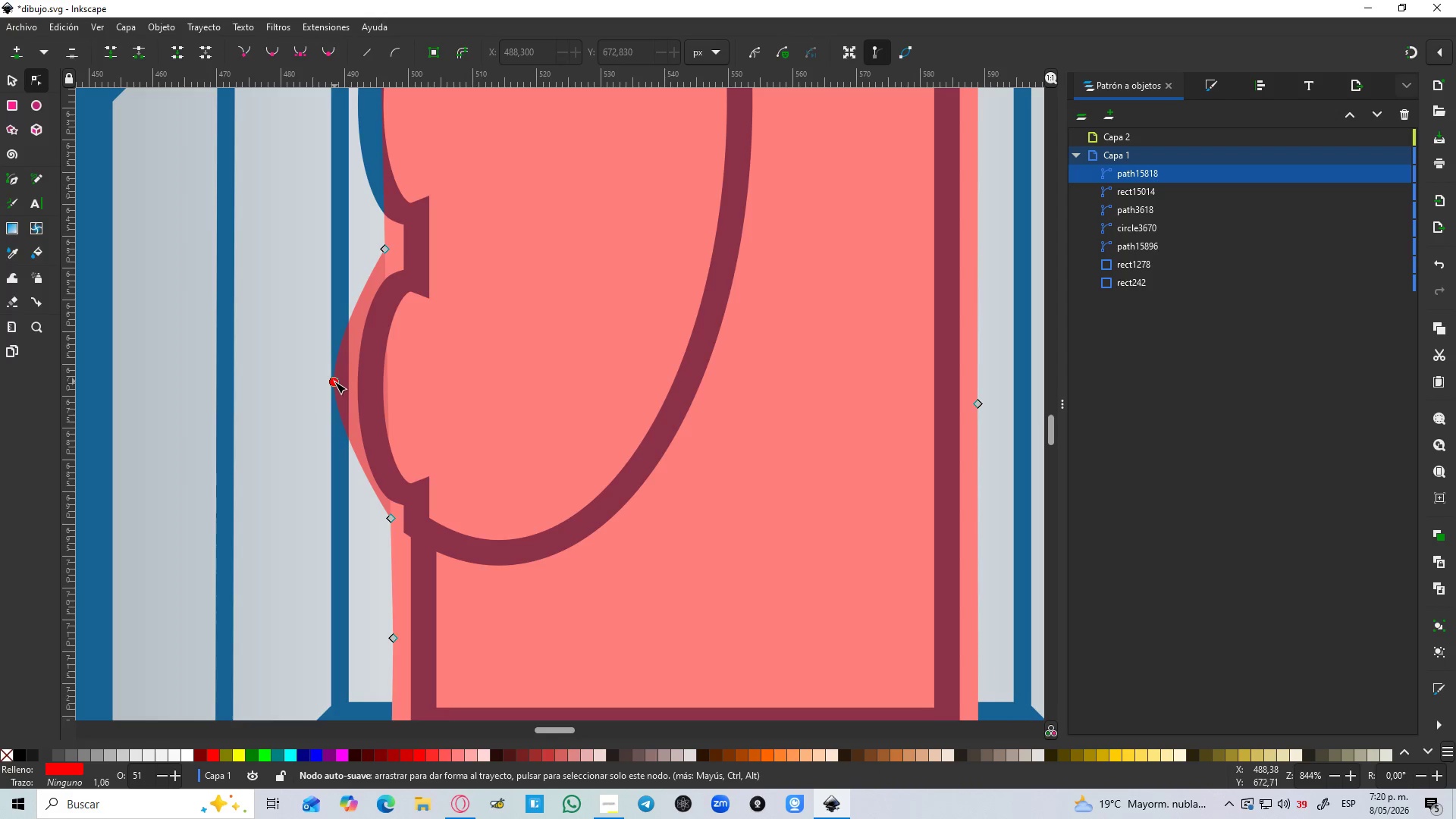 
left_click_drag(start_coordinate=[334, 381], to_coordinate=[343, 381])
 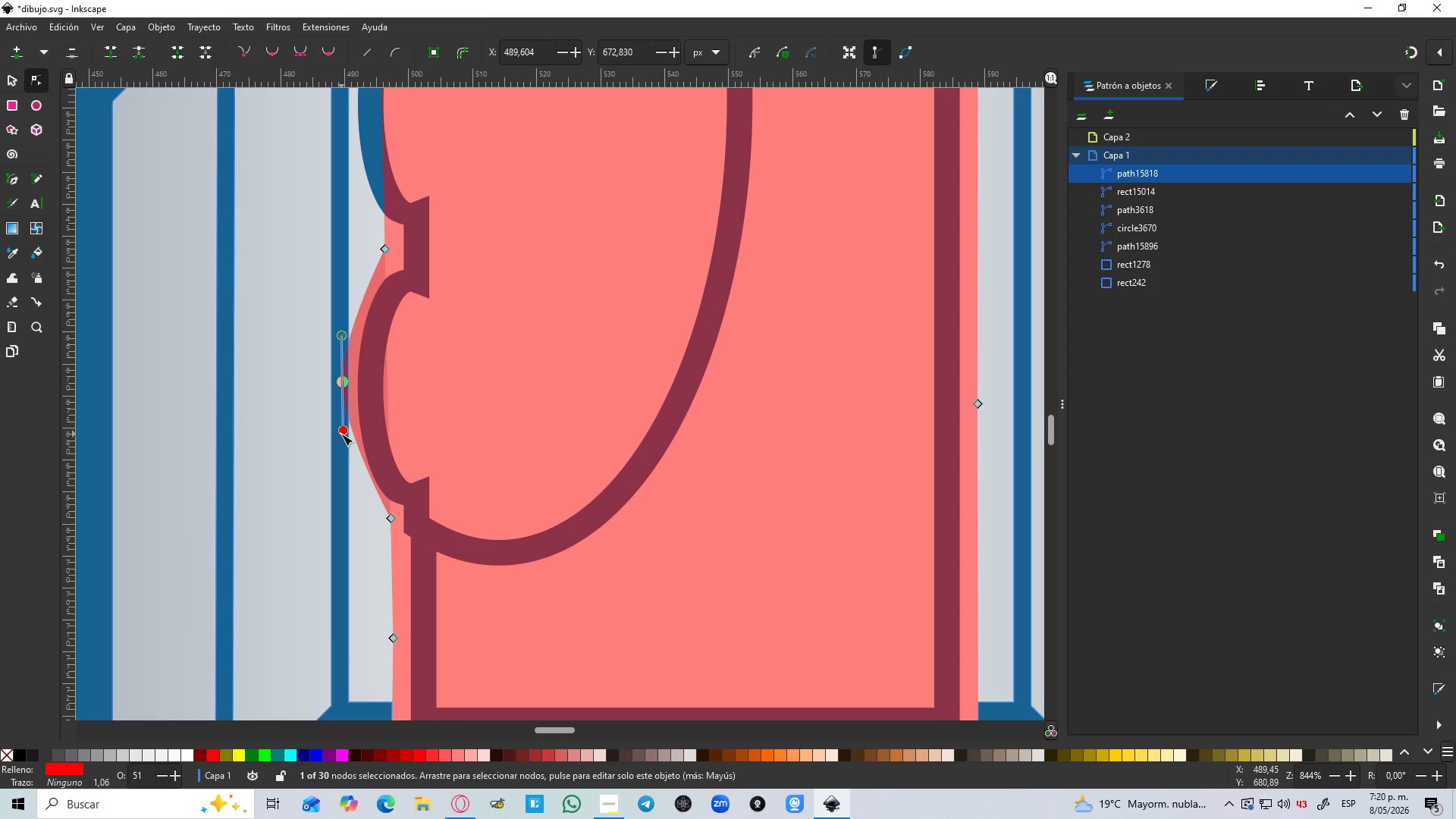 
left_click_drag(start_coordinate=[341, 434], to_coordinate=[344, 500])
 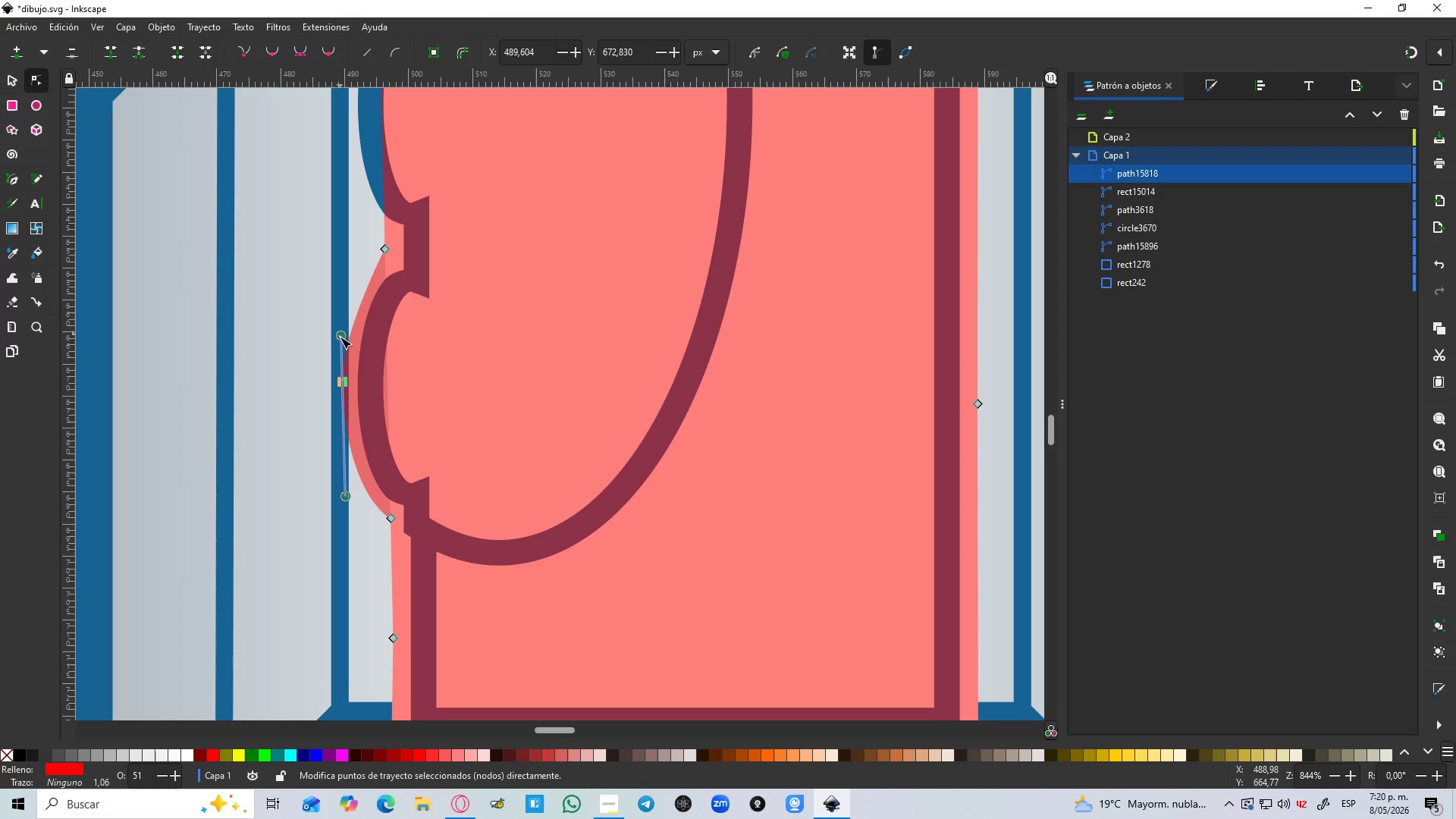 
hold_key(key=ShiftLeft, duration=1.52)
 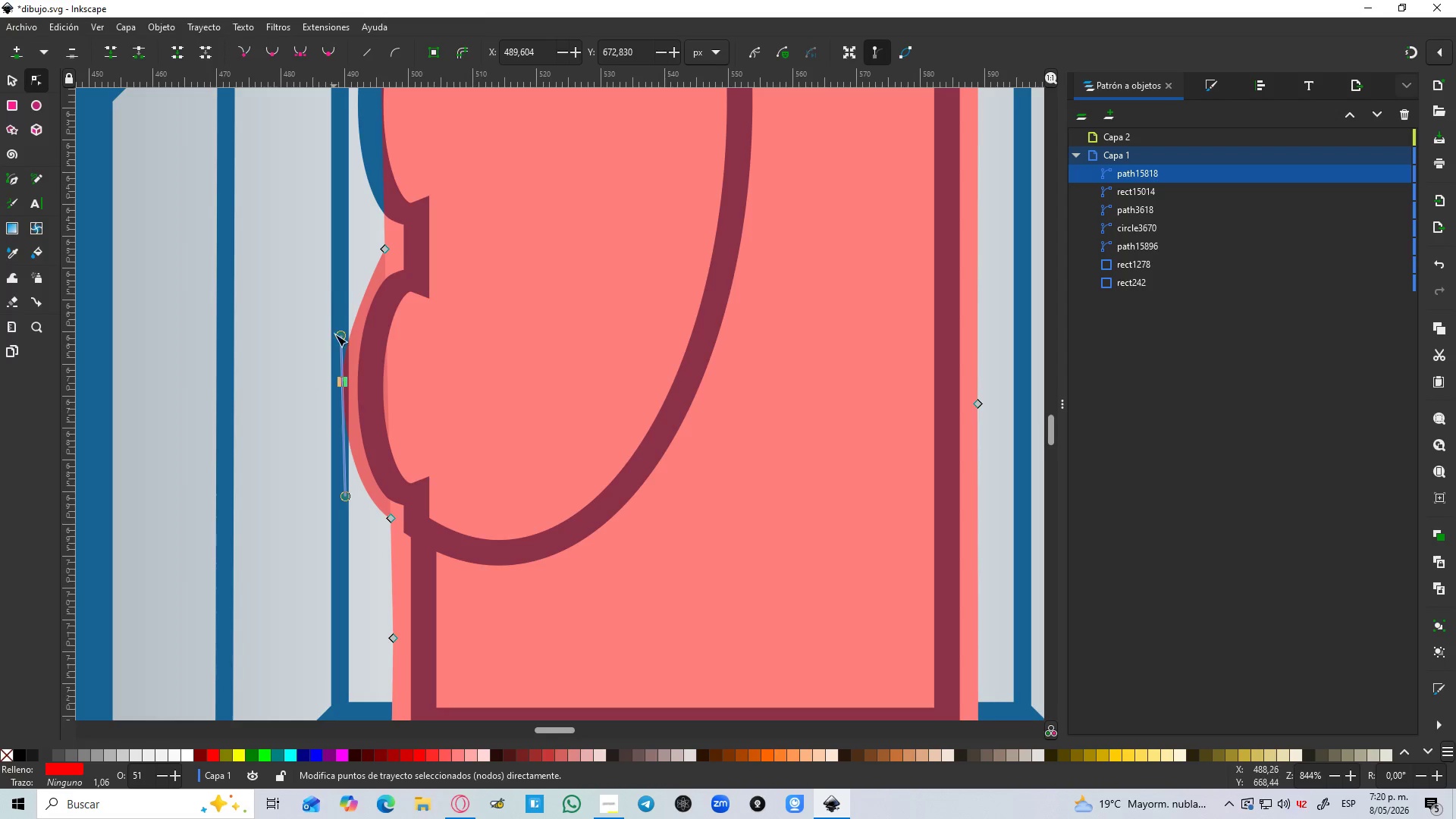 
hold_key(key=ShiftLeft, duration=0.47)
 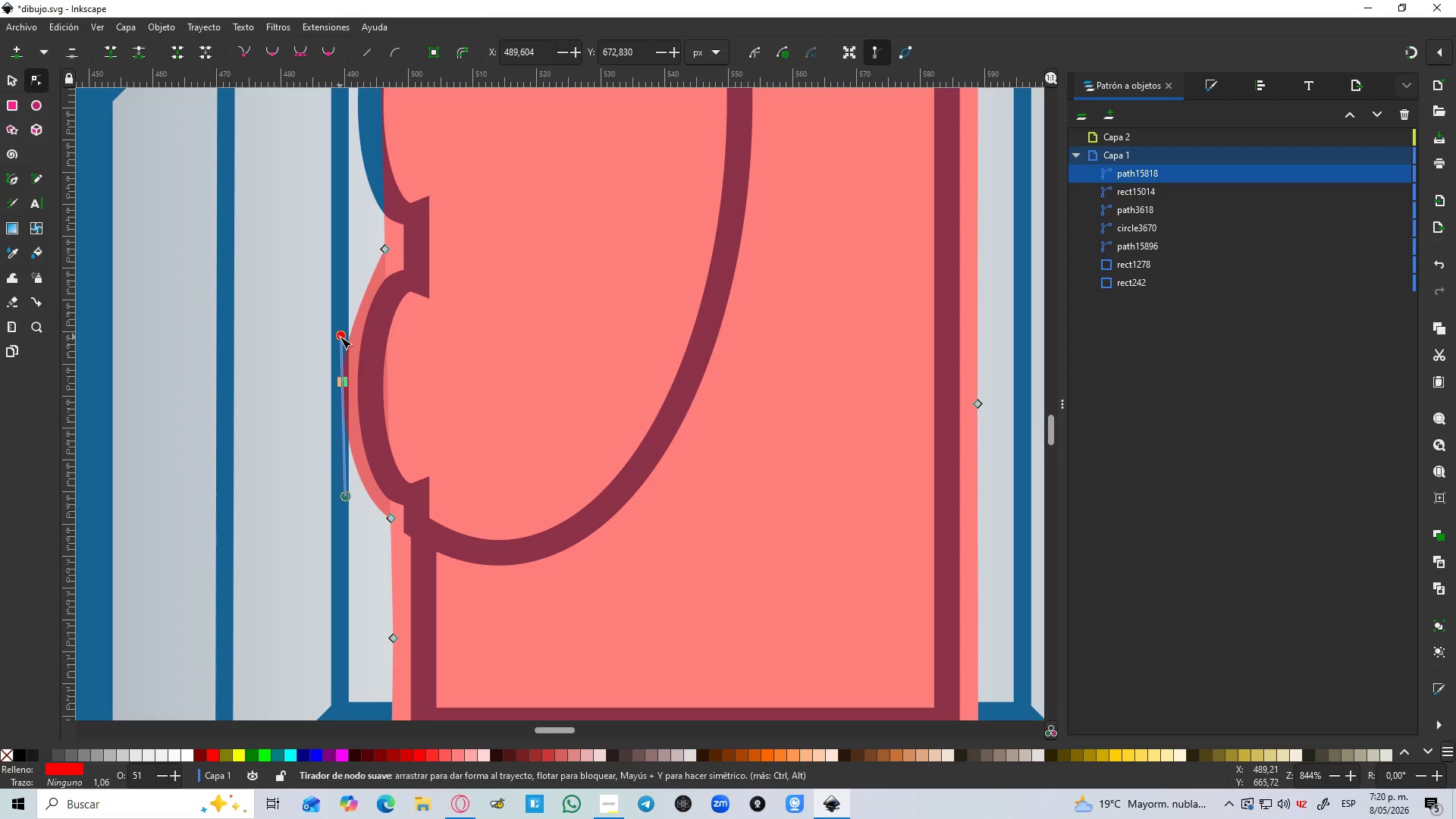 
left_click_drag(start_coordinate=[340, 337], to_coordinate=[339, 277])
 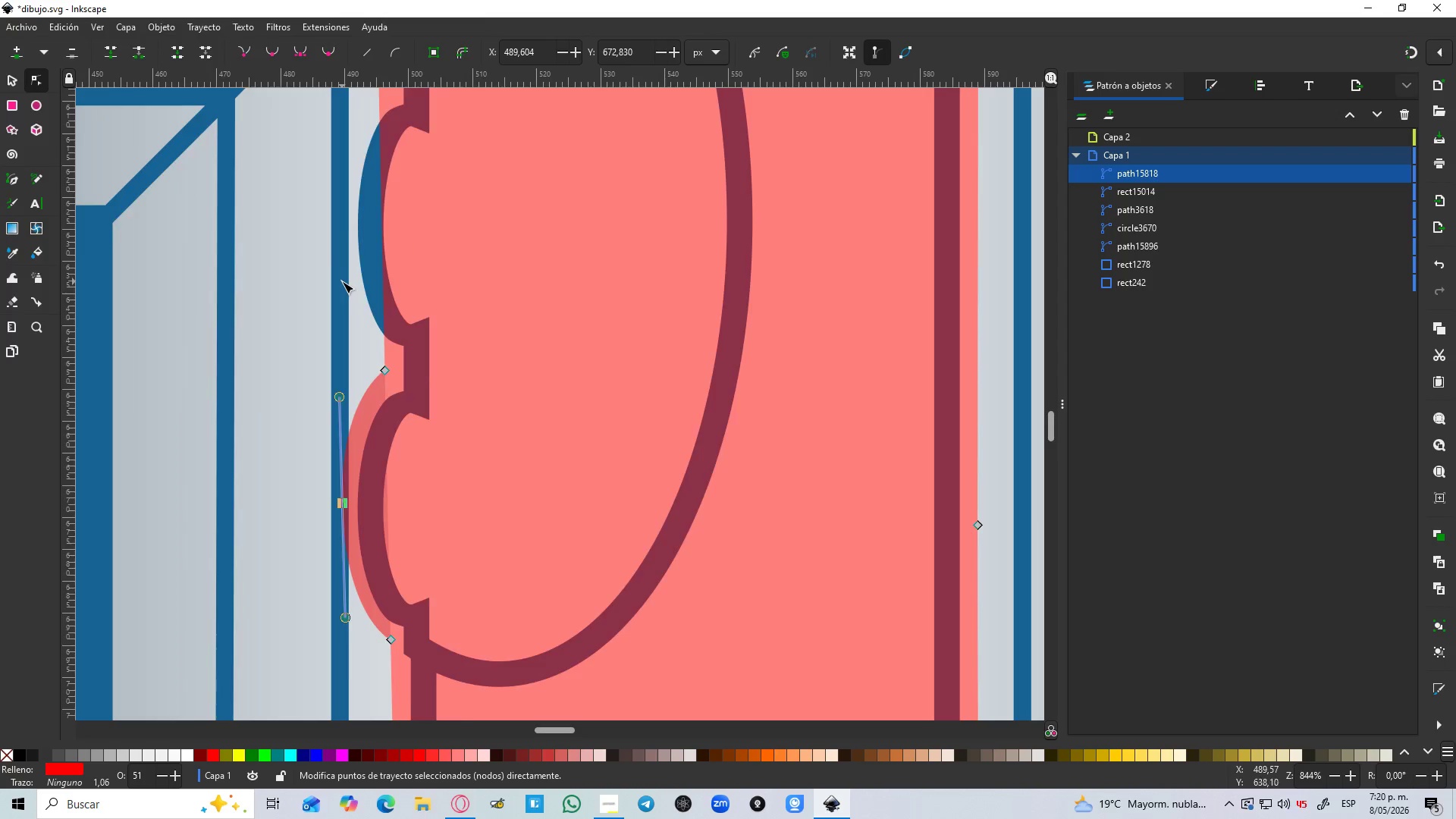 
hold_key(key=ControlLeft, duration=0.95)
 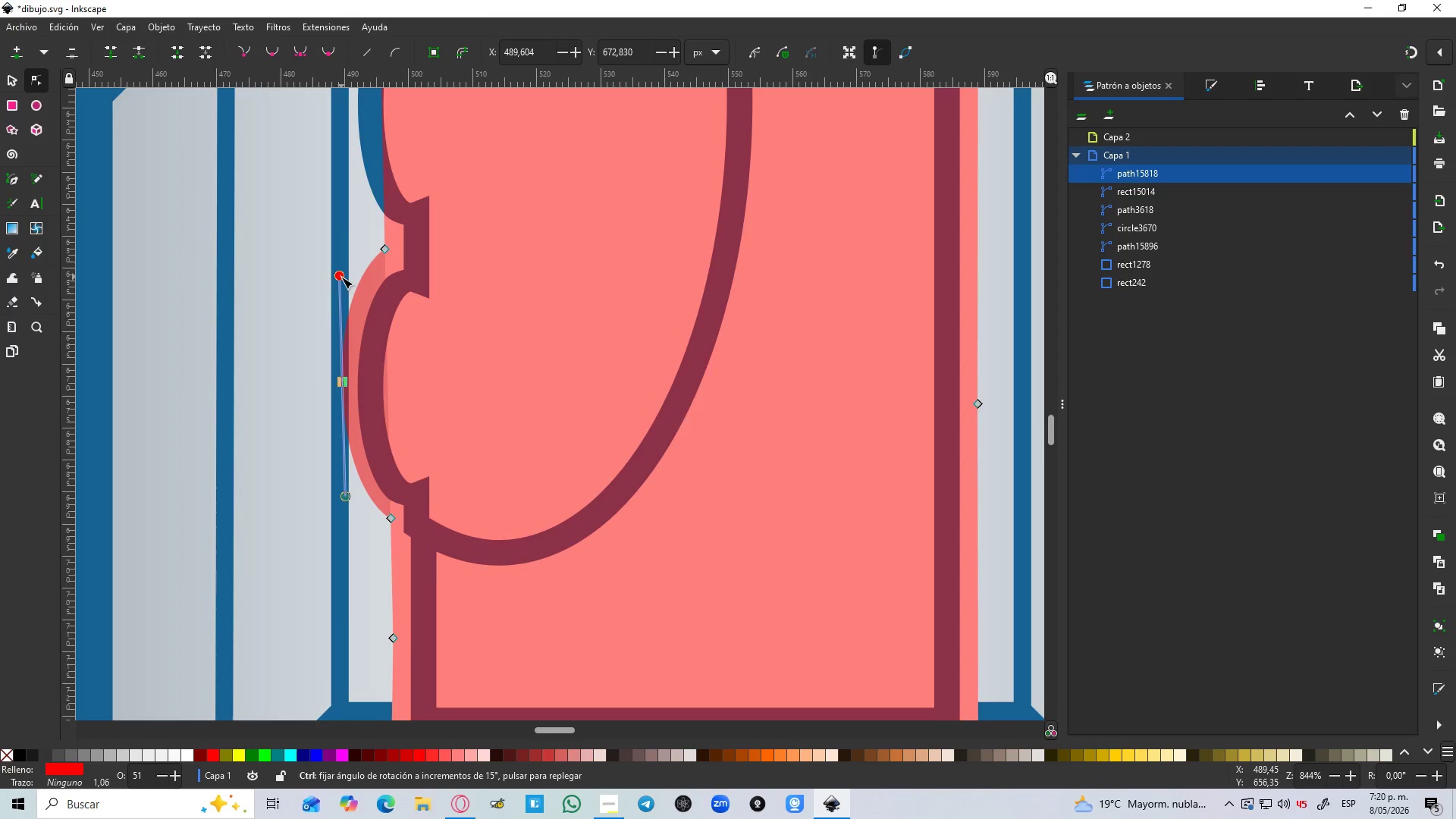 
scroll: coordinate [353, 312], scroll_direction: up, amount: 4.0
 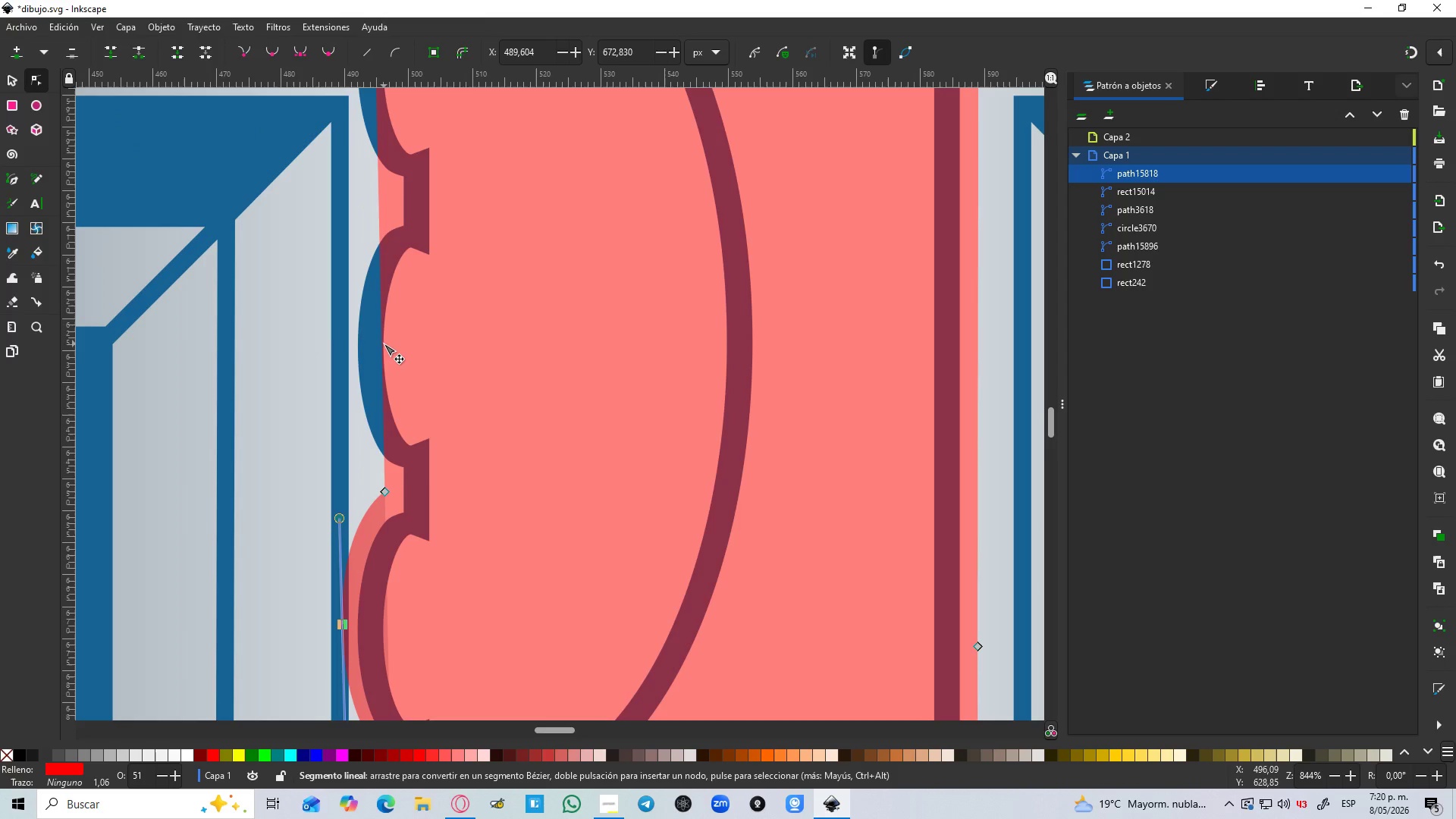 
double_click([384, 344])
 